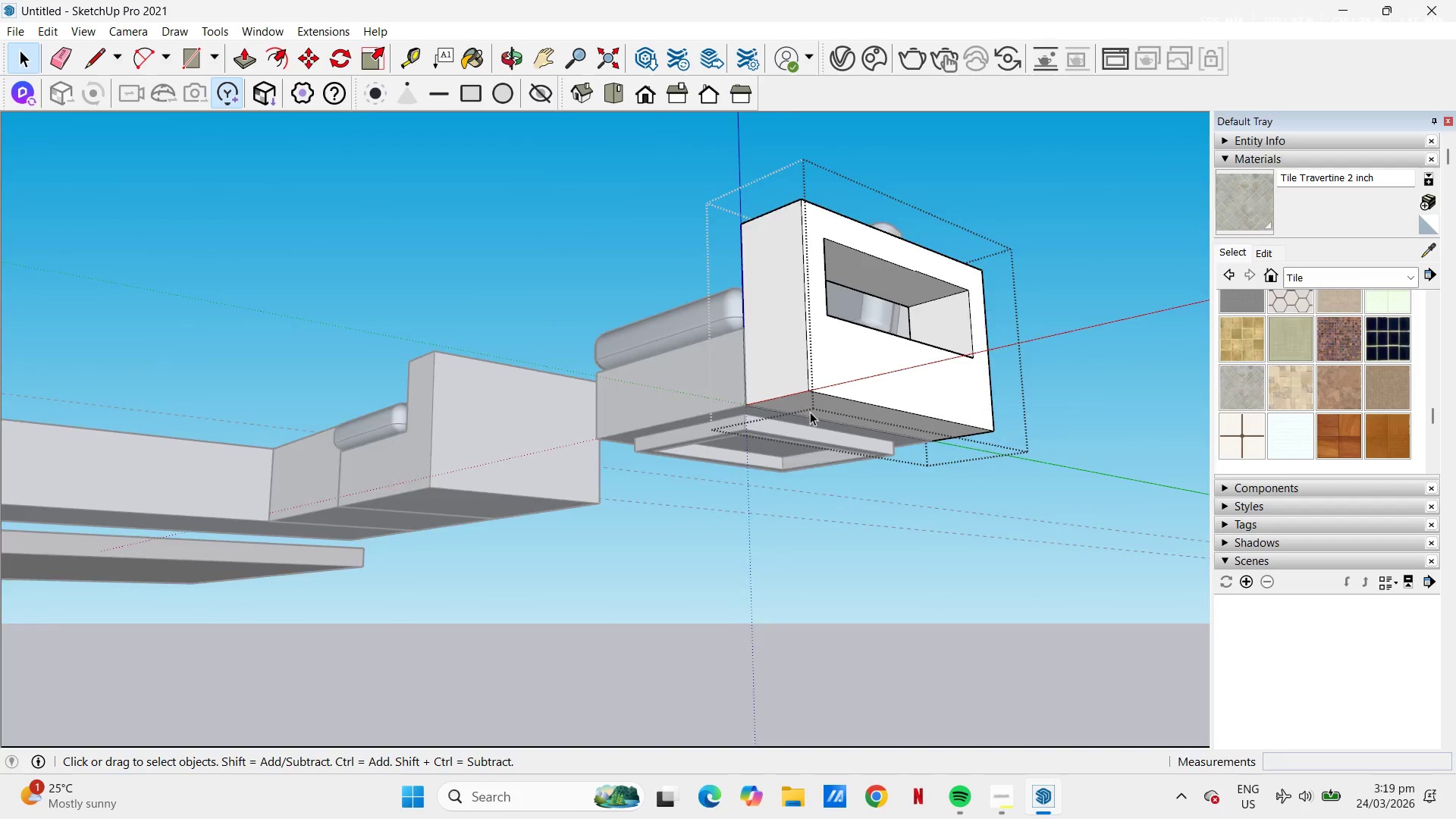 
scroll: coordinate [811, 411], scroll_direction: up, amount: 4.0
 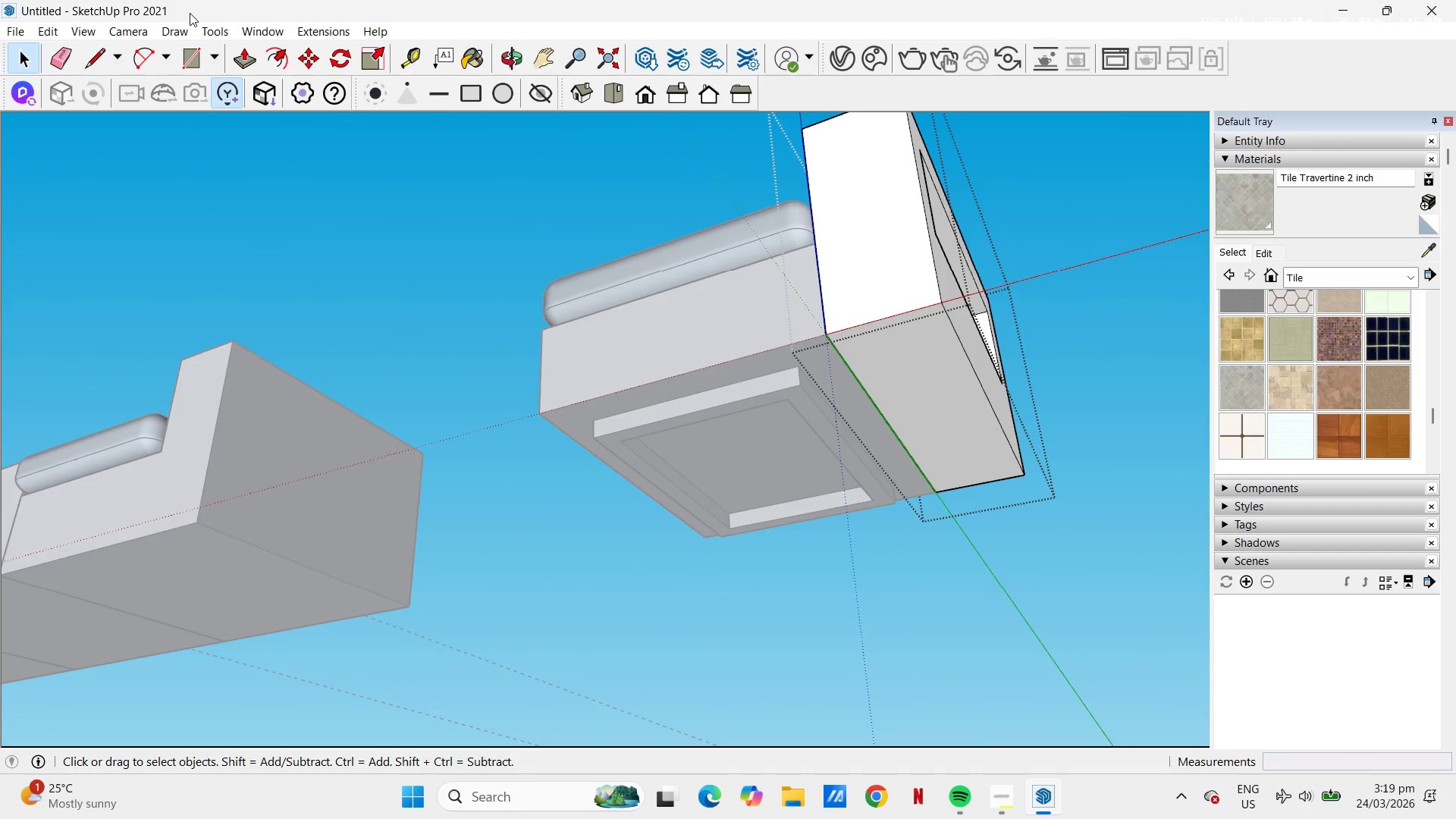 
left_click([275, 58])
 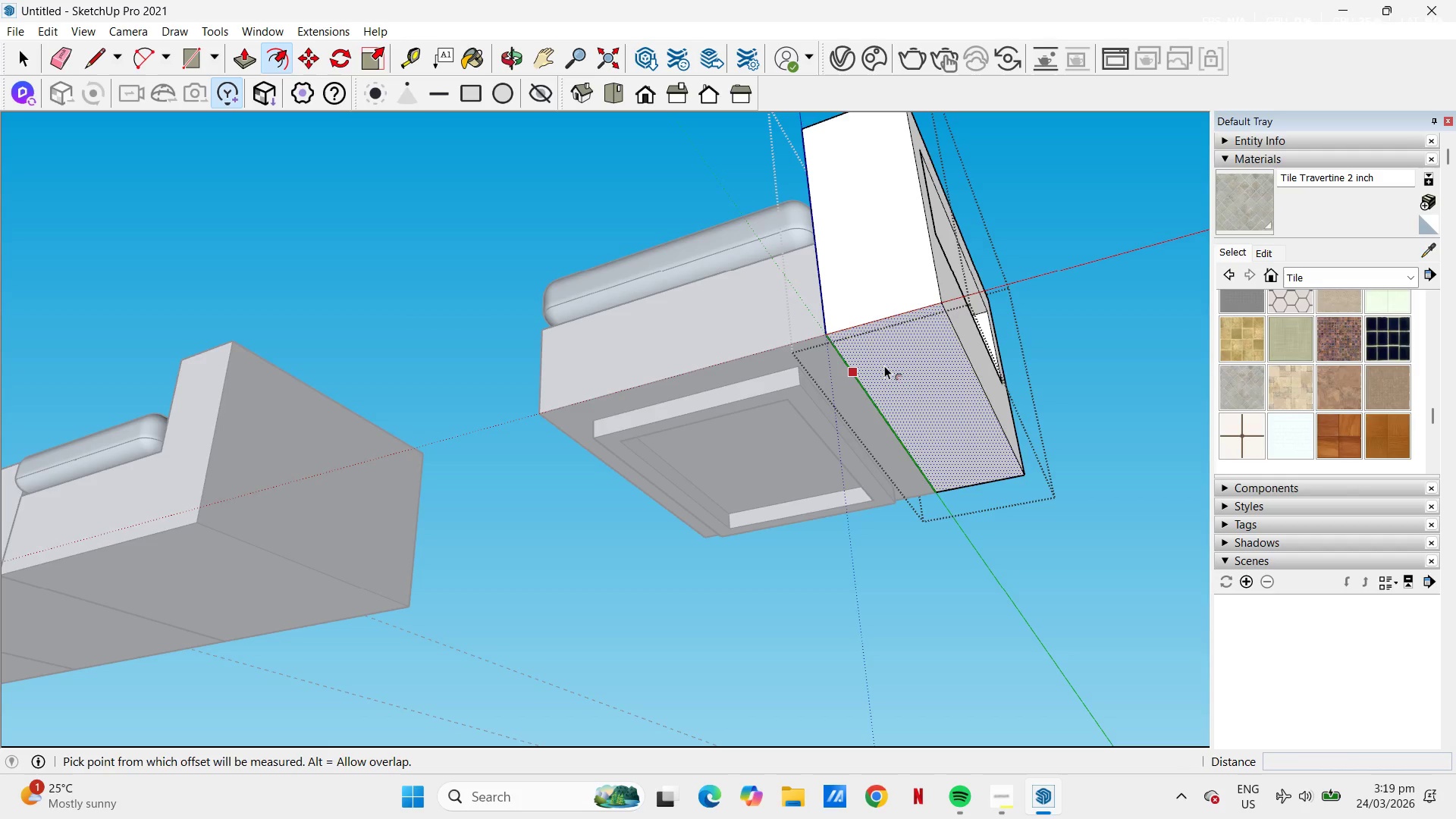 
left_click([884, 366])
 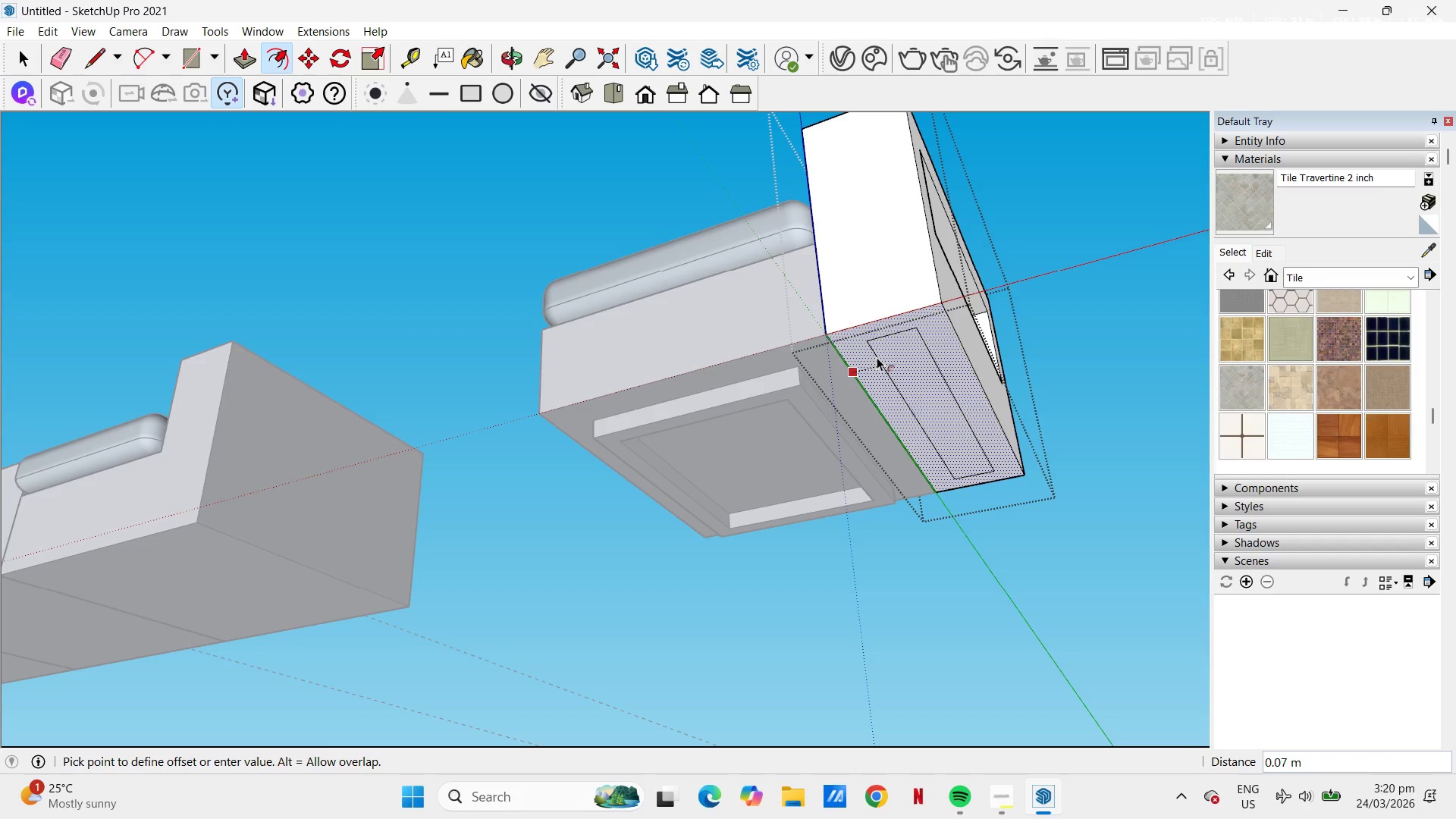 
key(NumpadDecimal)
 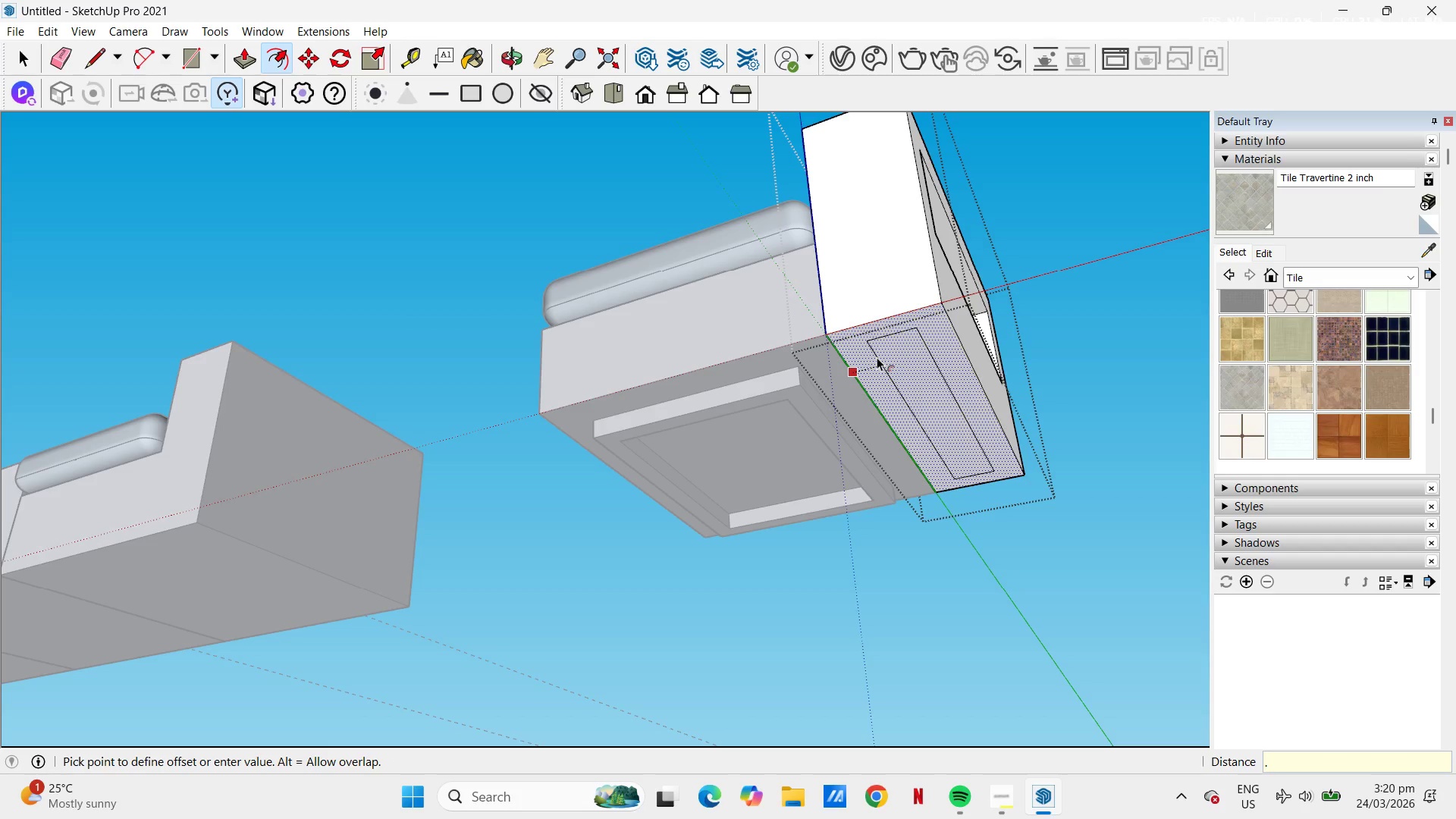 
key(Numpad1)
 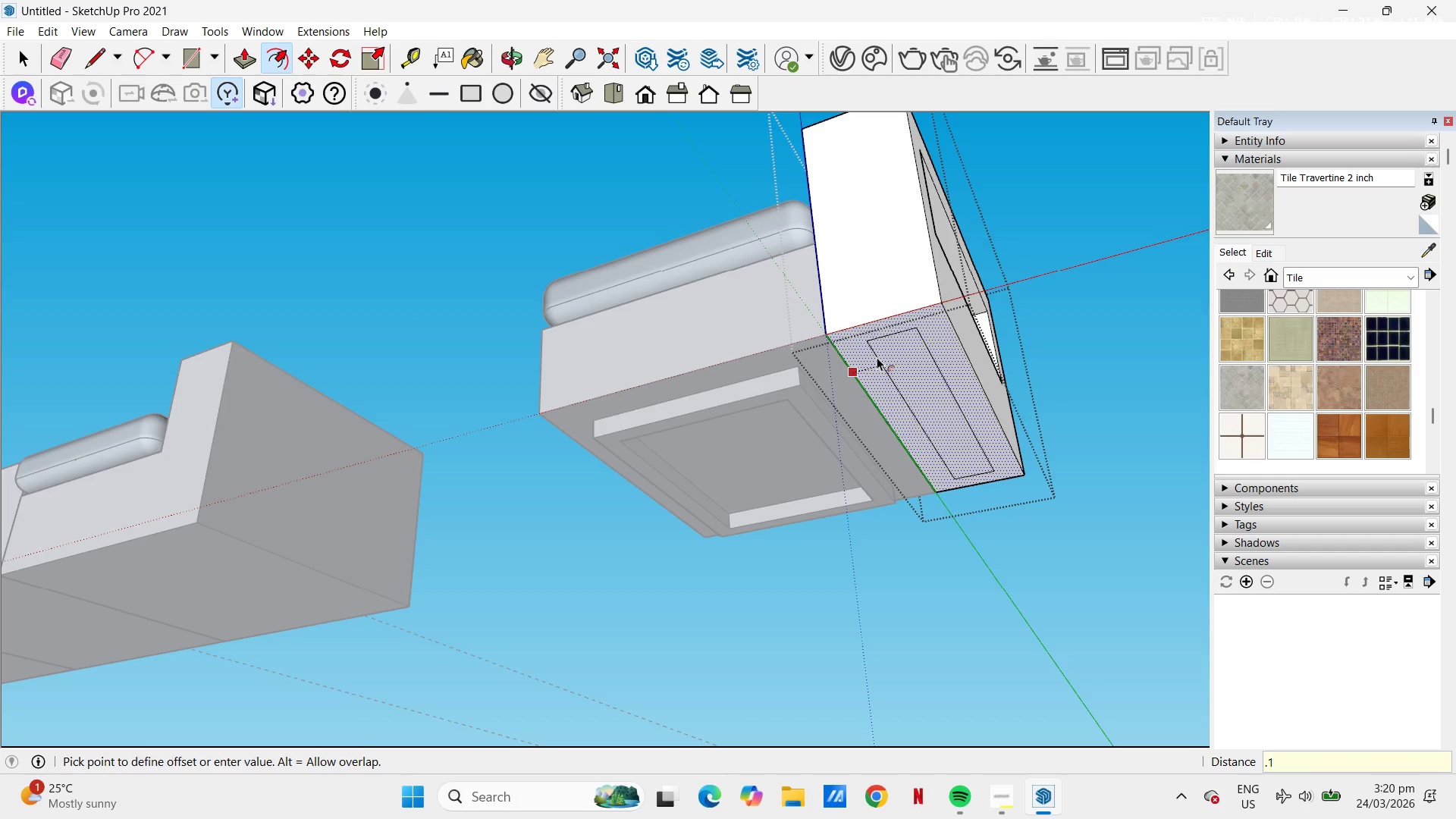 
key(NumpadEnter)
 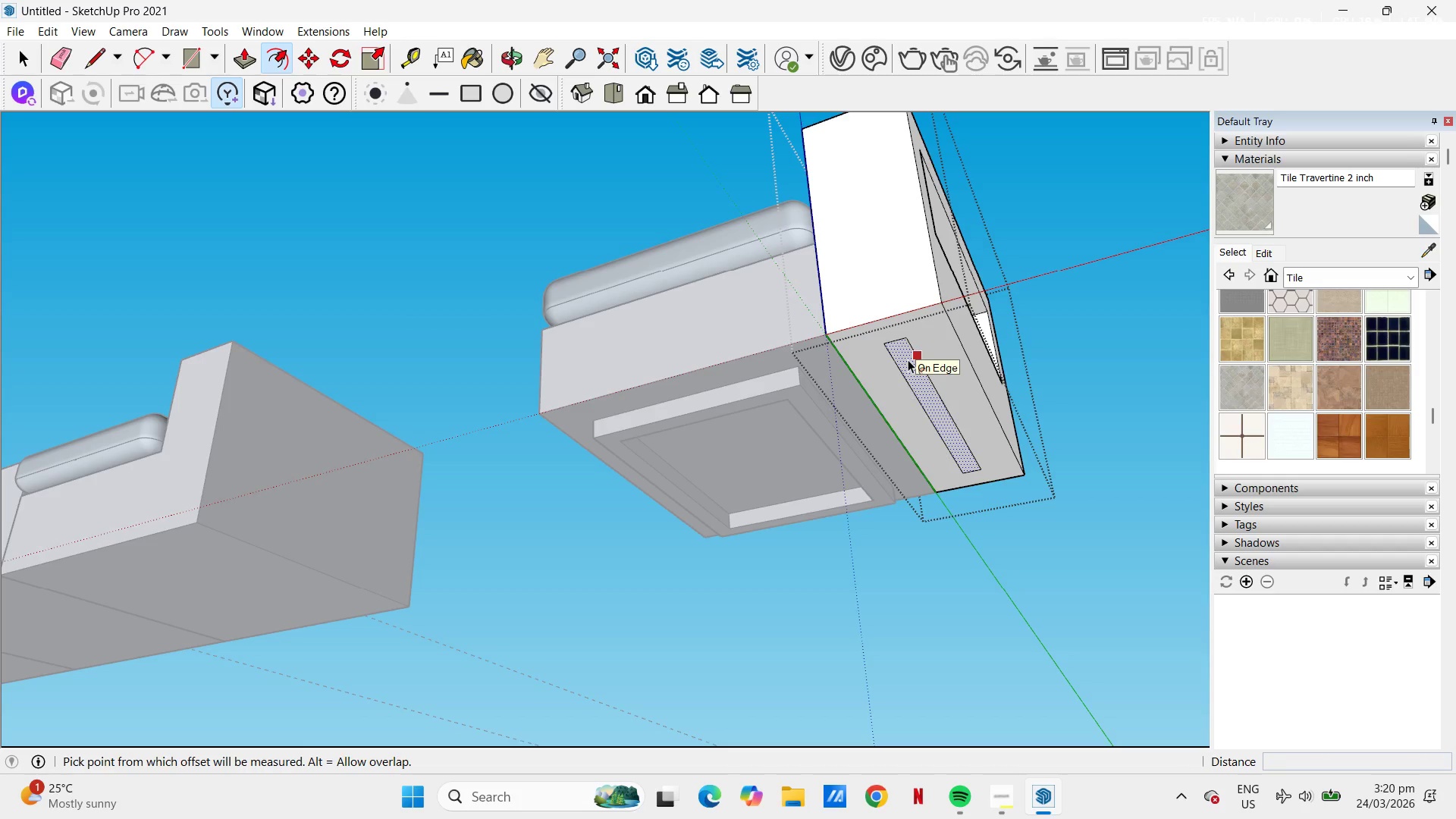 
key(Control+ControlLeft)
 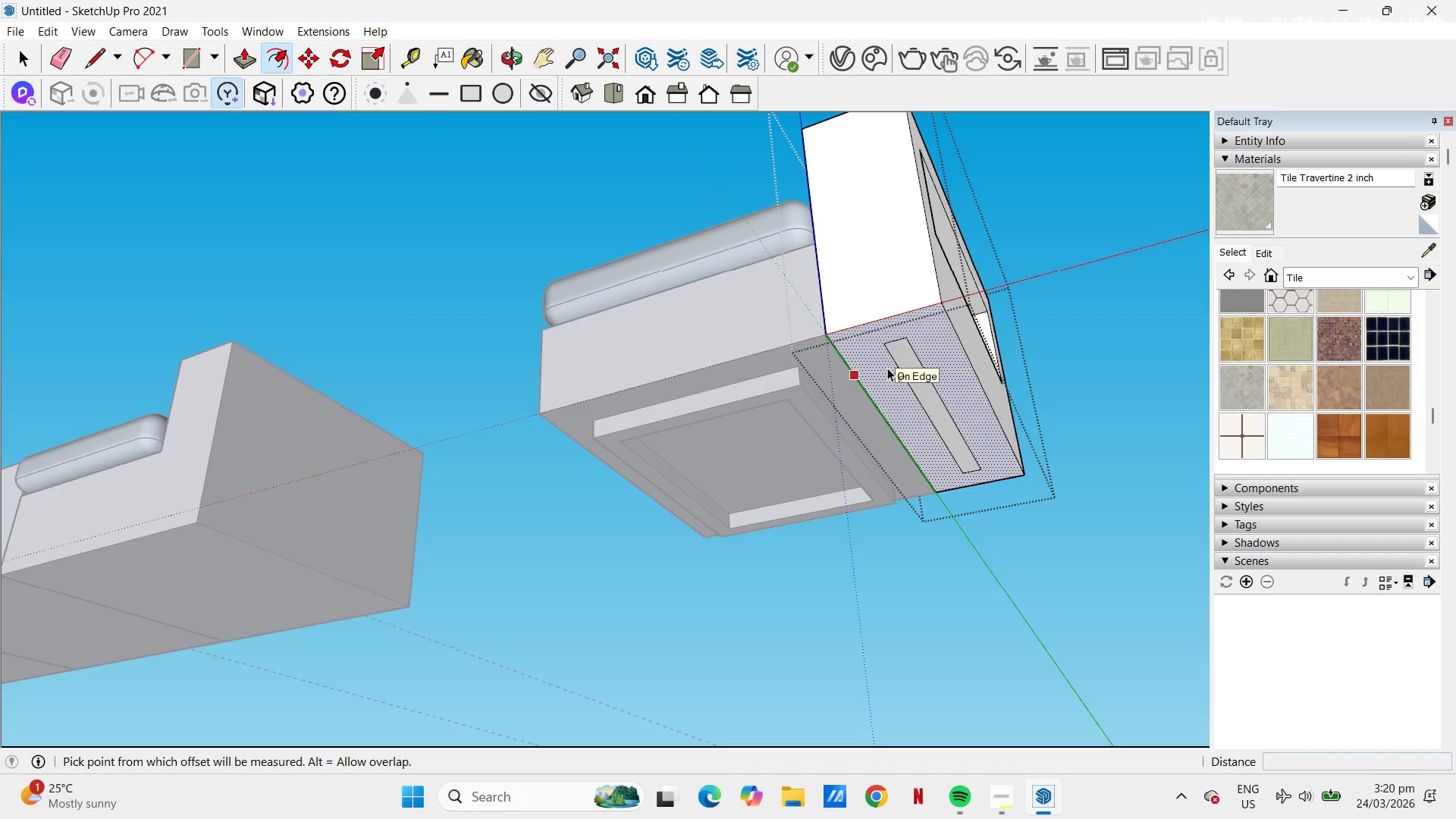 
key(Control+Z)
 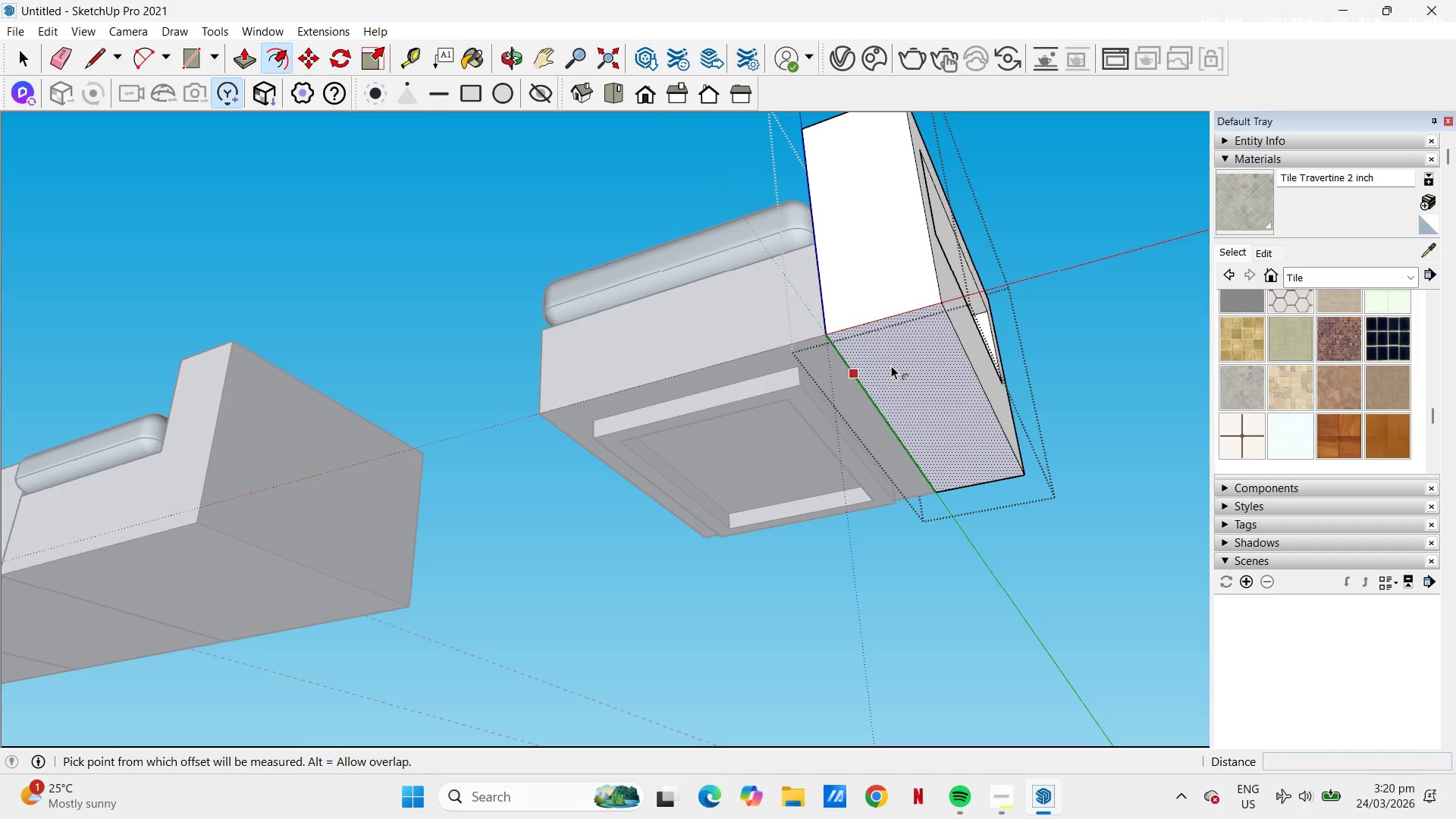 
left_click([891, 366])
 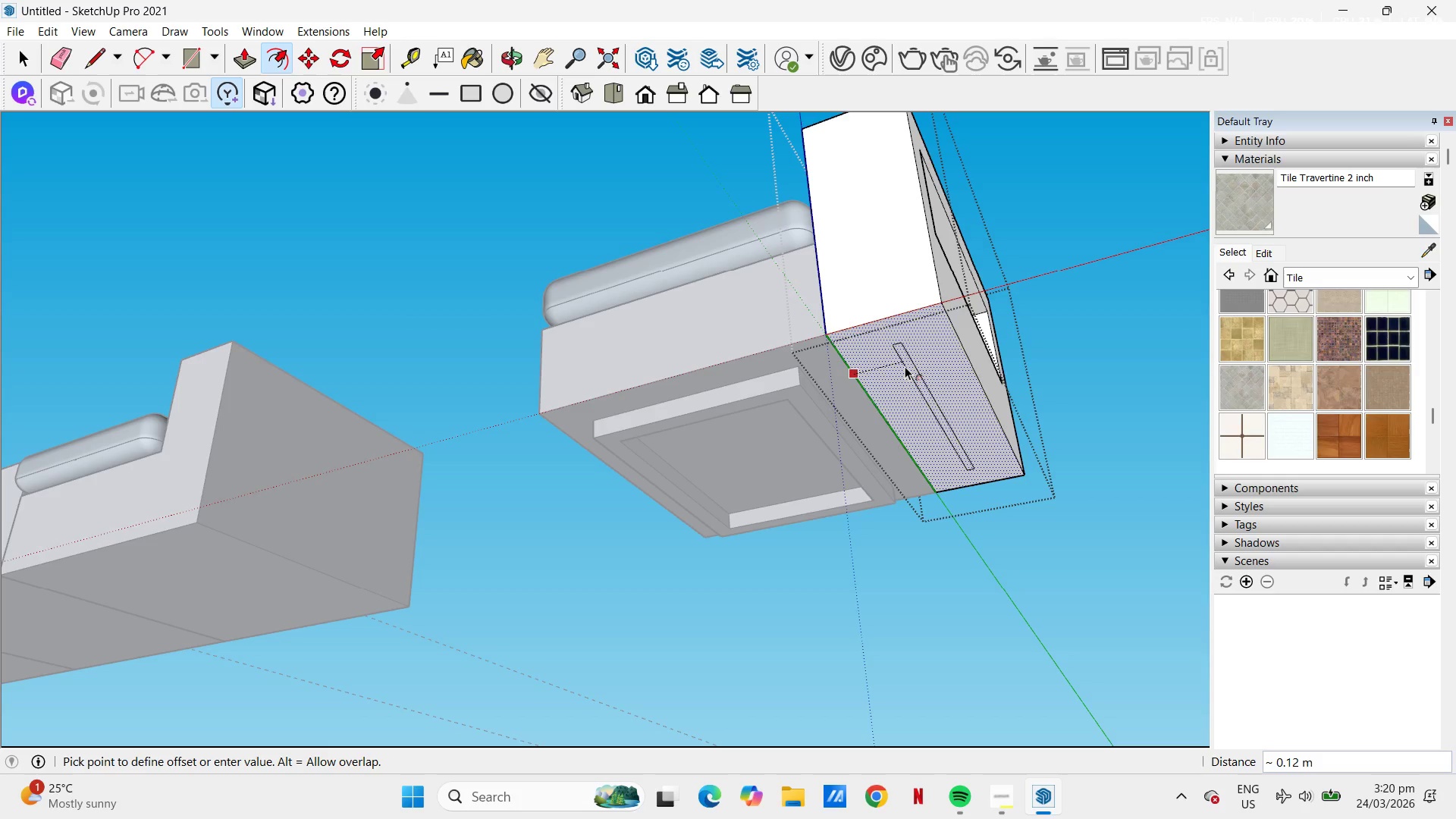 
key(NumpadDecimal)
 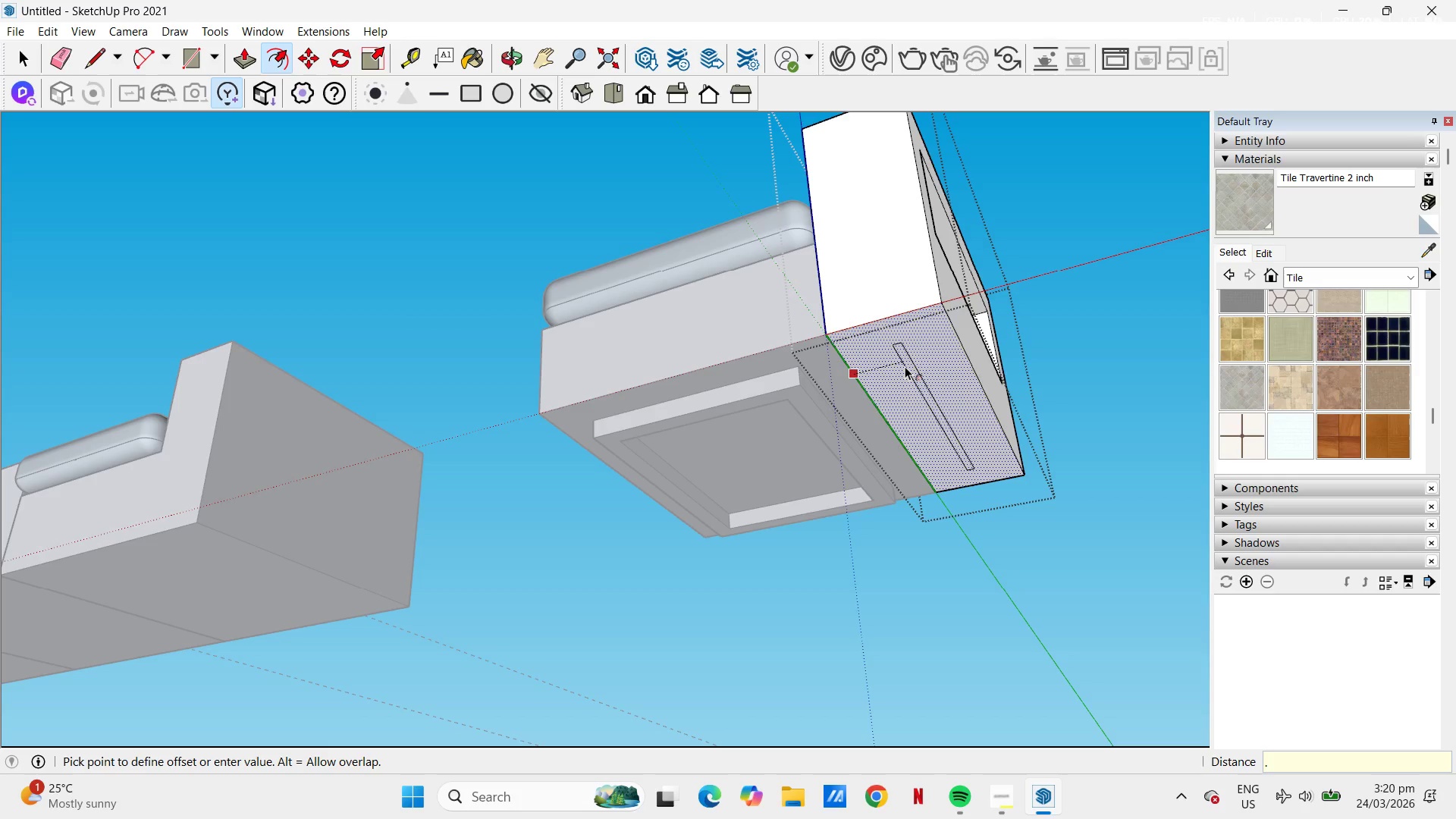 
key(Numpad0)
 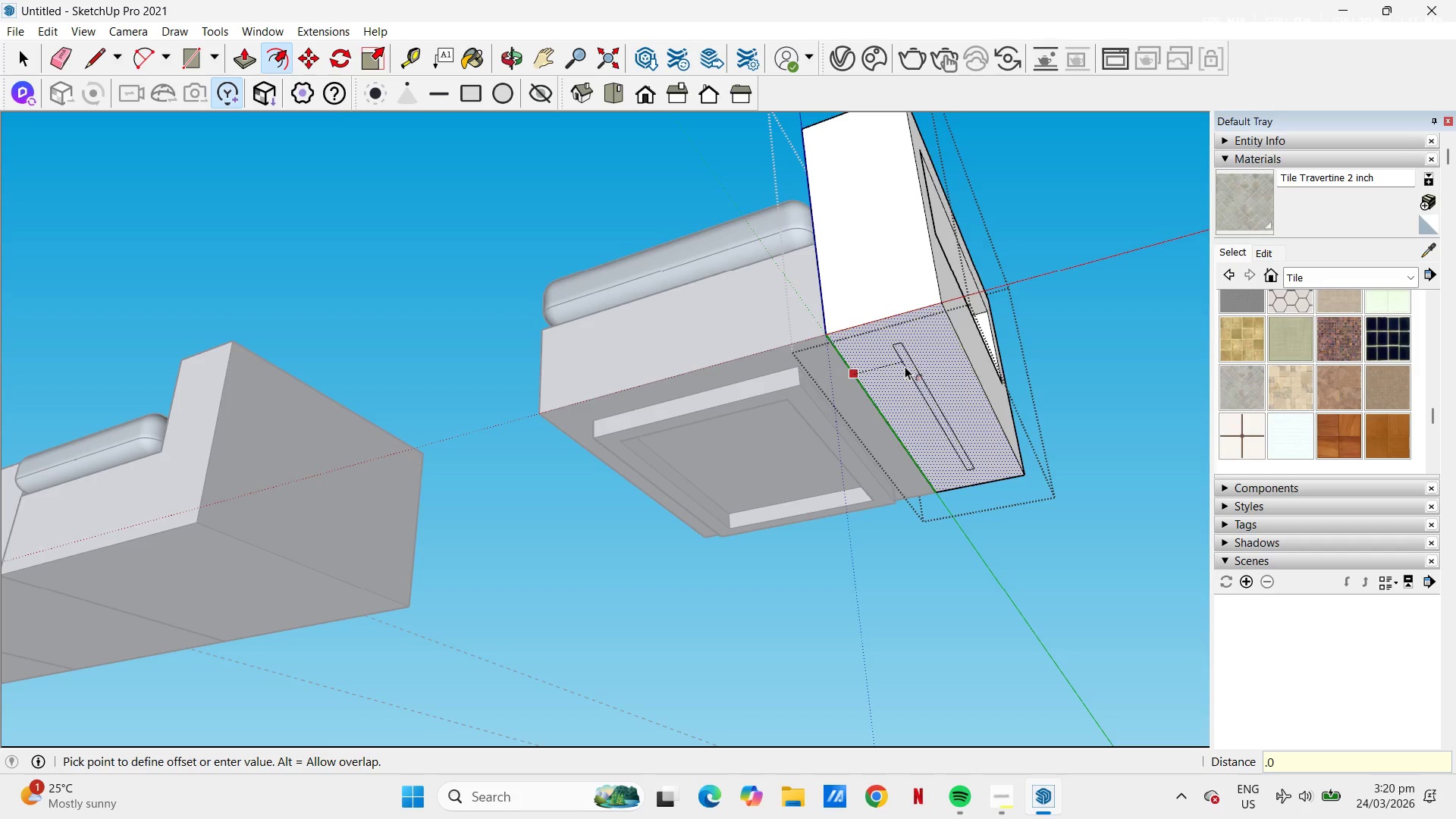 
key(Numpad5)
 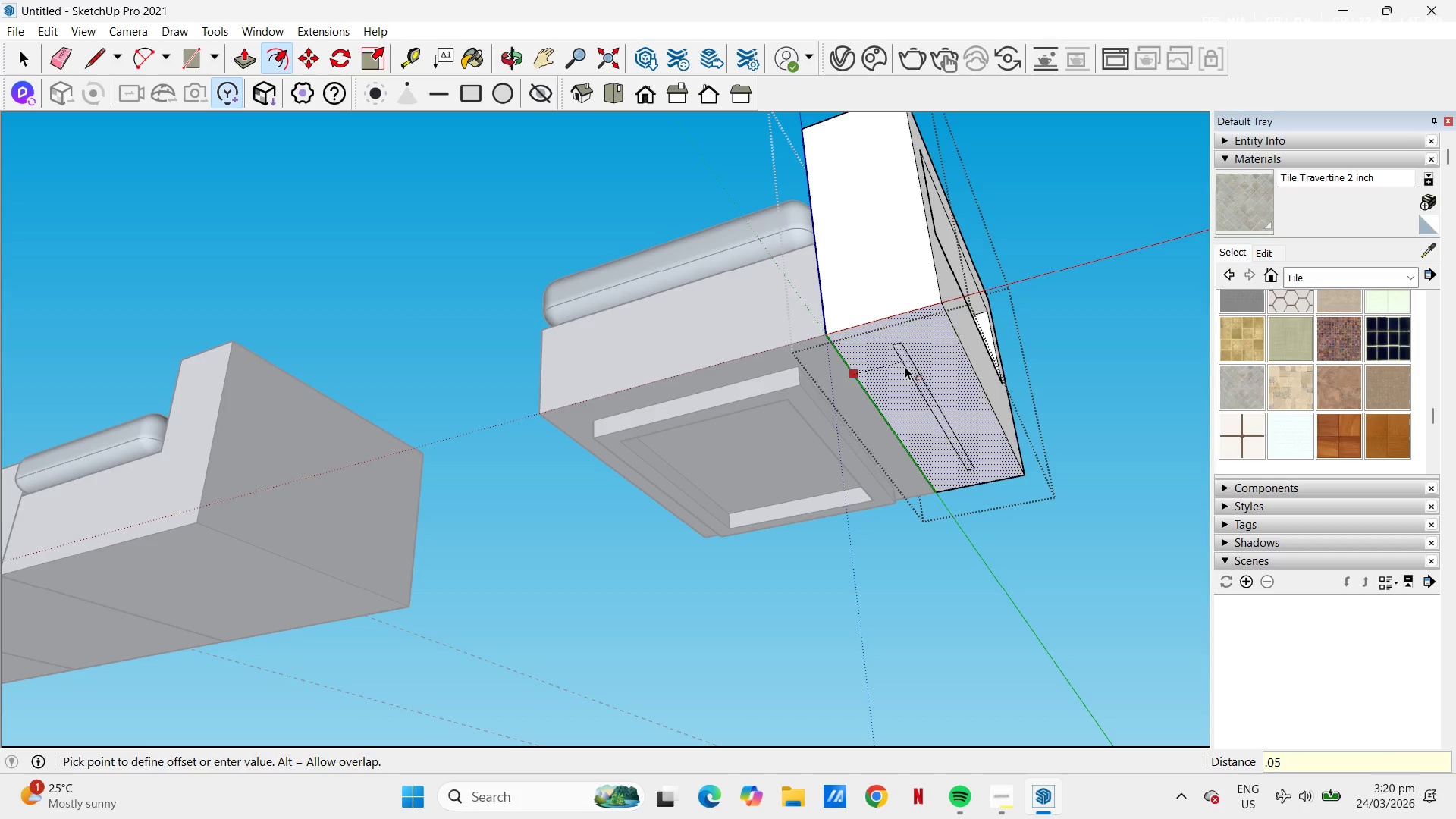 
key(NumpadEnter)
 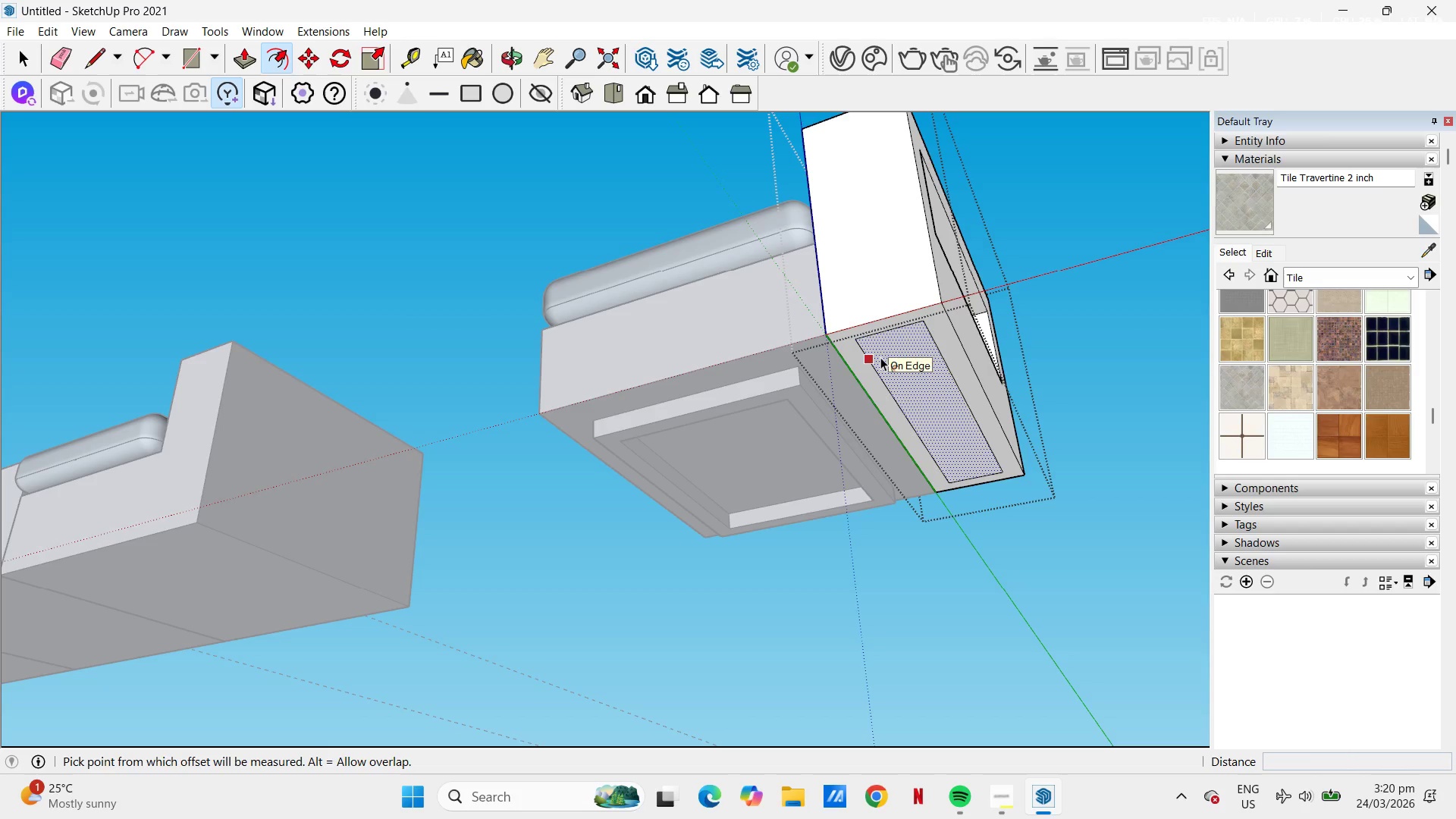 
left_click([880, 357])
 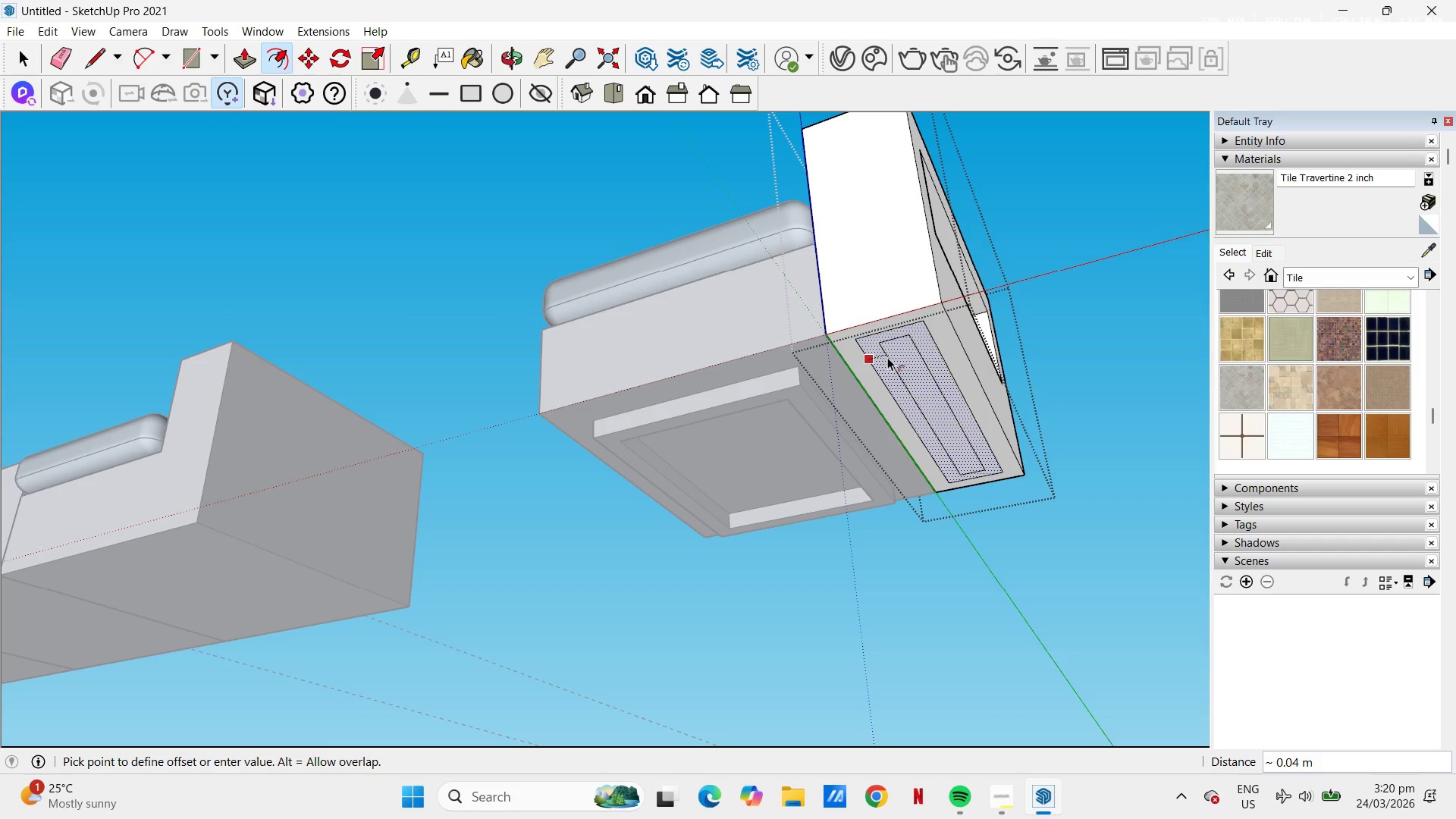 
key(NumpadDecimal)
 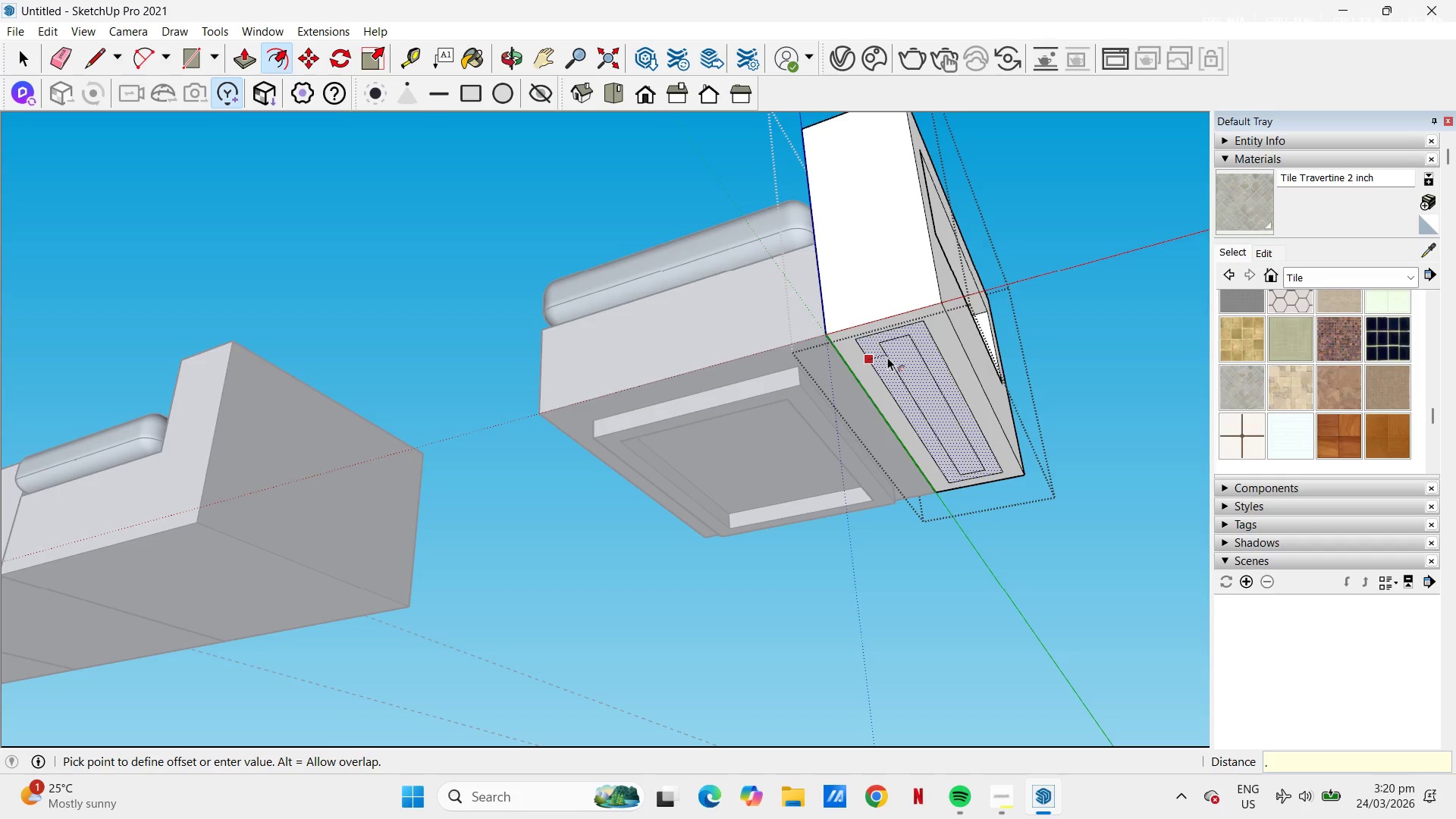 
key(Numpad0)
 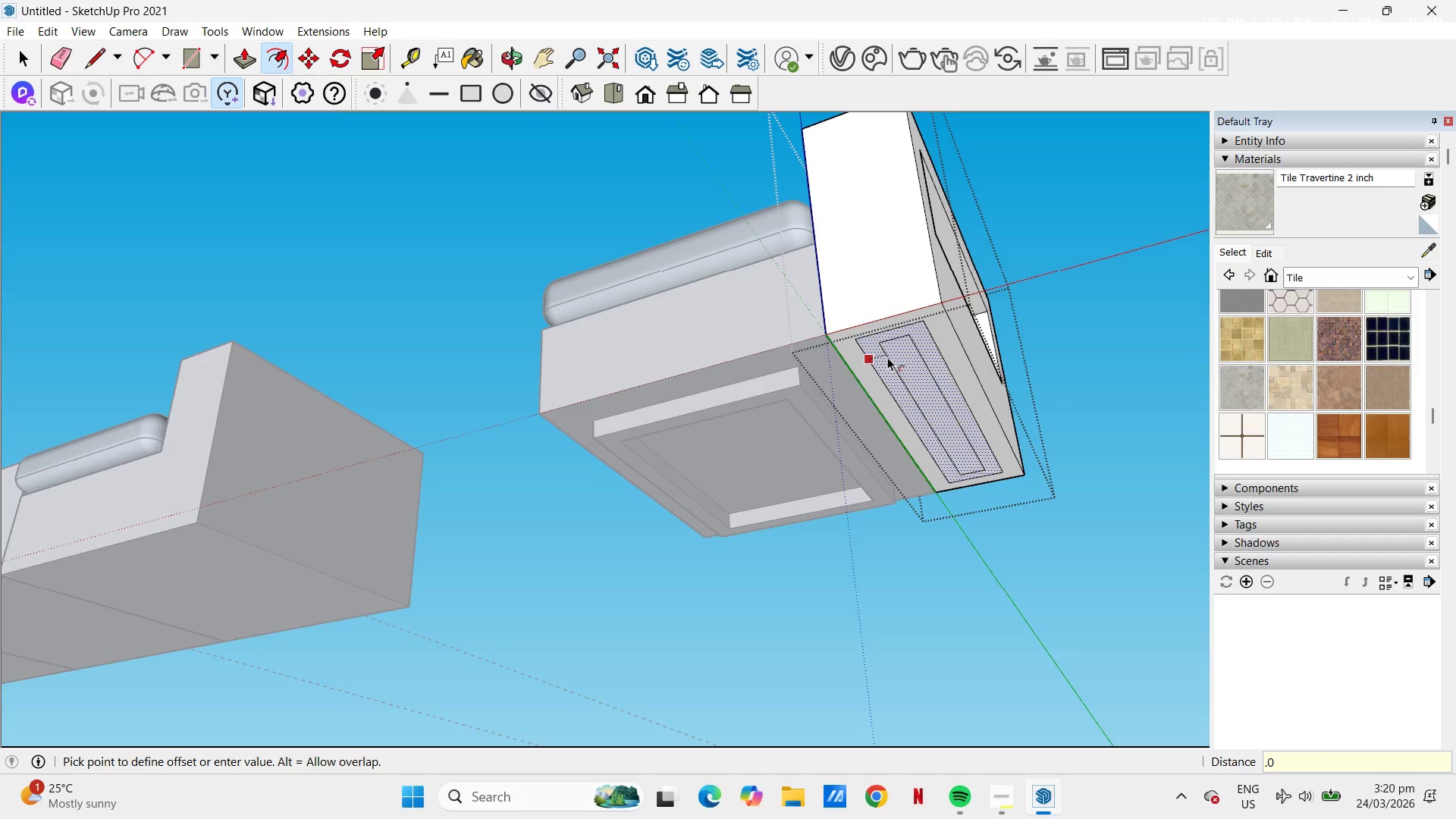 
key(Numpad5)
 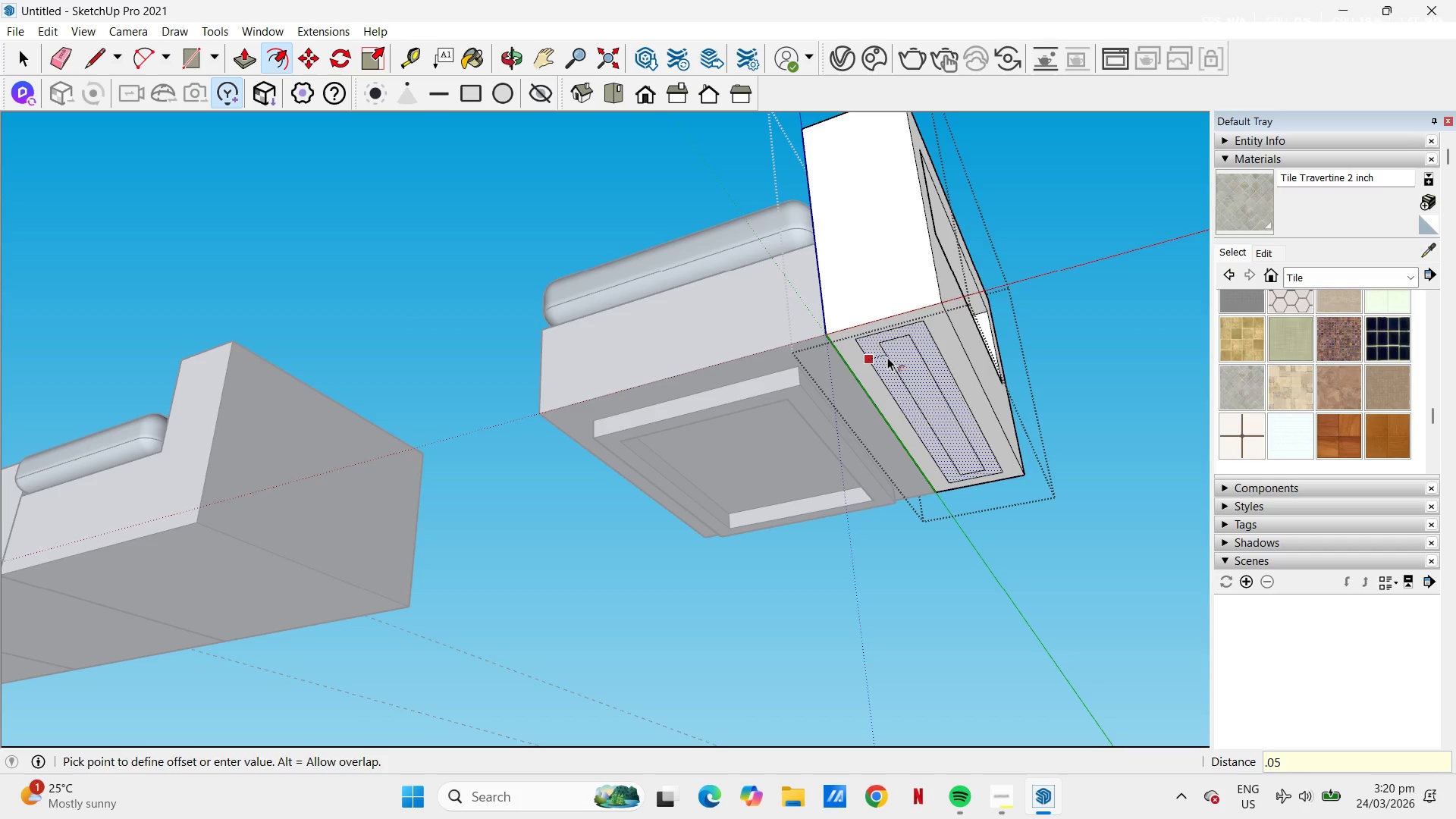 
key(NumpadEnter)
 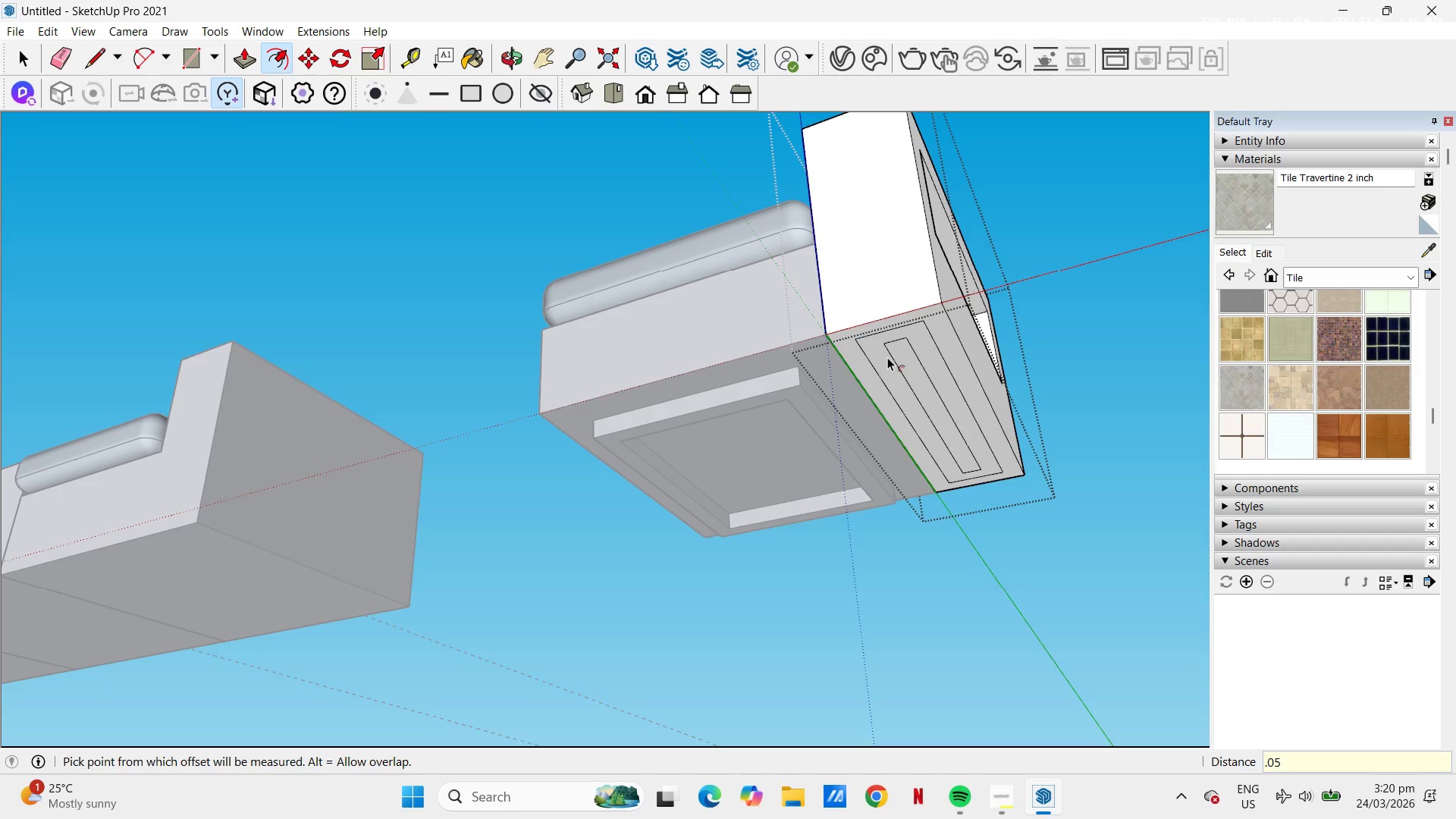 
key(P)
 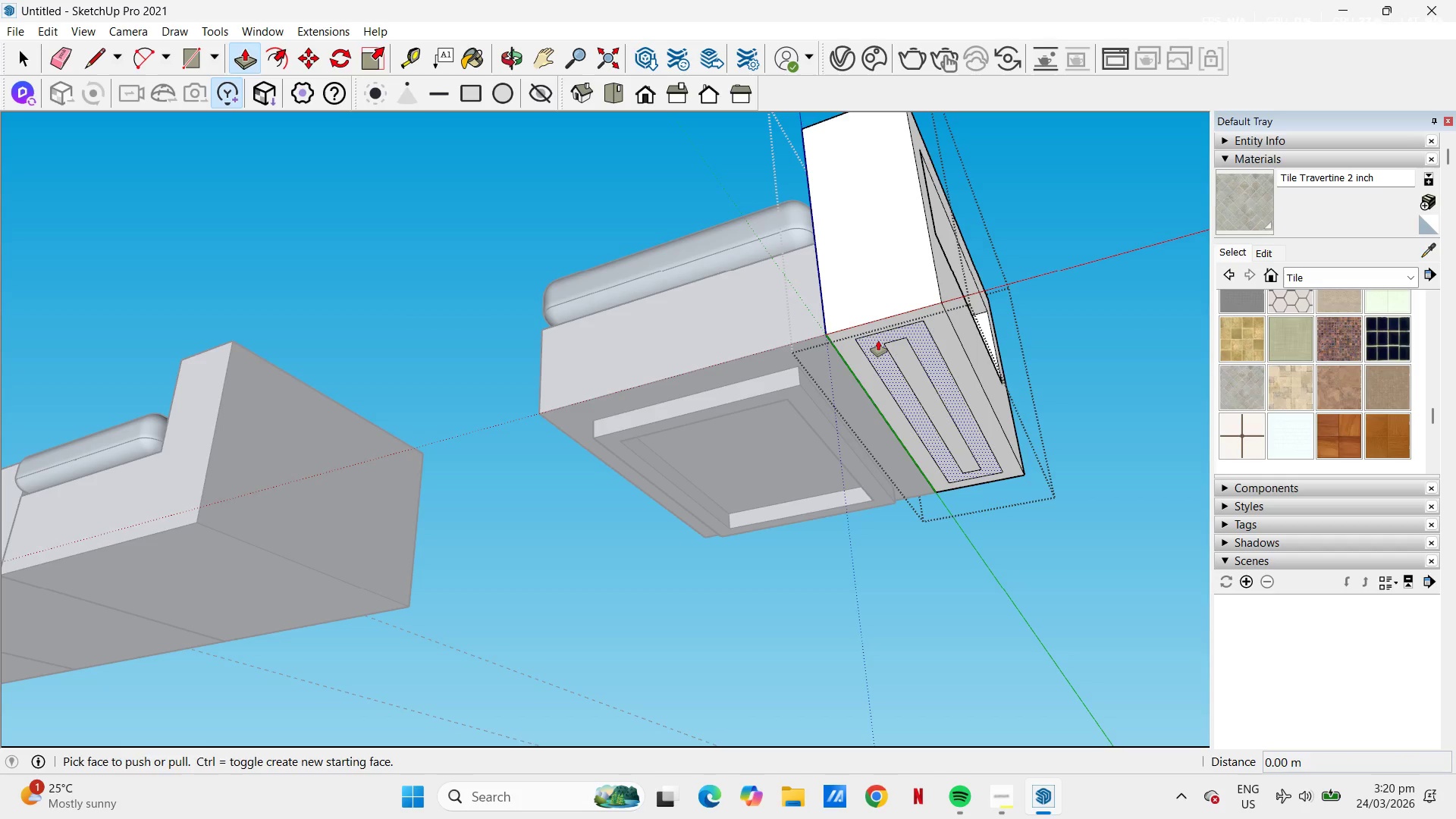 
left_click([878, 340])
 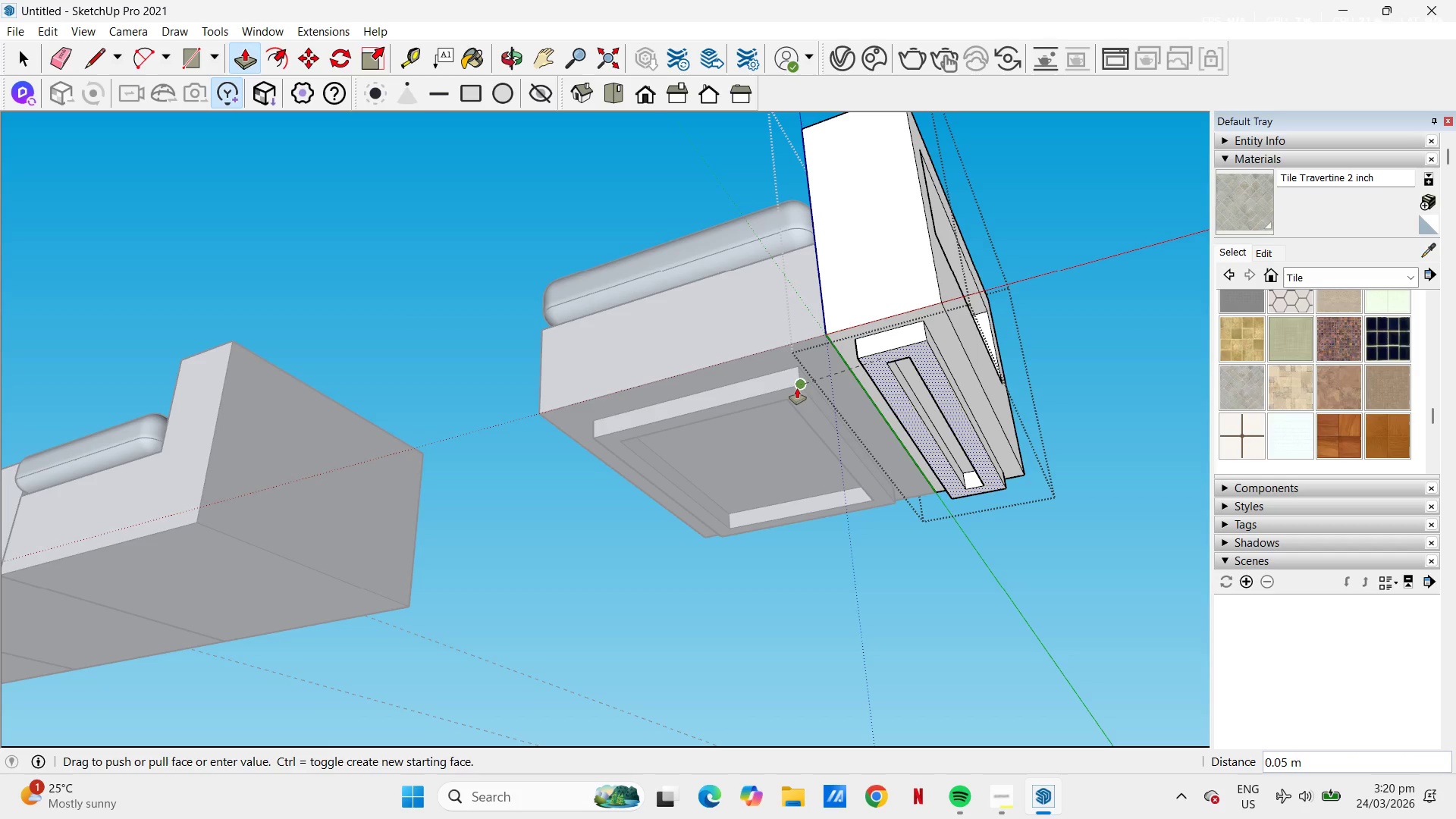 
left_click([797, 388])
 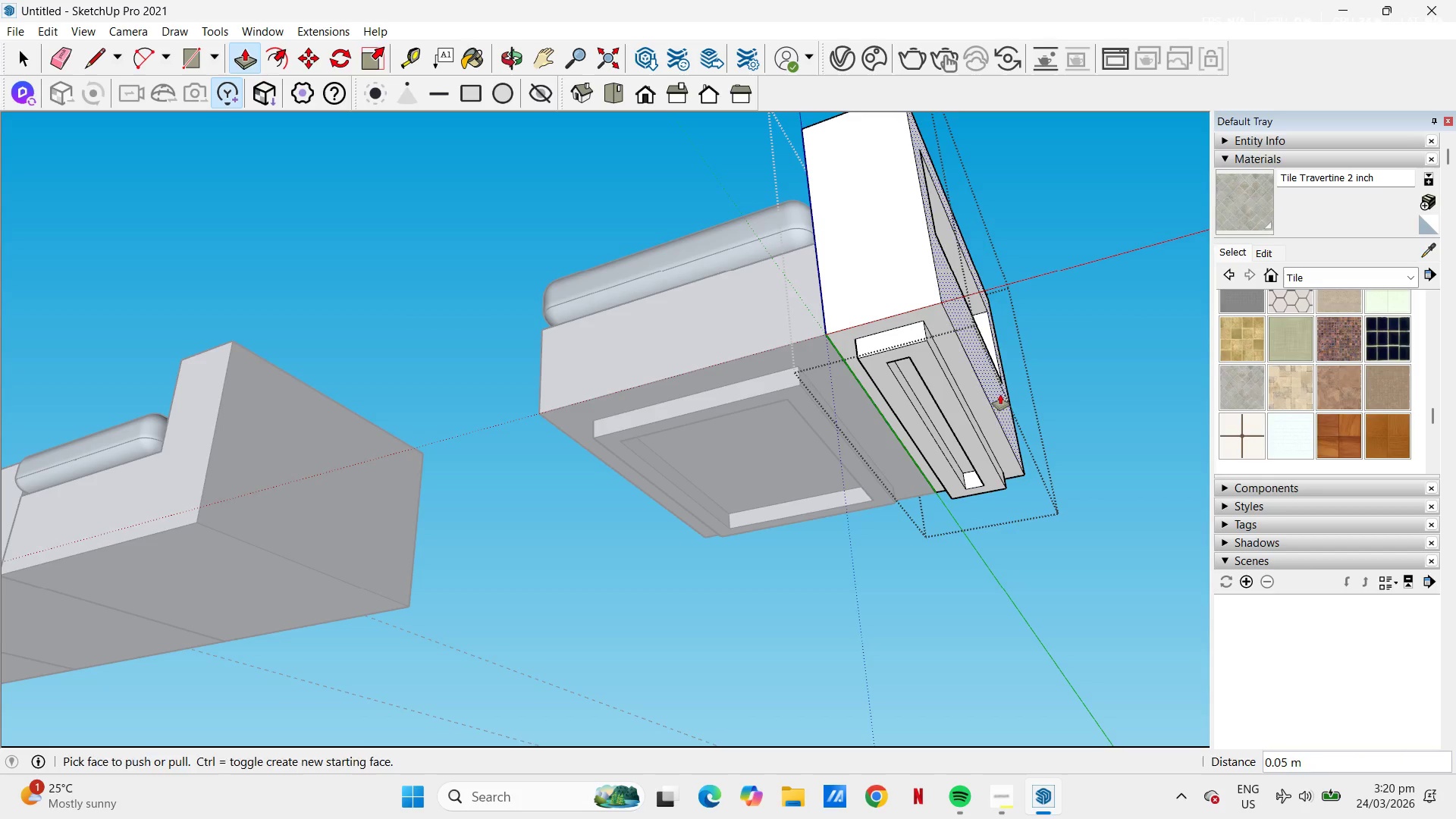 
key(Space)
 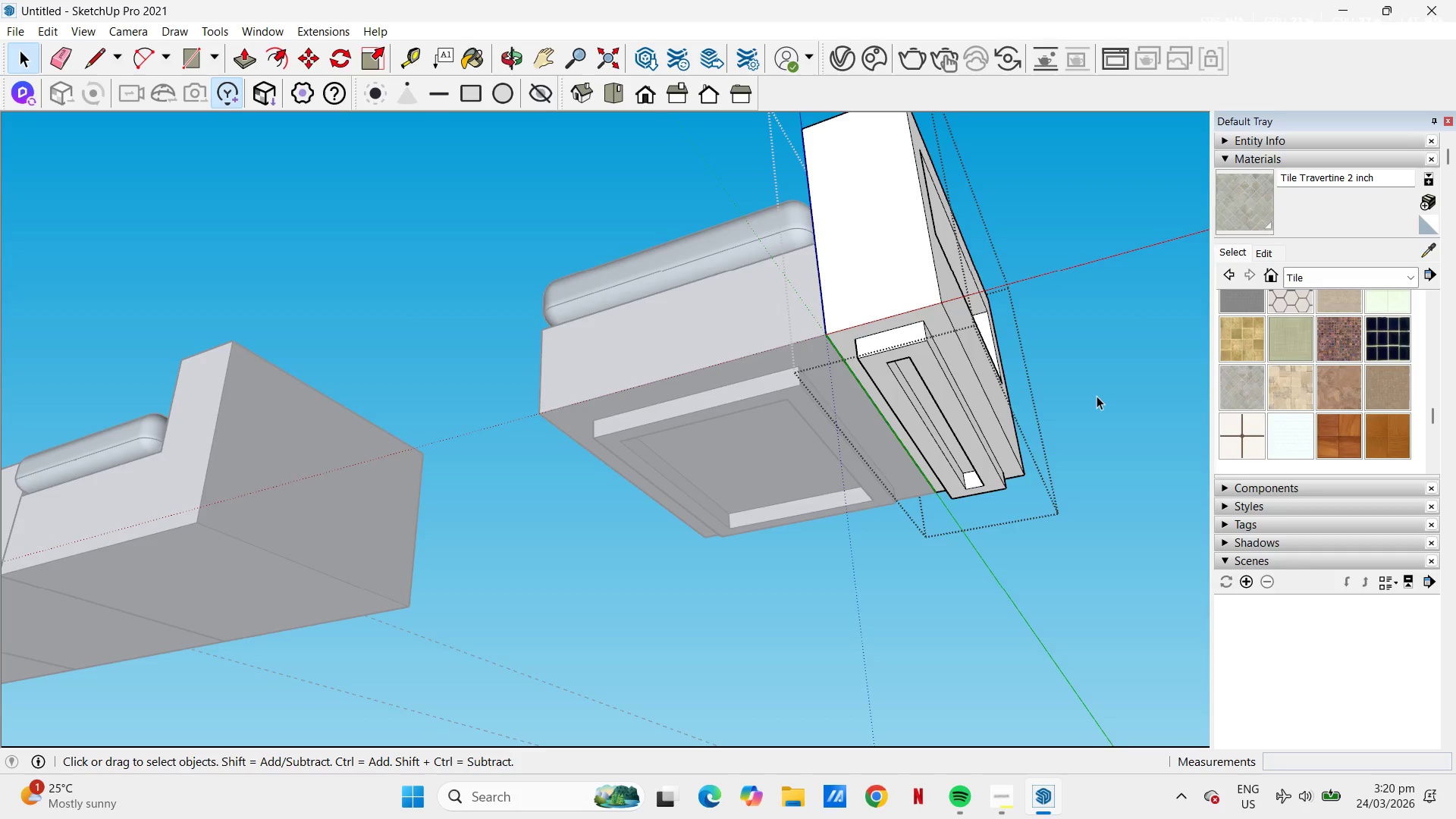 
left_click([1097, 395])
 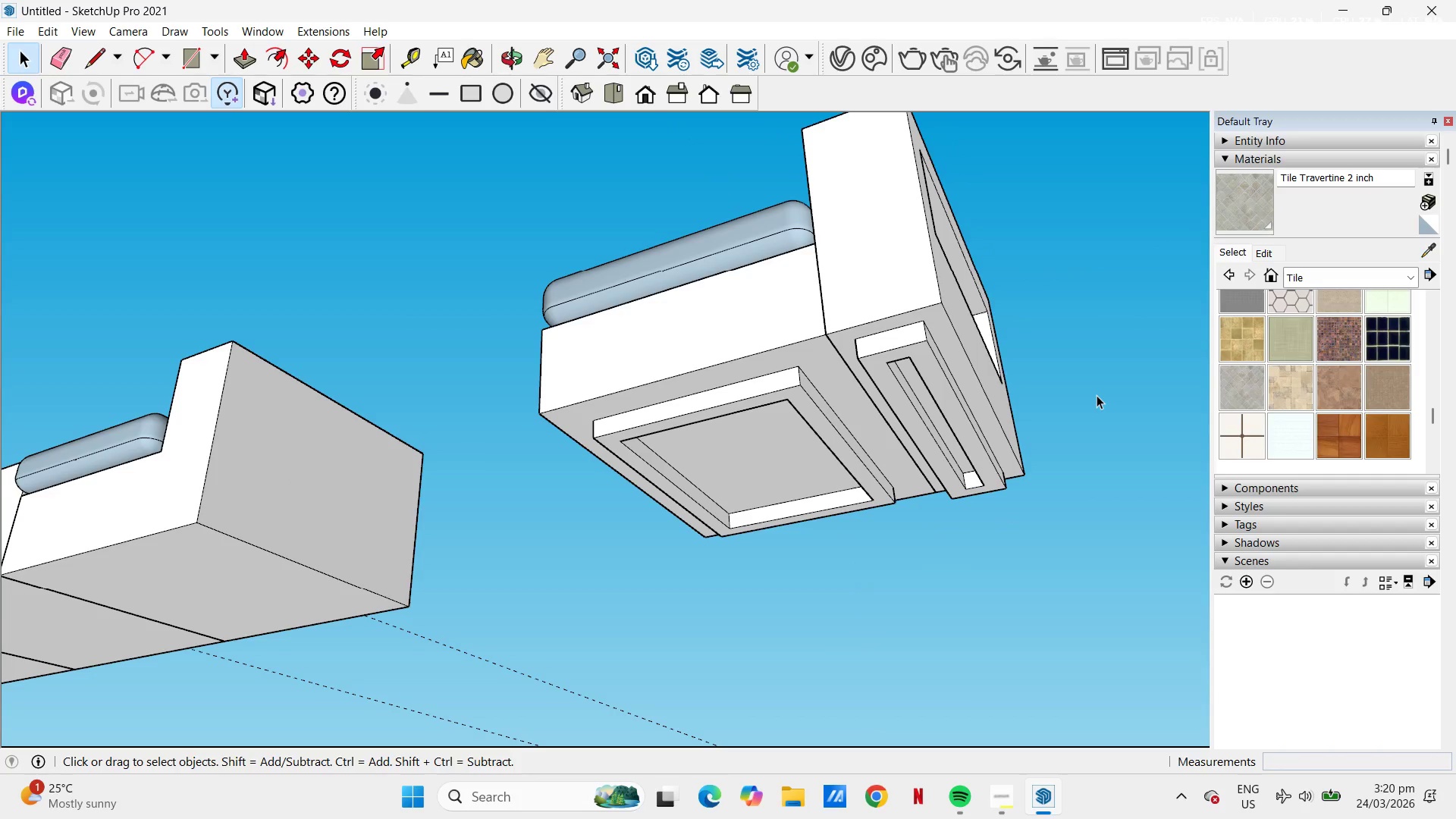 
scroll: coordinate [905, 384], scroll_direction: down, amount: 6.0
 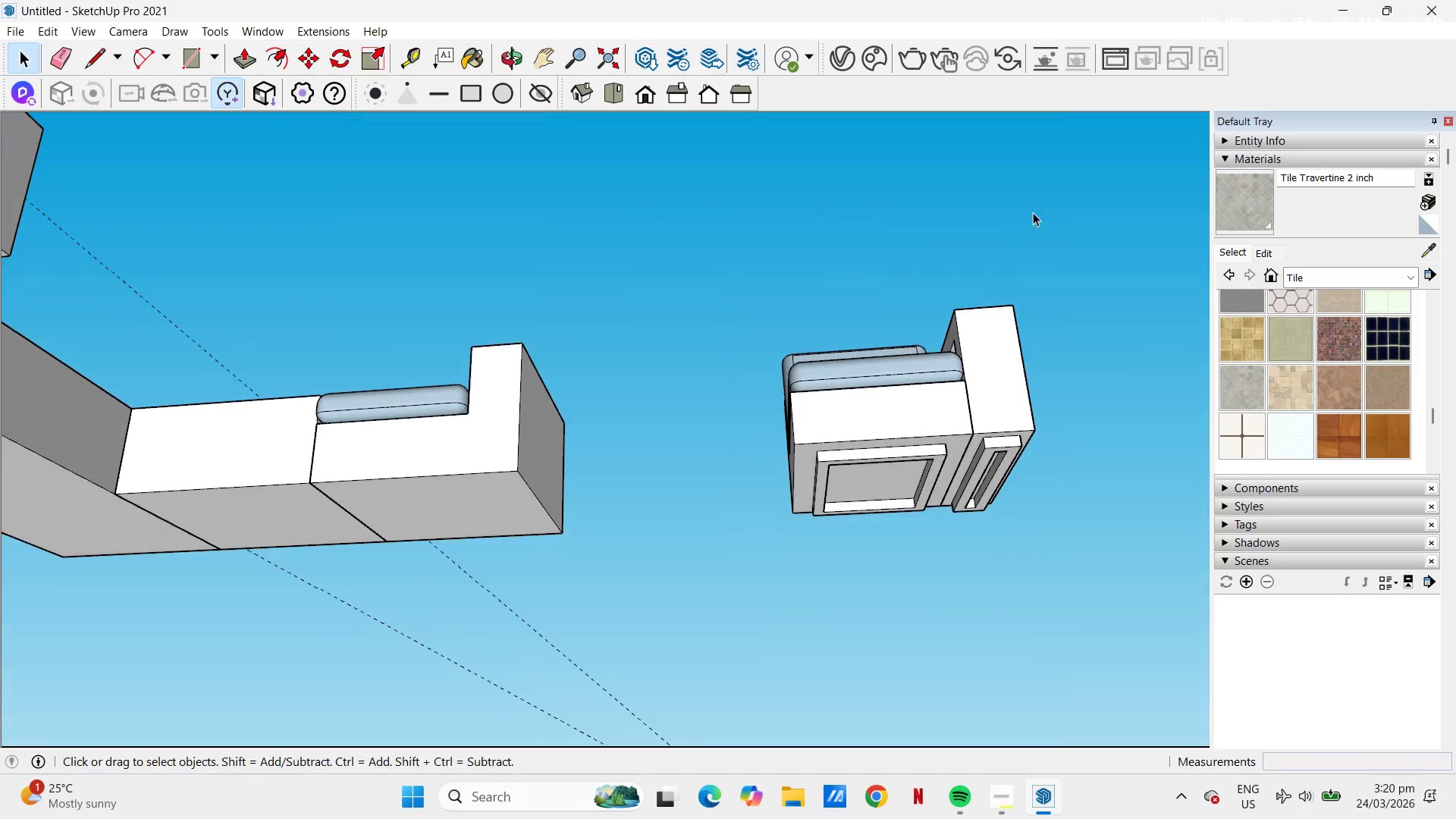 
key(Space)
 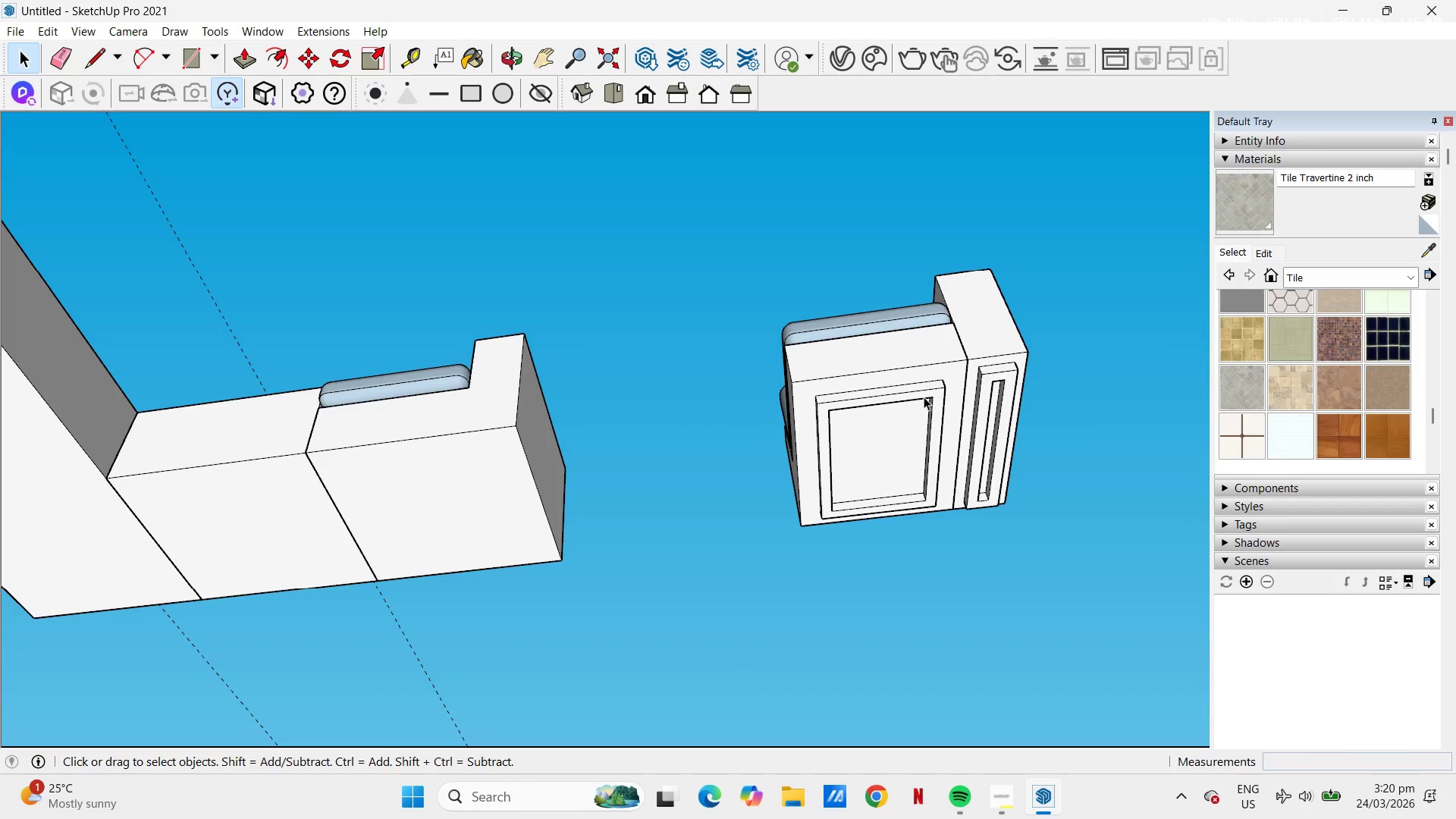 
left_click([924, 396])
 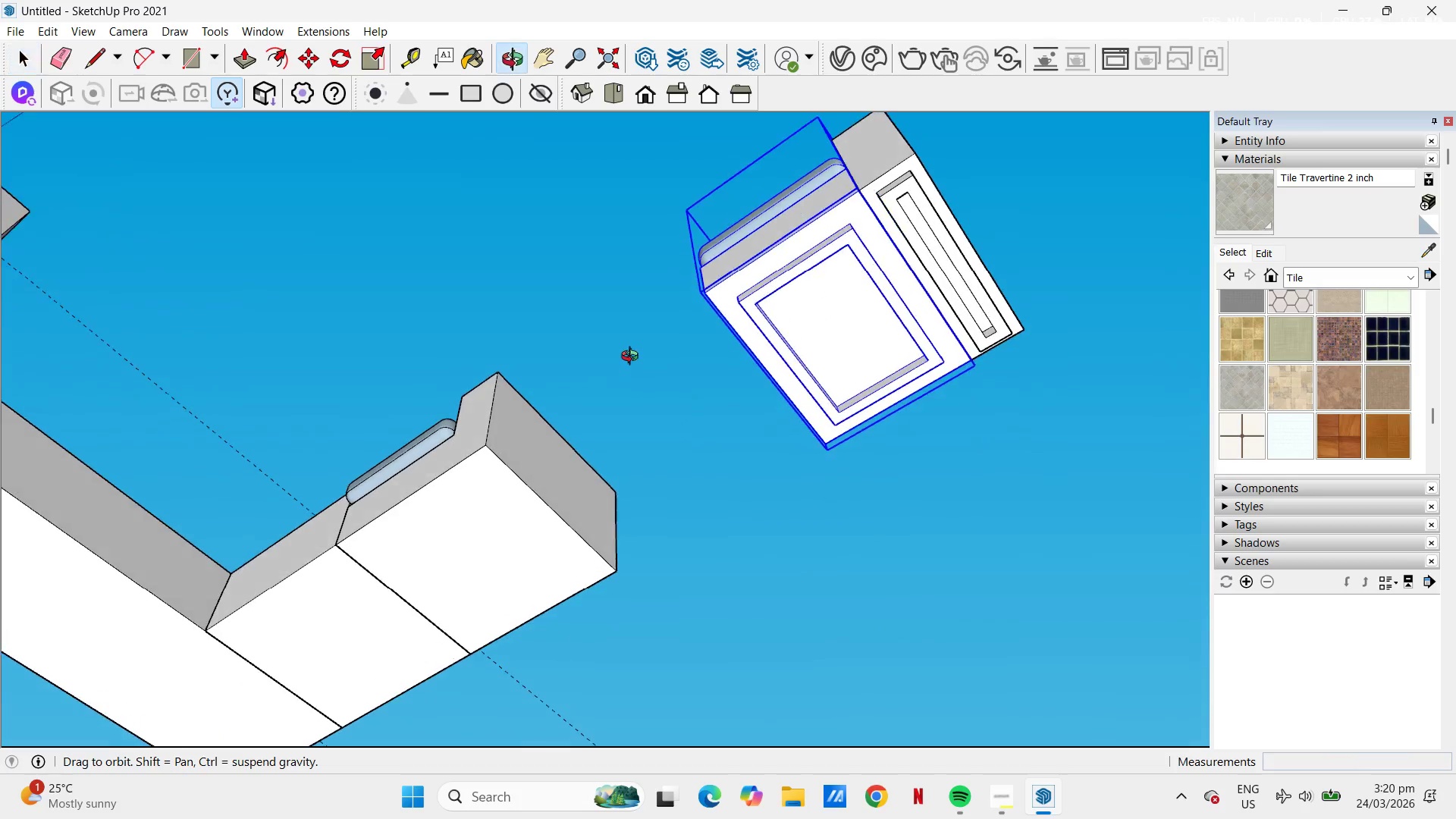 
double_click([807, 259])
 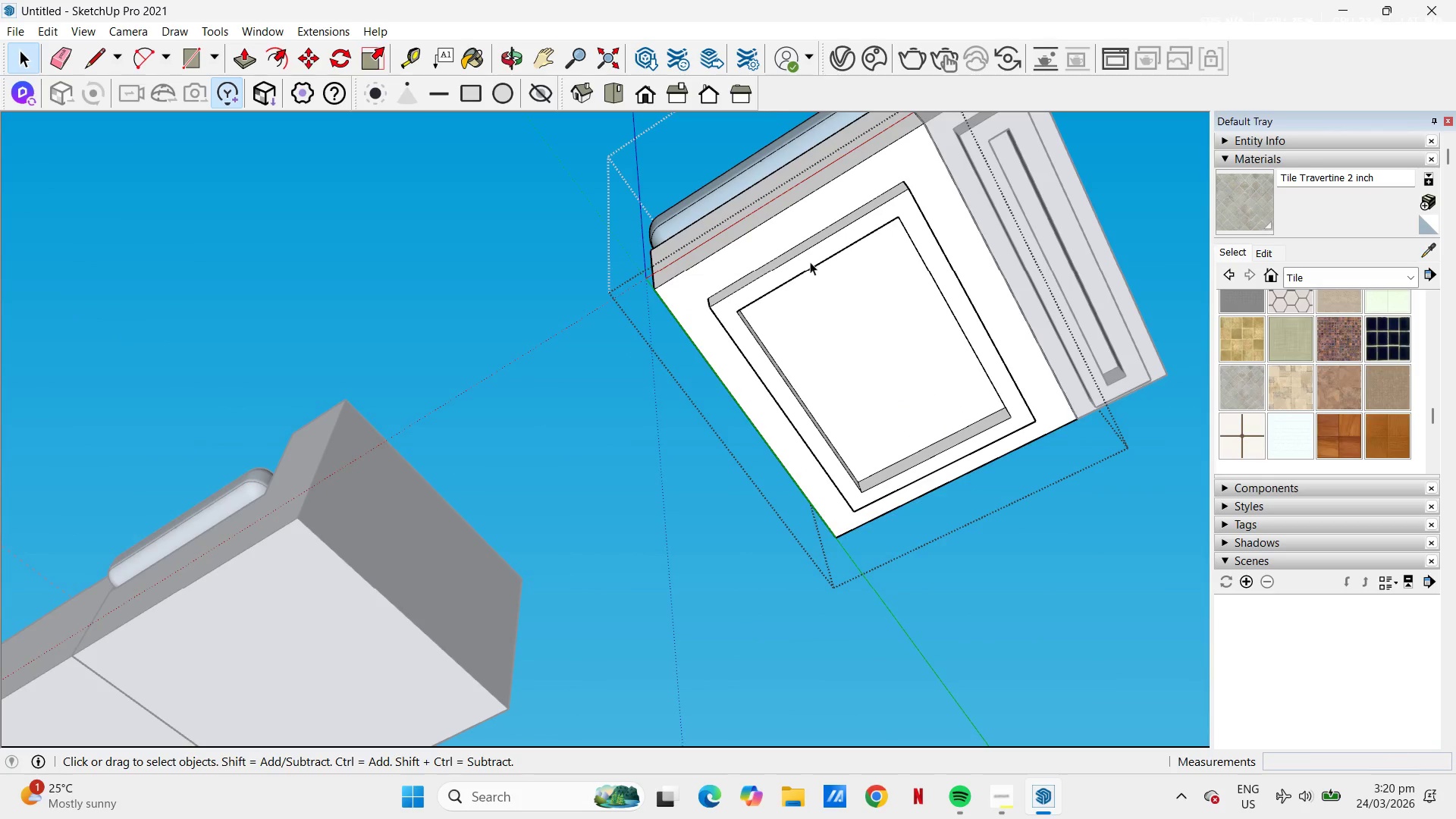 
scroll: coordinate [814, 299], scroll_direction: up, amount: 5.0
 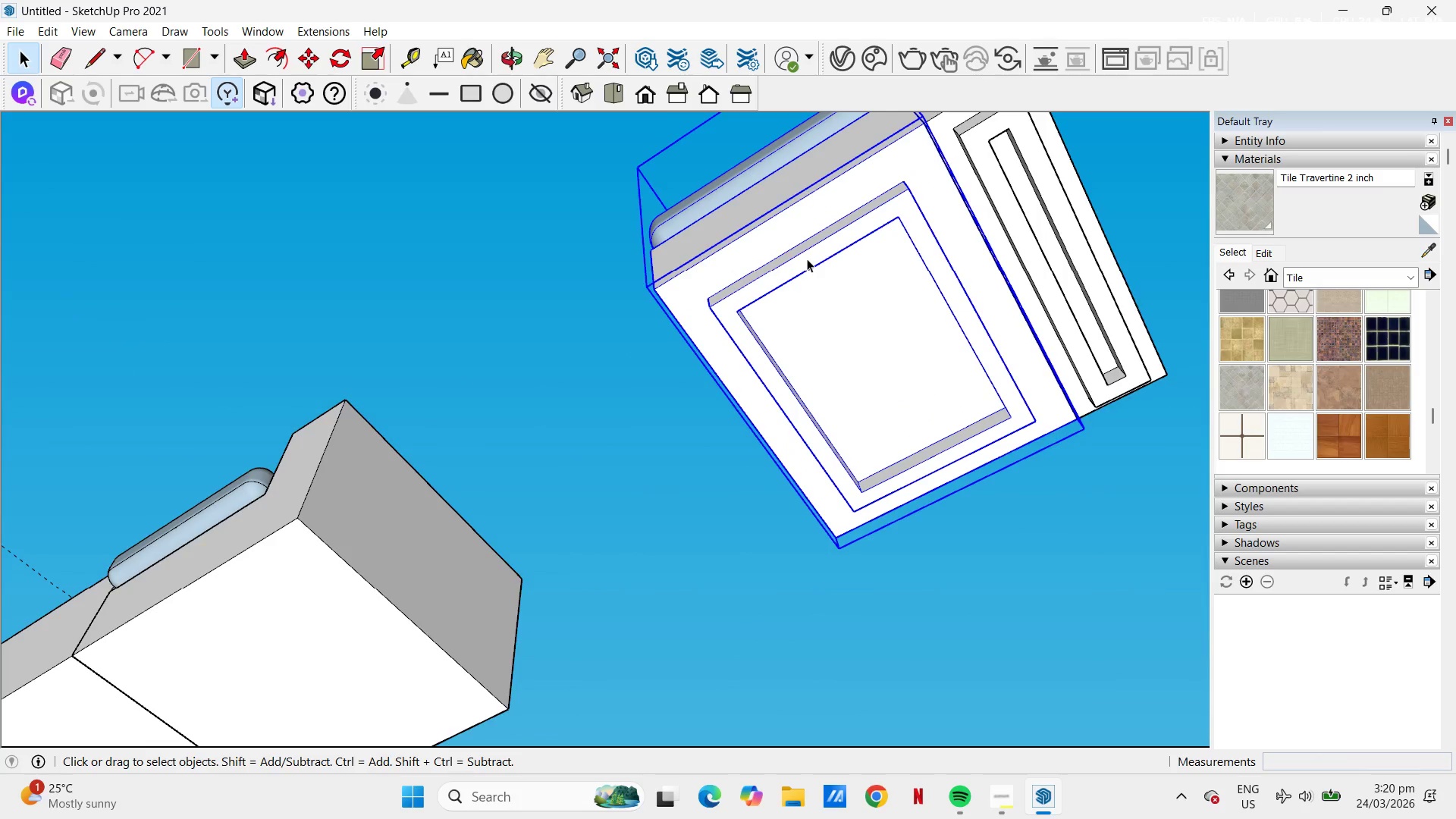 
triple_click([810, 262])
 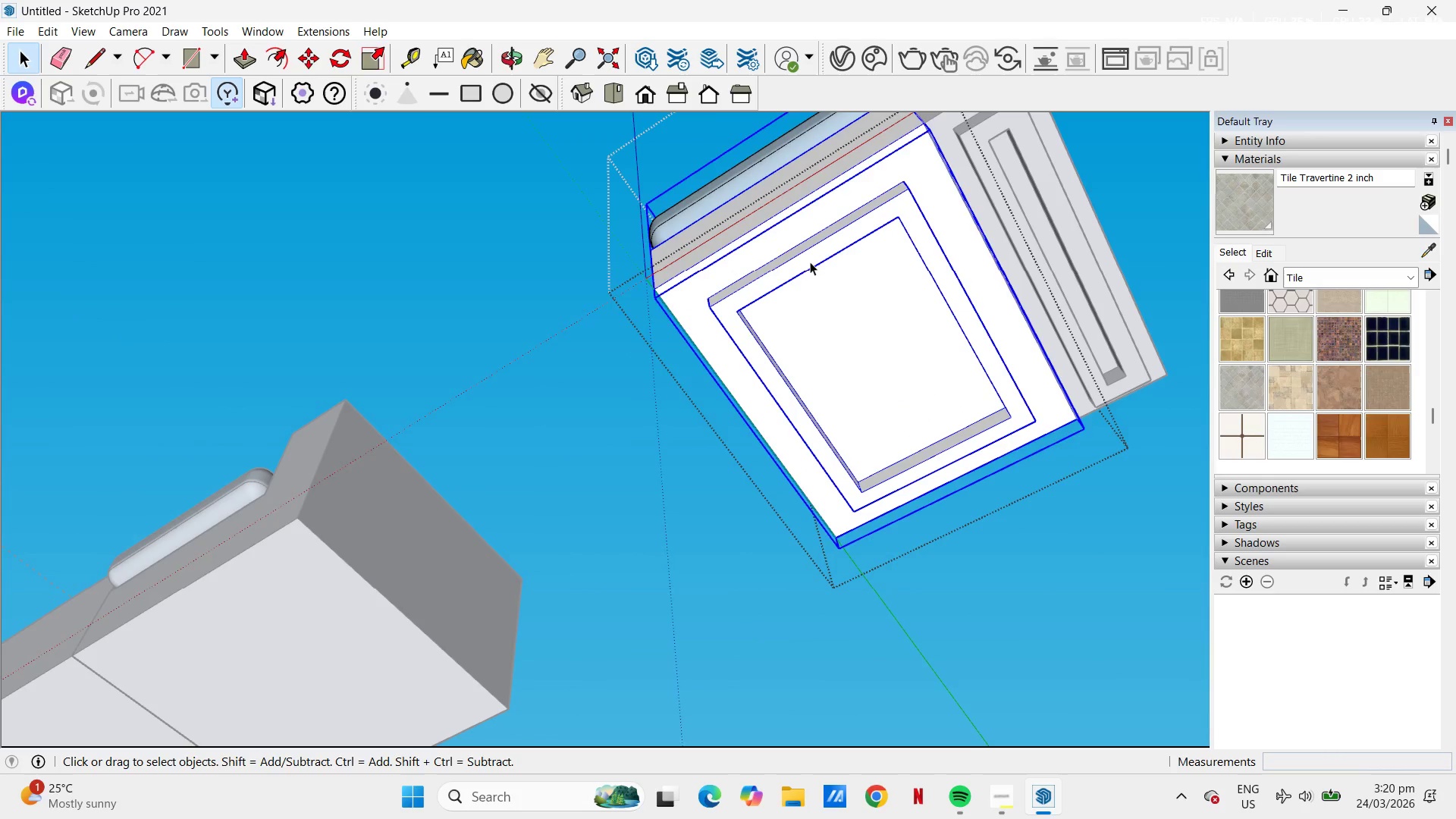 
triple_click([810, 262])
 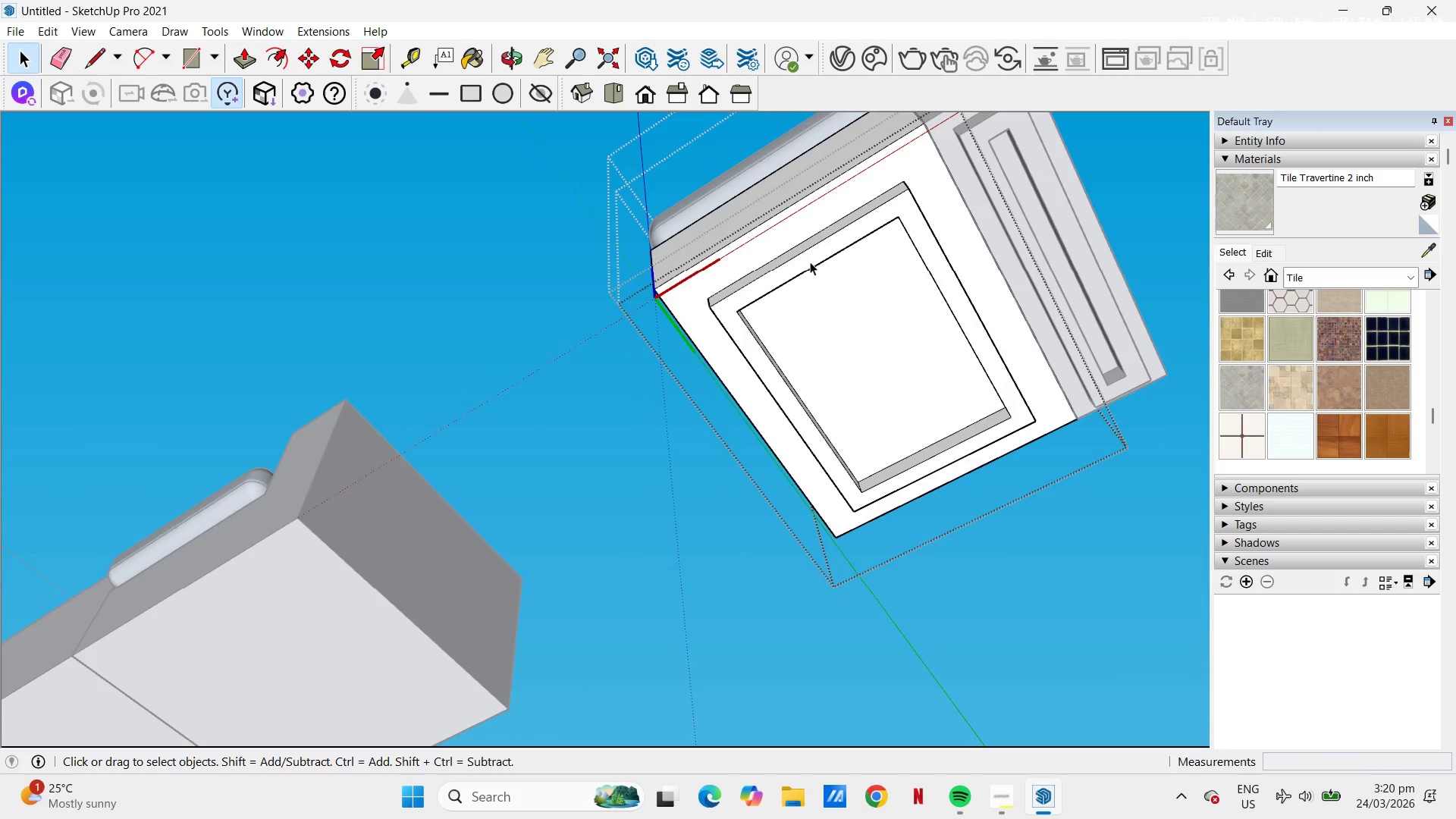 
triple_click([810, 262])
 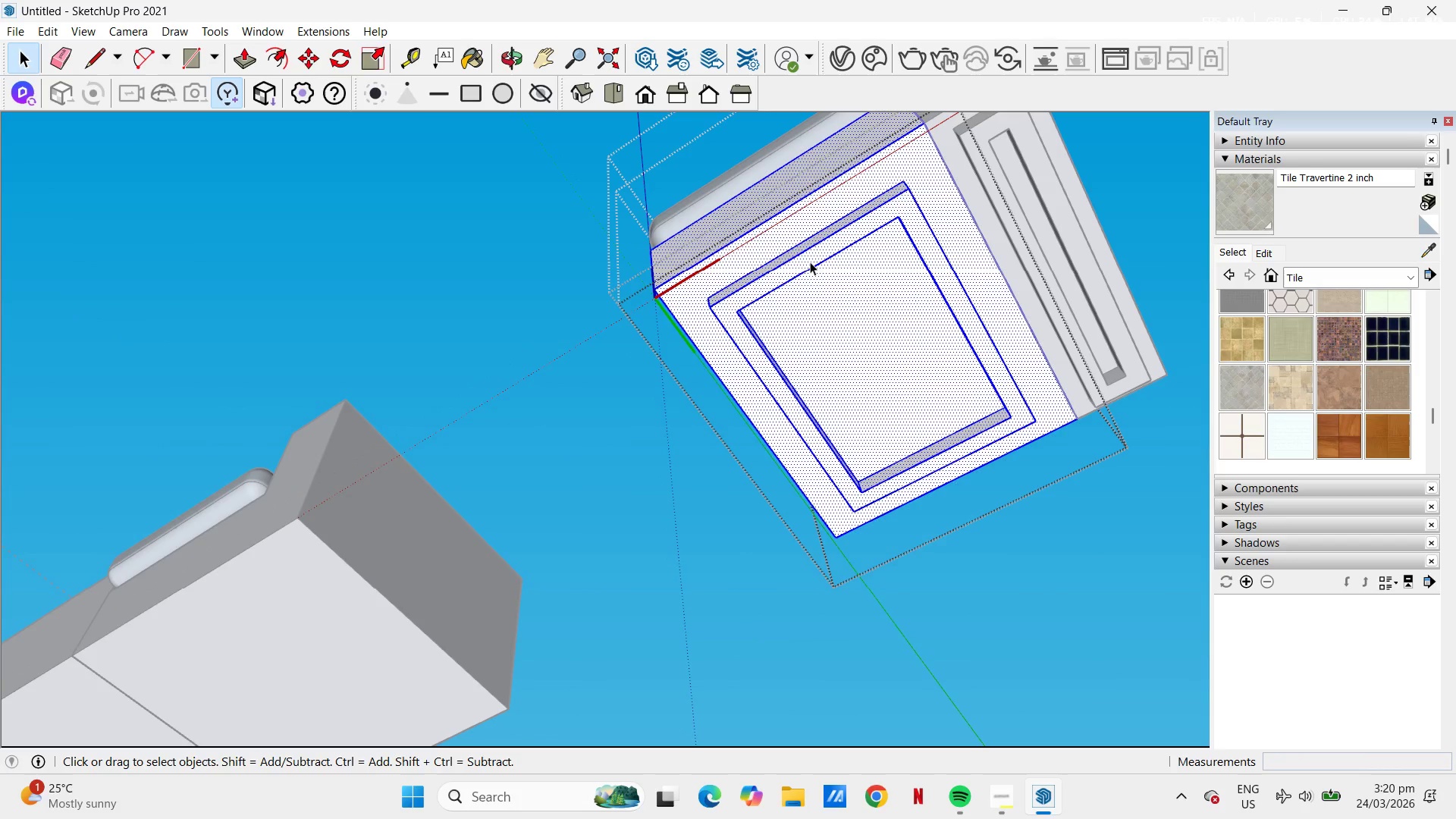 
left_click([811, 263])
 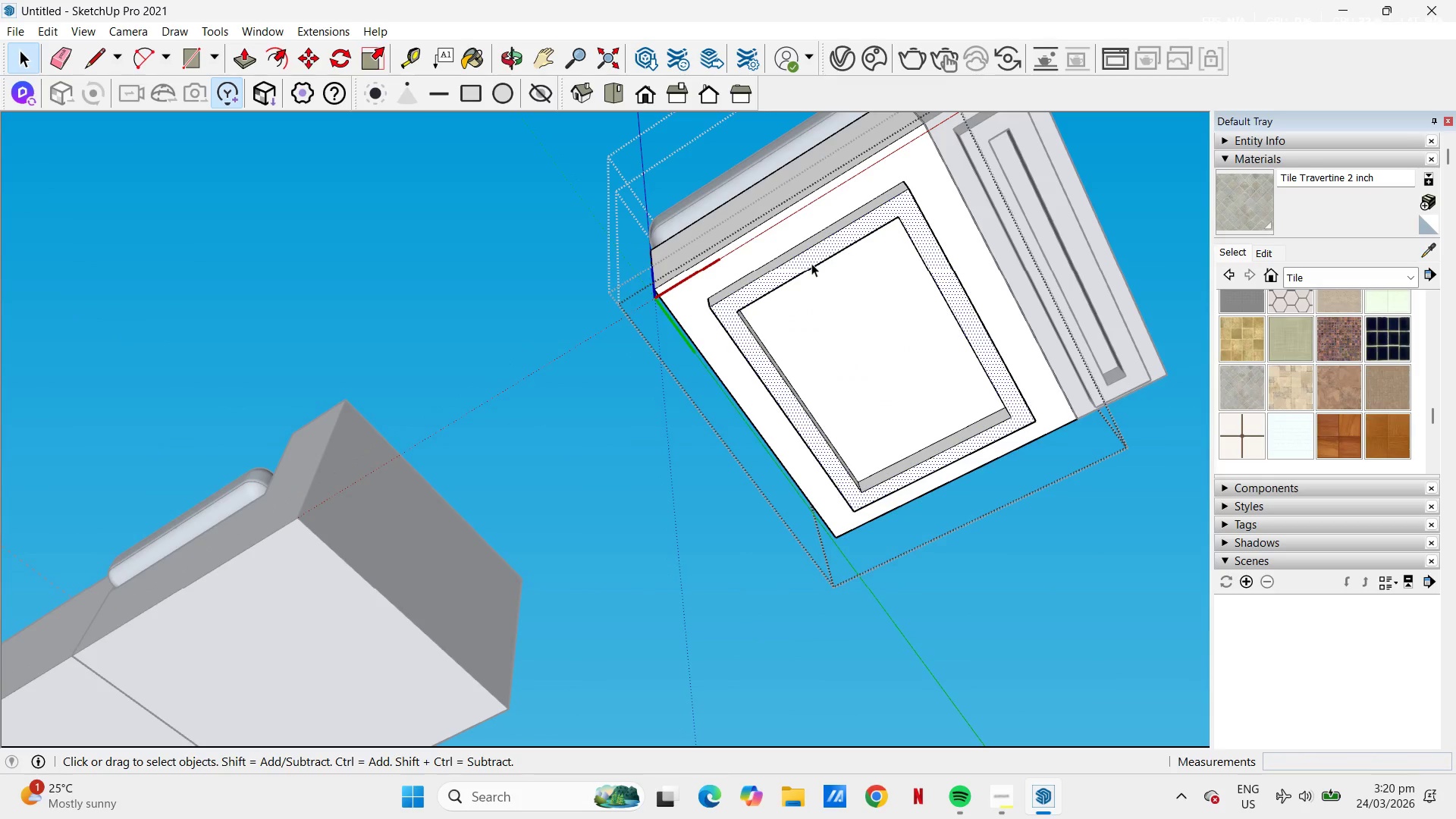 
key(Control+C)
 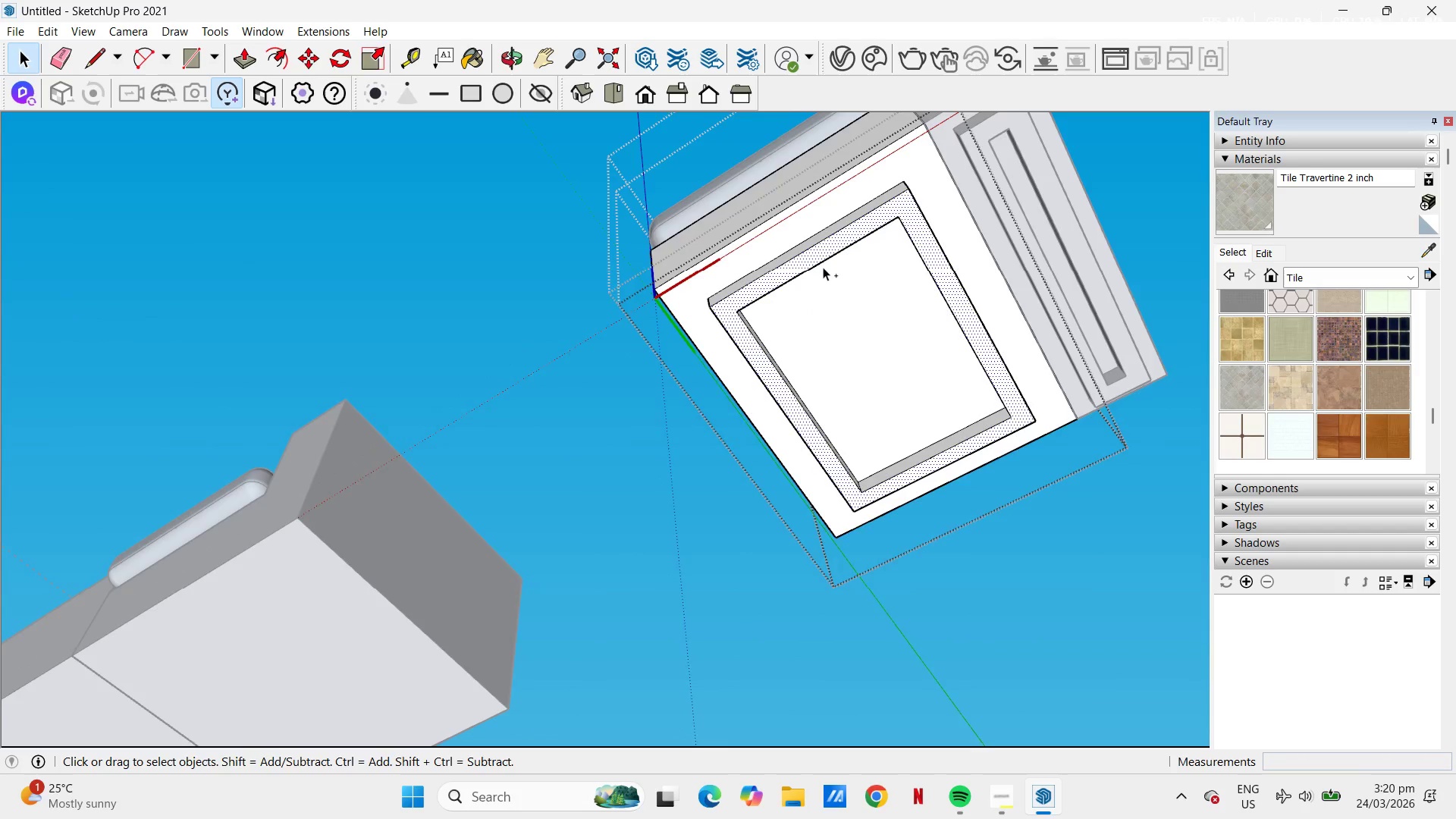 
scroll: coordinate [846, 285], scroll_direction: down, amount: 6.0
 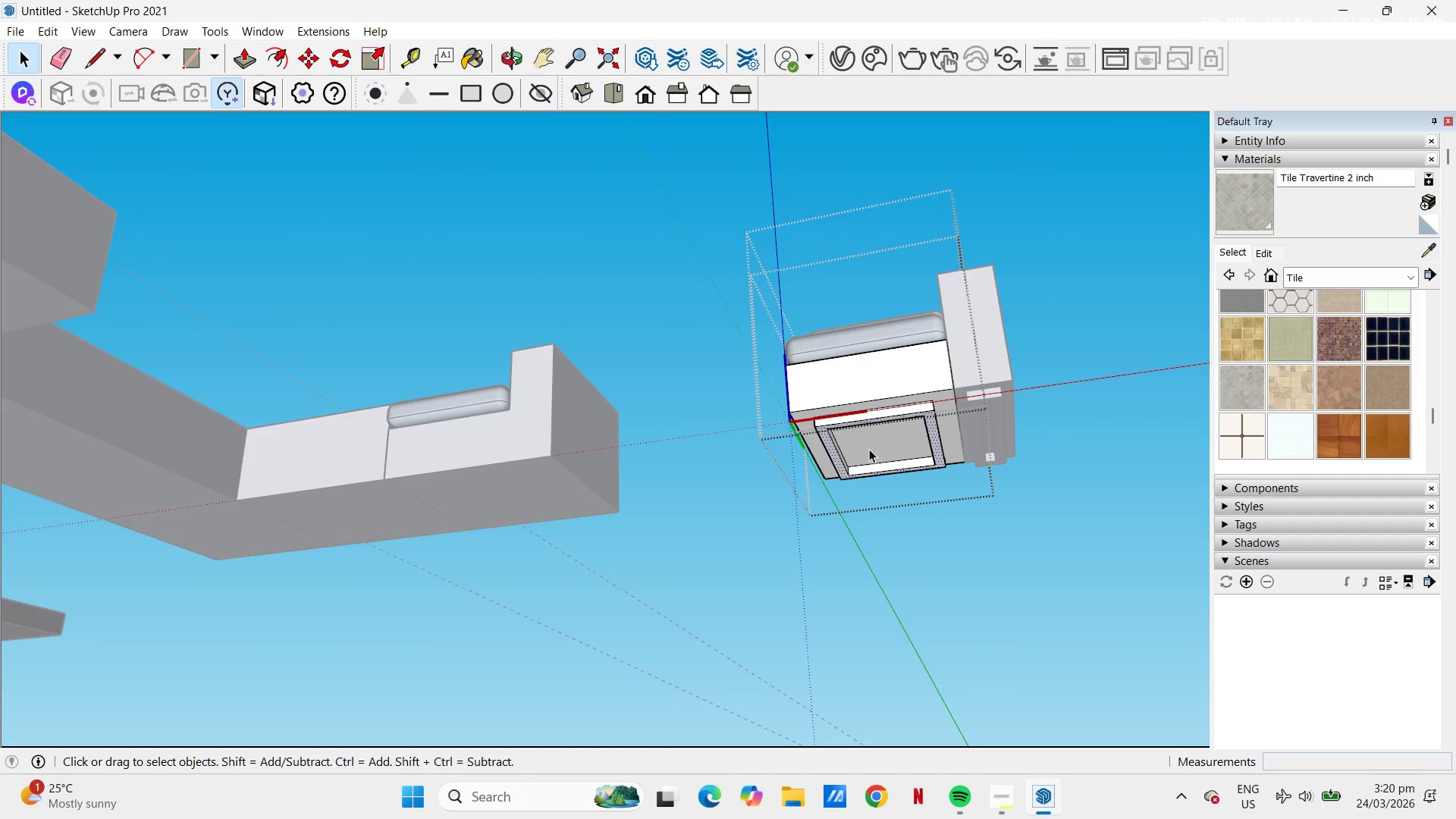 
key(P)
 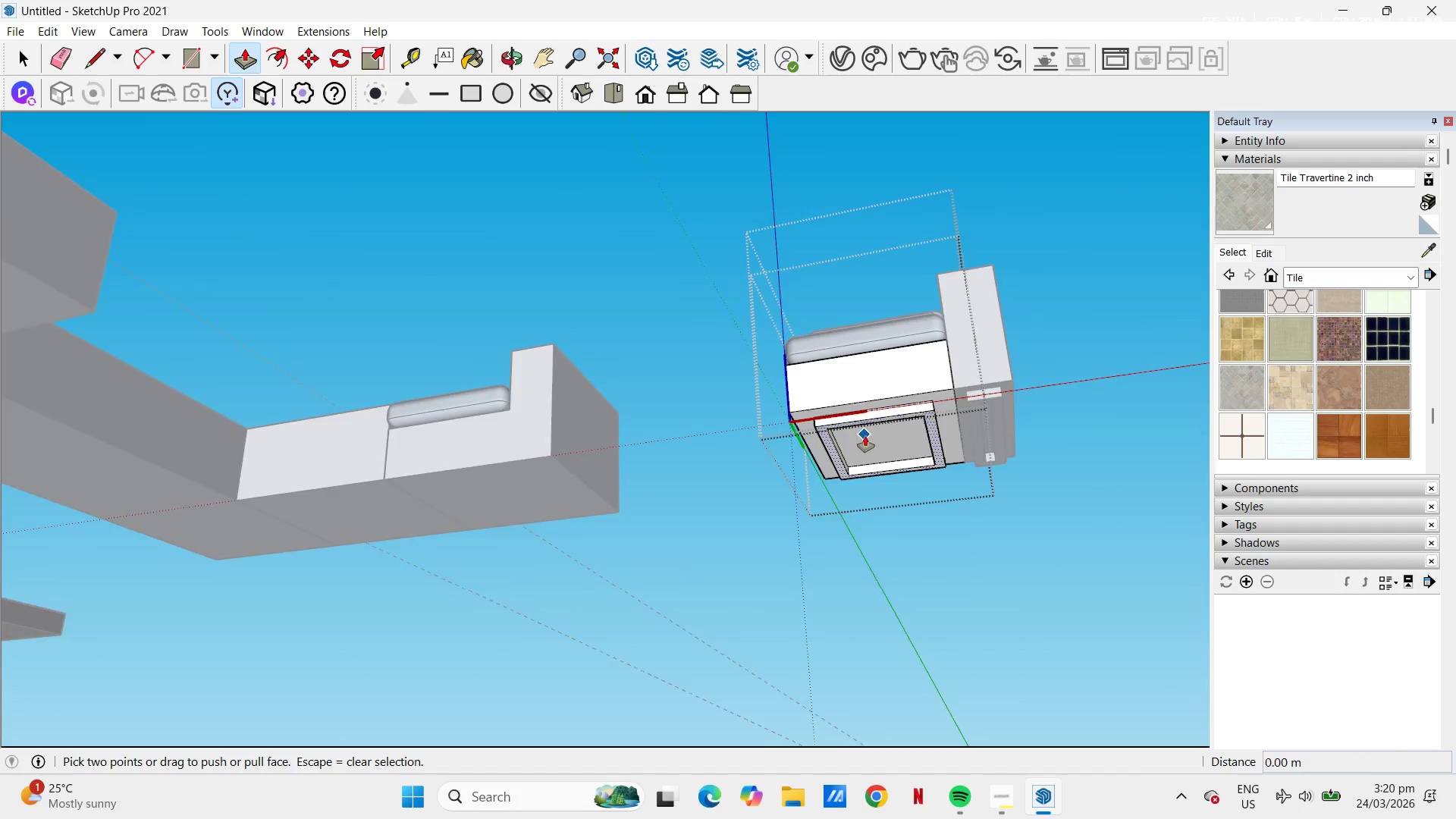 
scroll: coordinate [875, 431], scroll_direction: up, amount: 6.0
 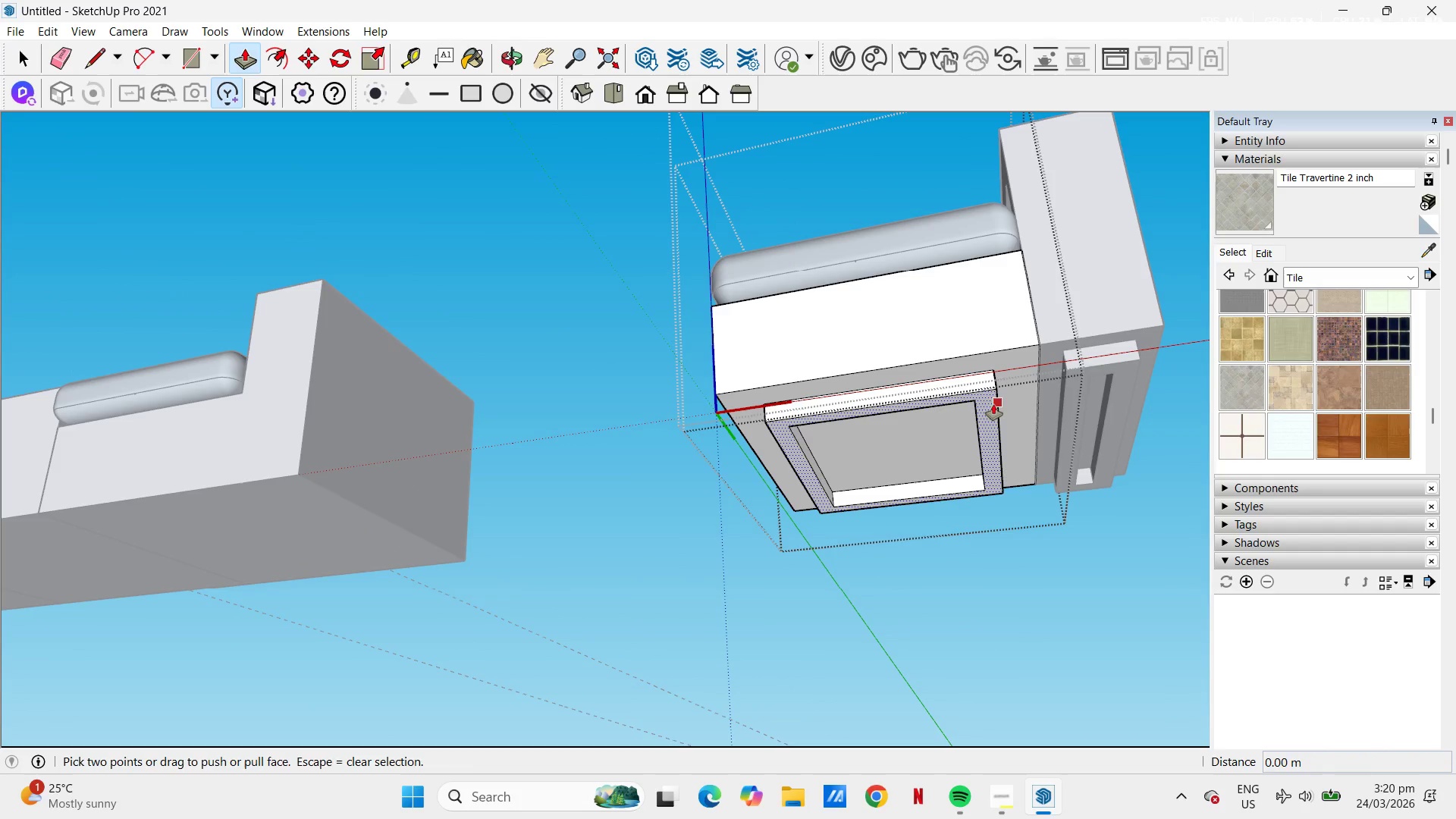 
left_click([992, 406])
 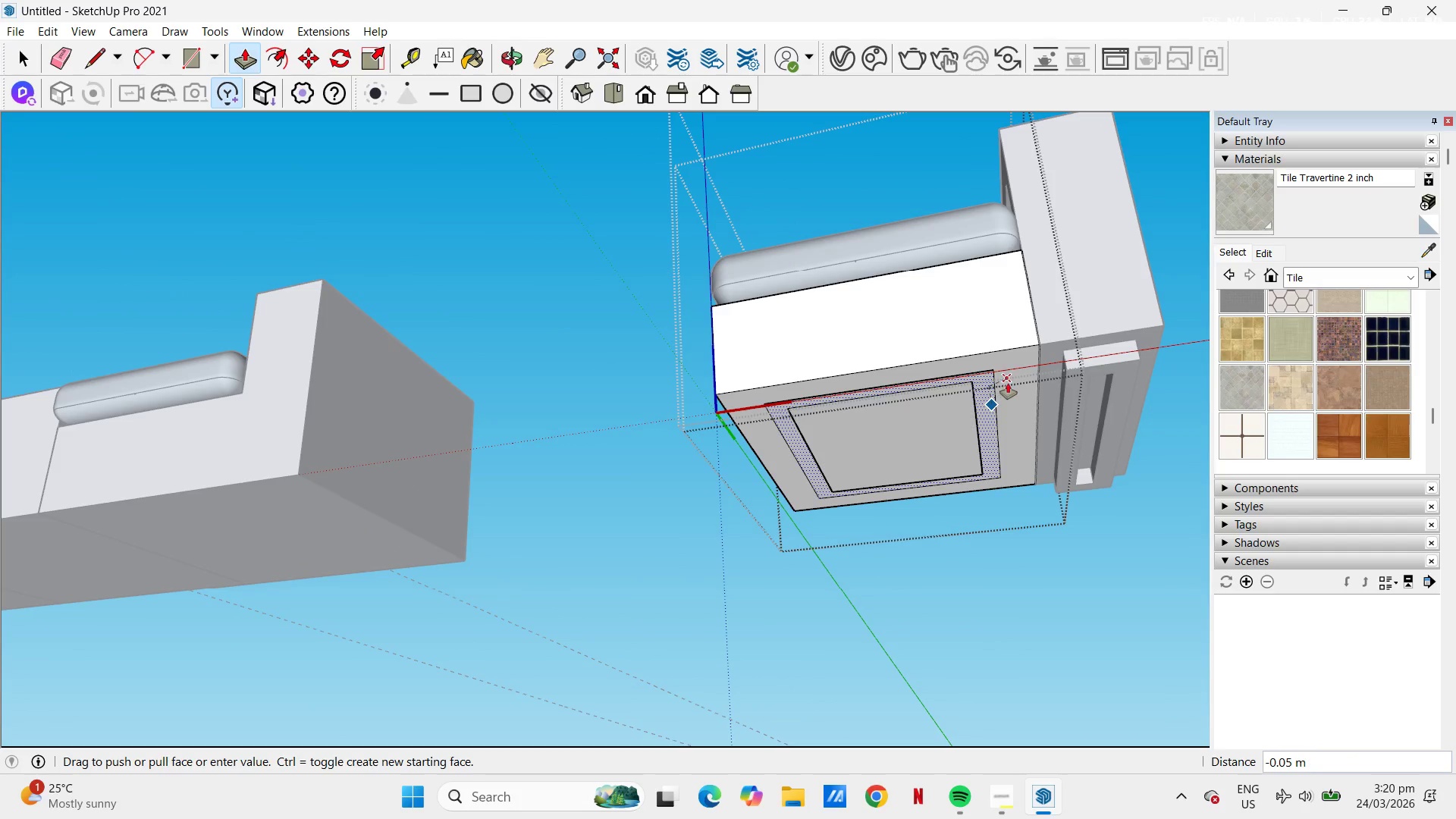 
left_click([1008, 379])
 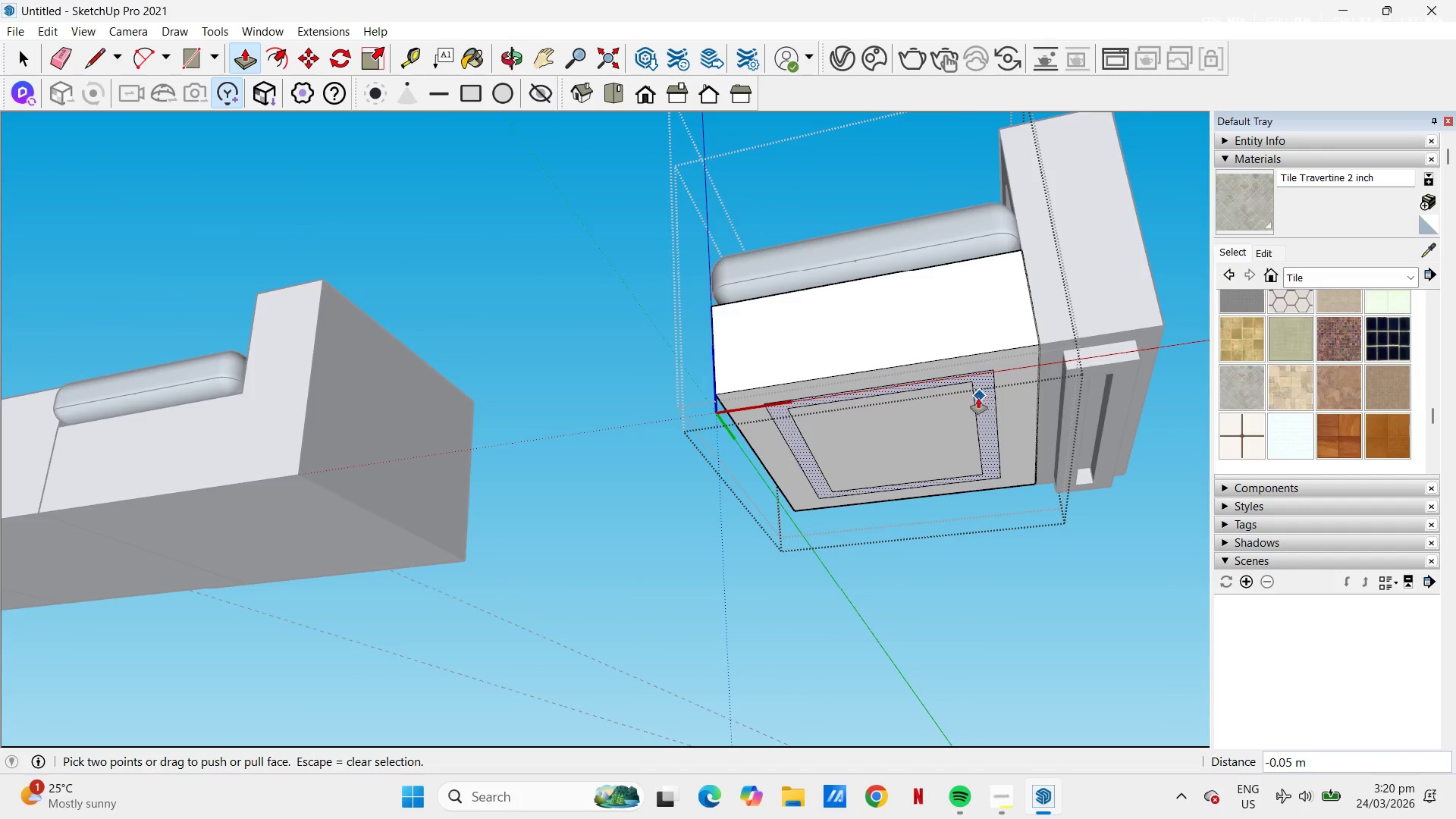 
key(Space)
 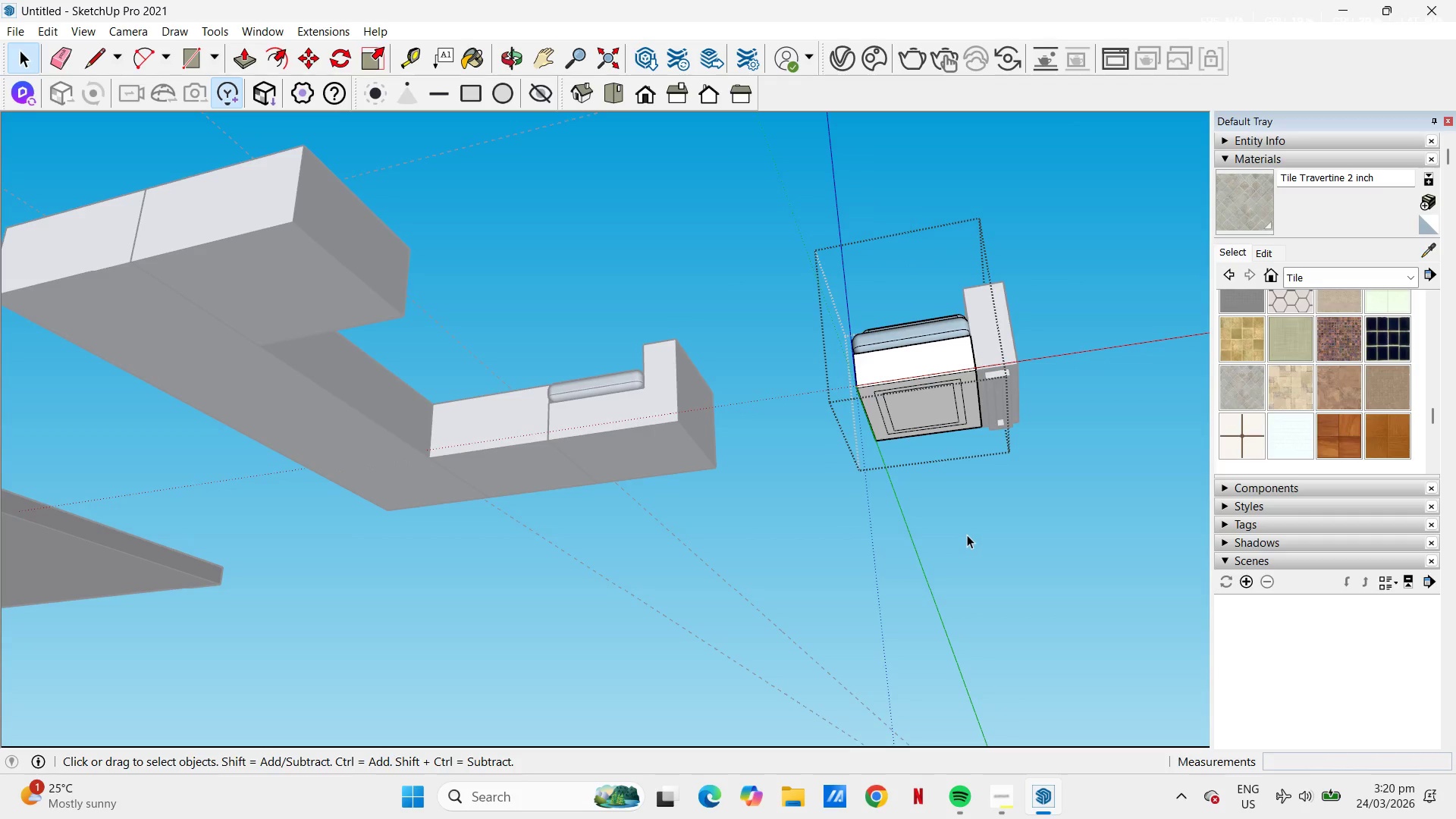 
scroll: coordinate [924, 377], scroll_direction: down, amount: 11.0
 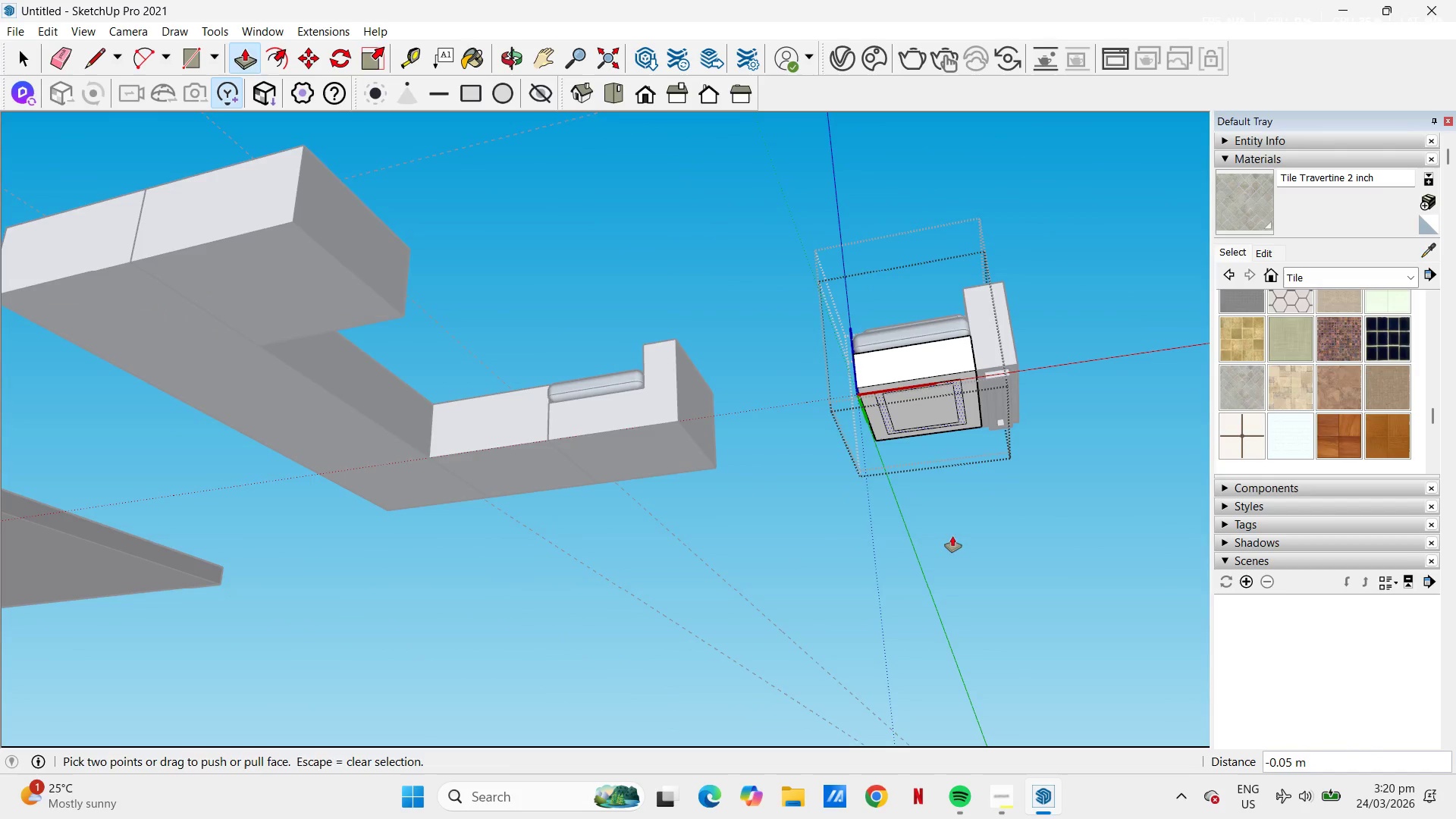 
key(Control+V)
 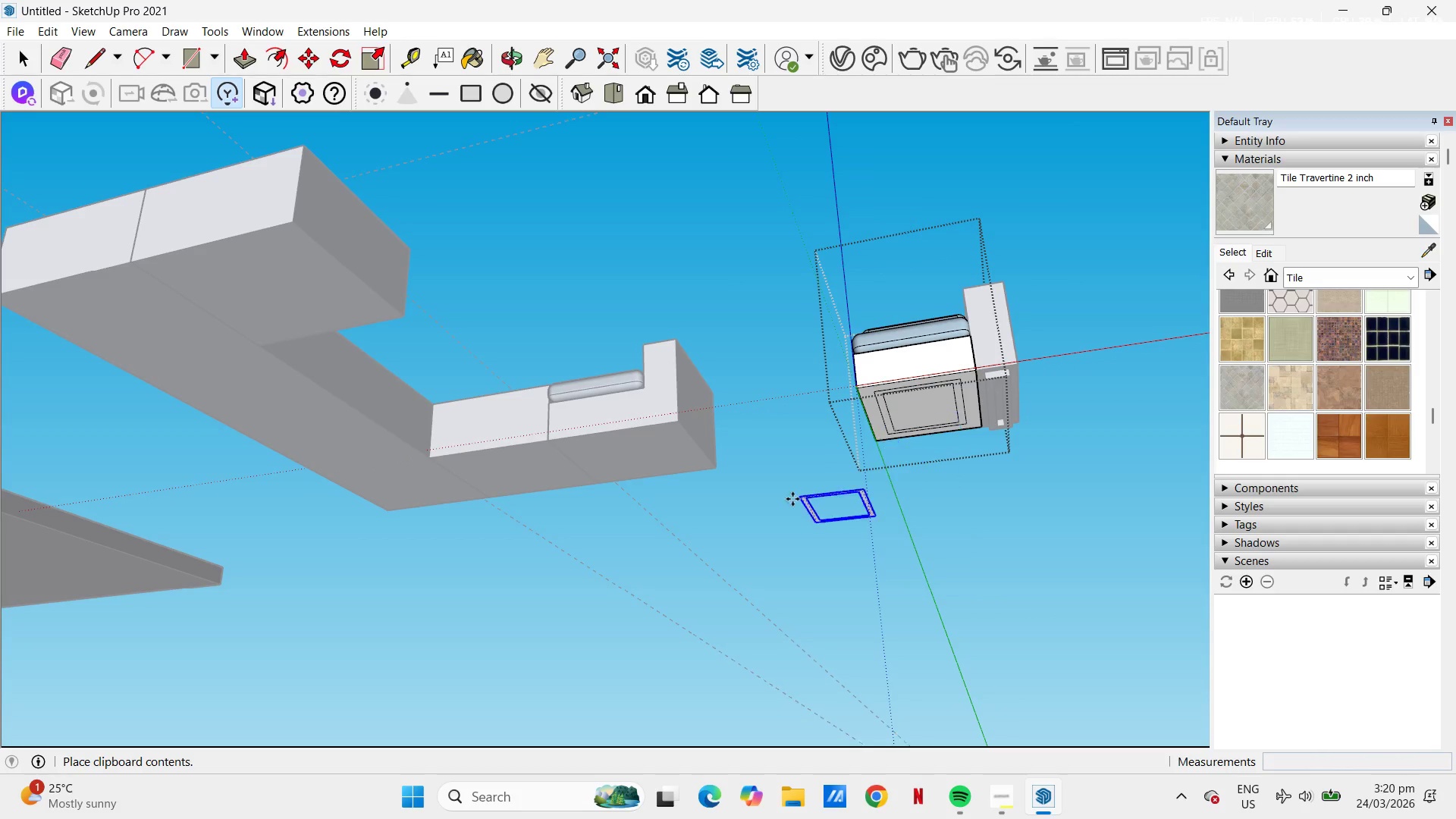 
left_click([787, 498])
 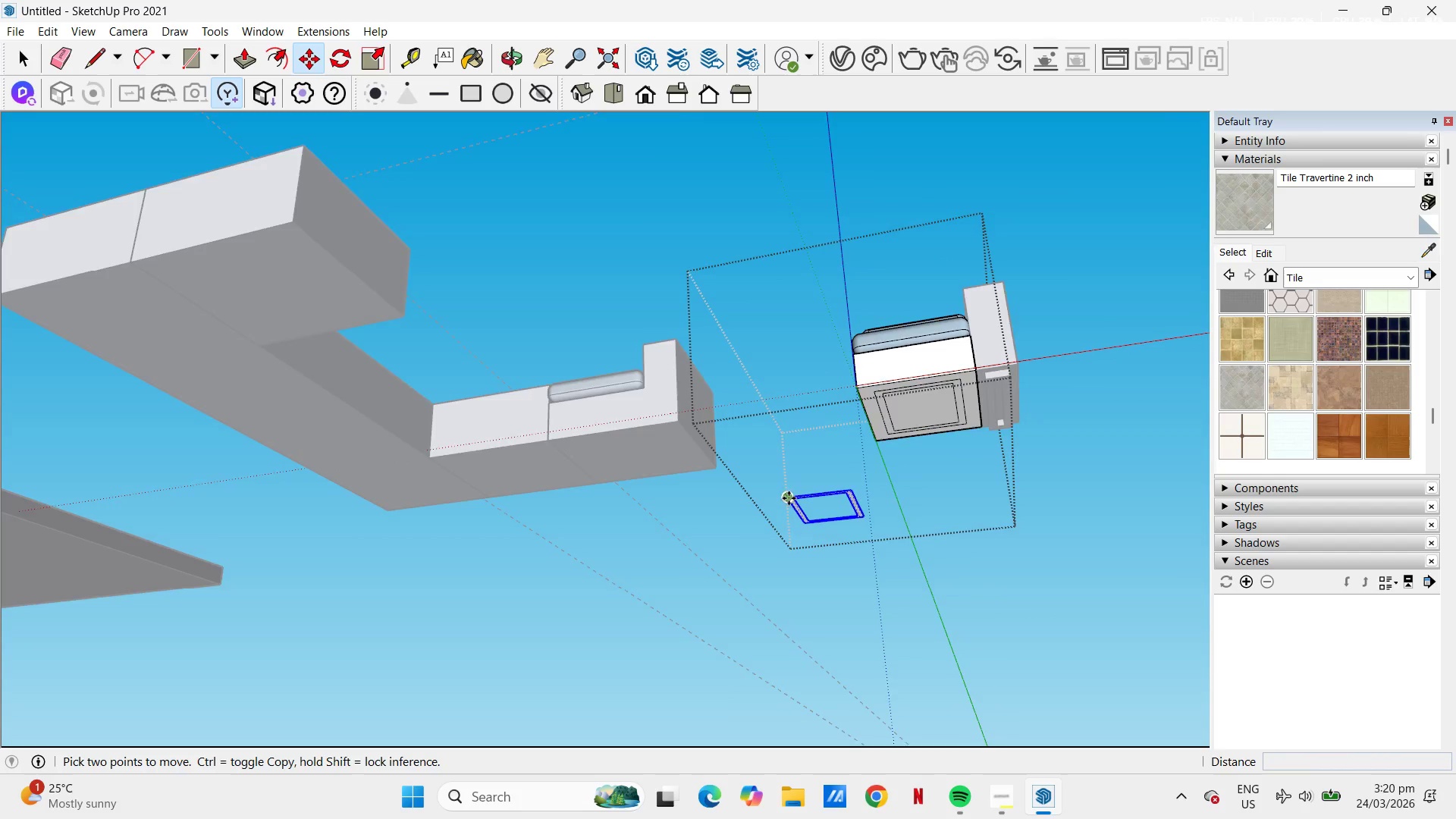 
key(P)
 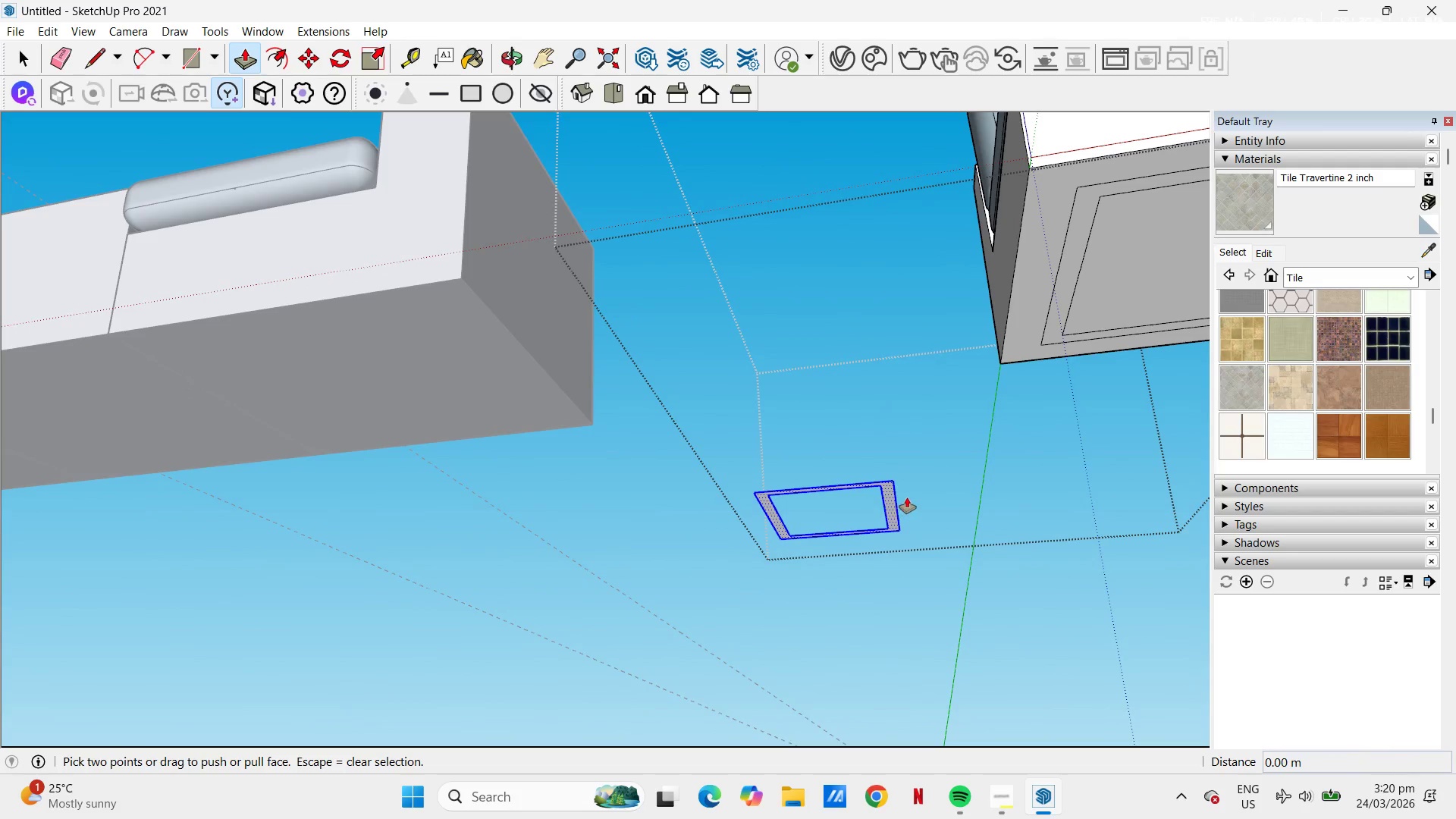 
scroll: coordinate [805, 500], scroll_direction: up, amount: 8.0
 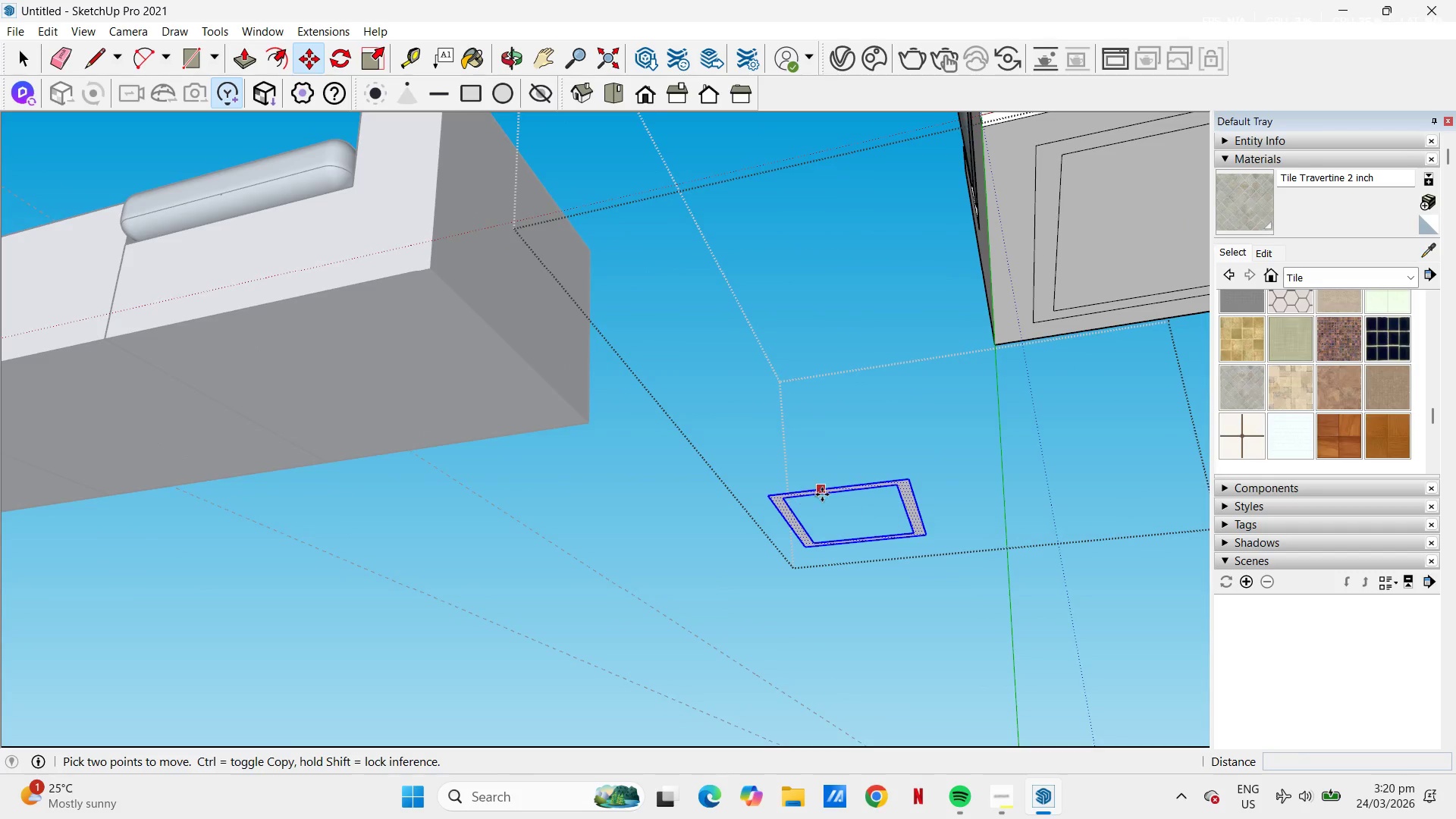 
left_click([891, 491])
 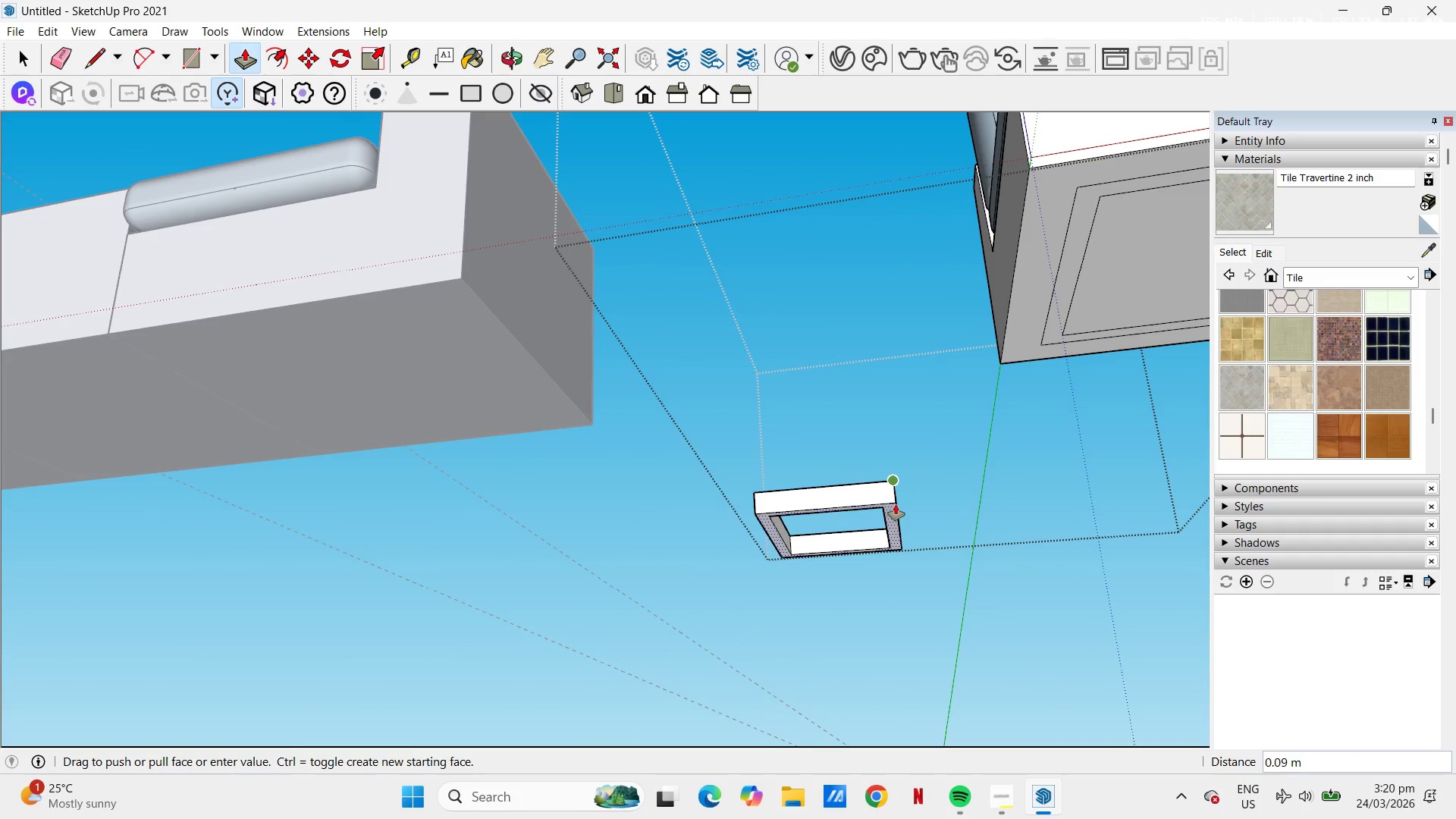 
key(NumpadDecimal)
 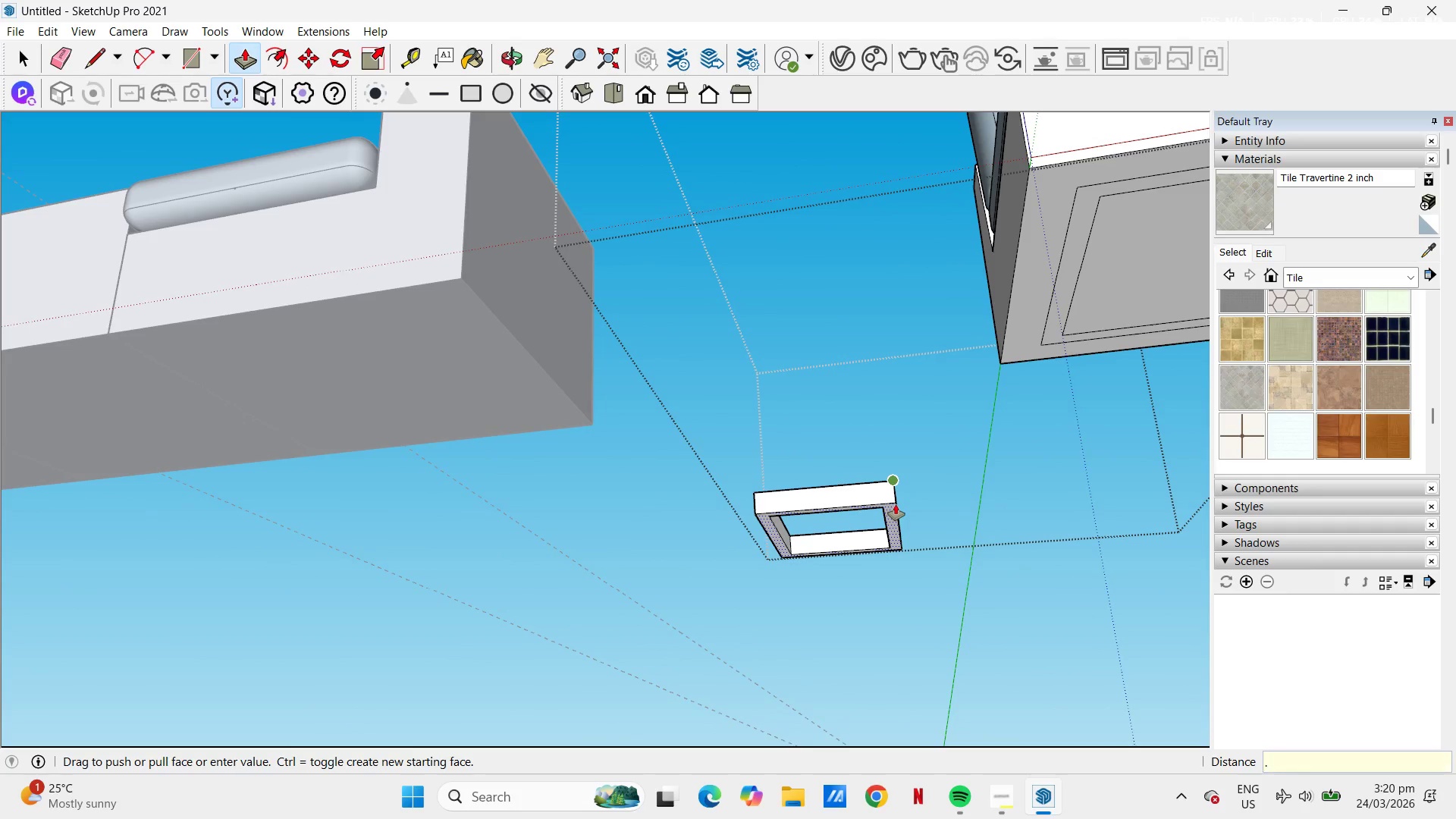 
key(Numpad0)
 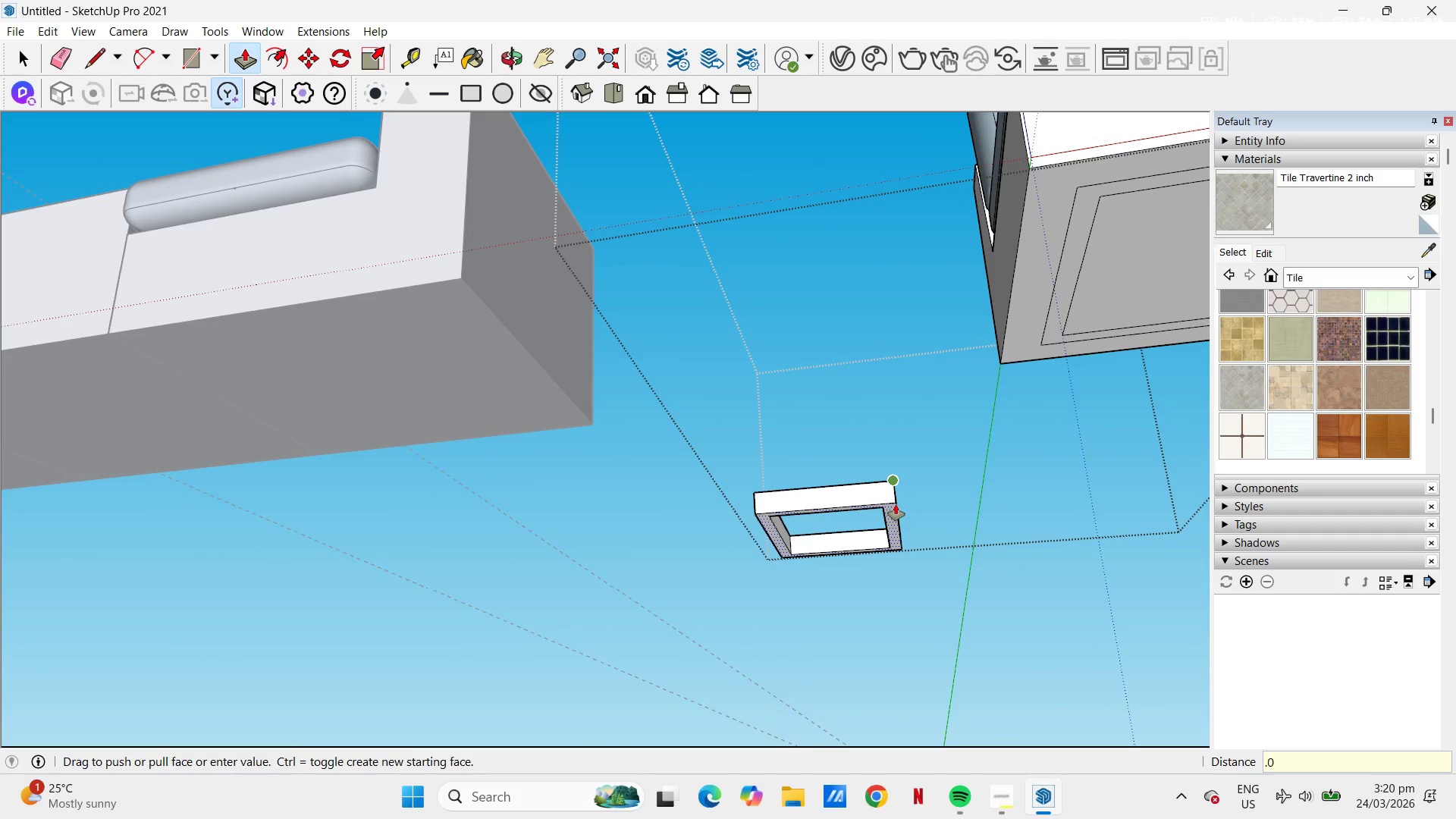 
key(Numpad5)
 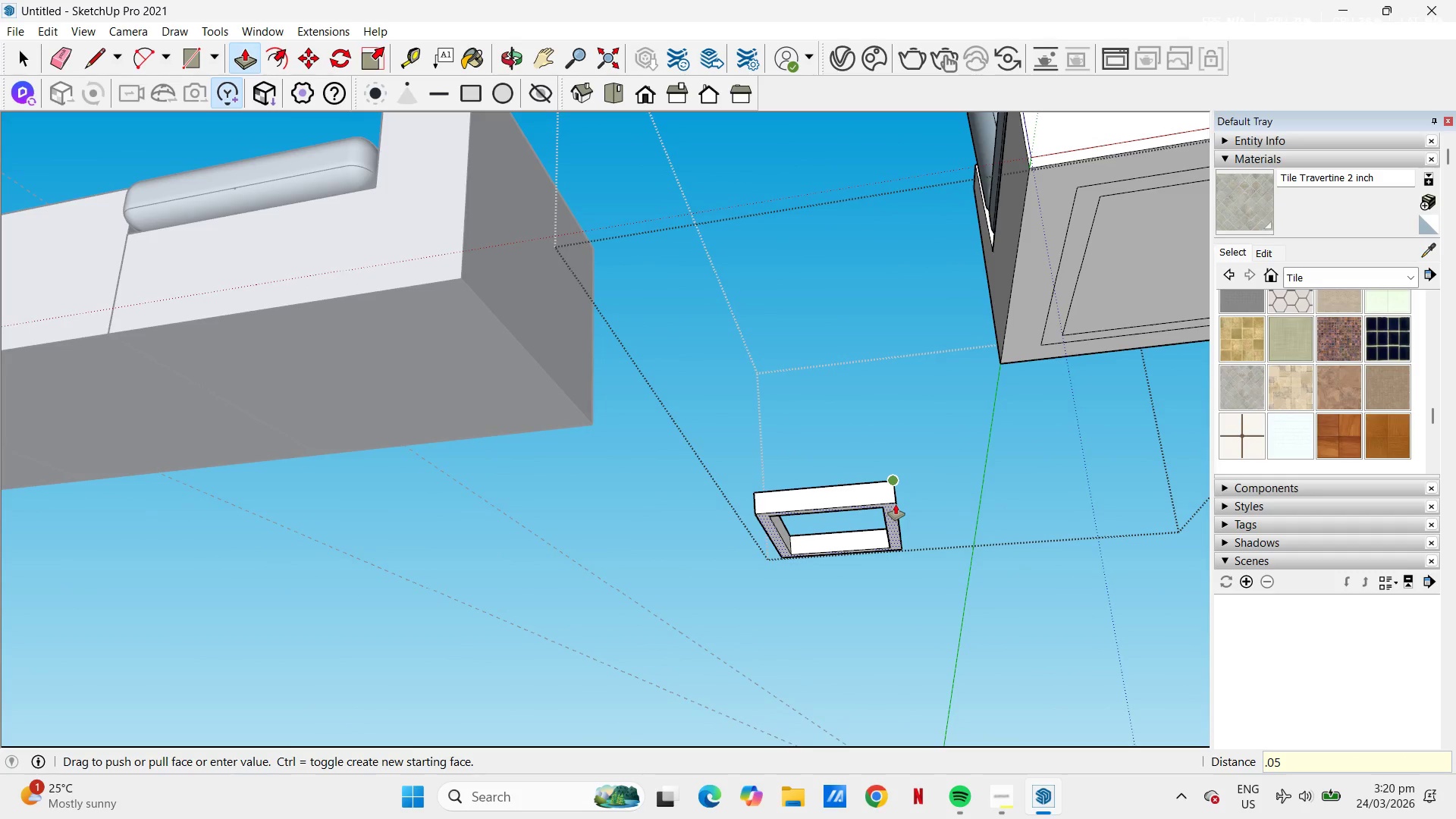 
key(NumpadEnter)
 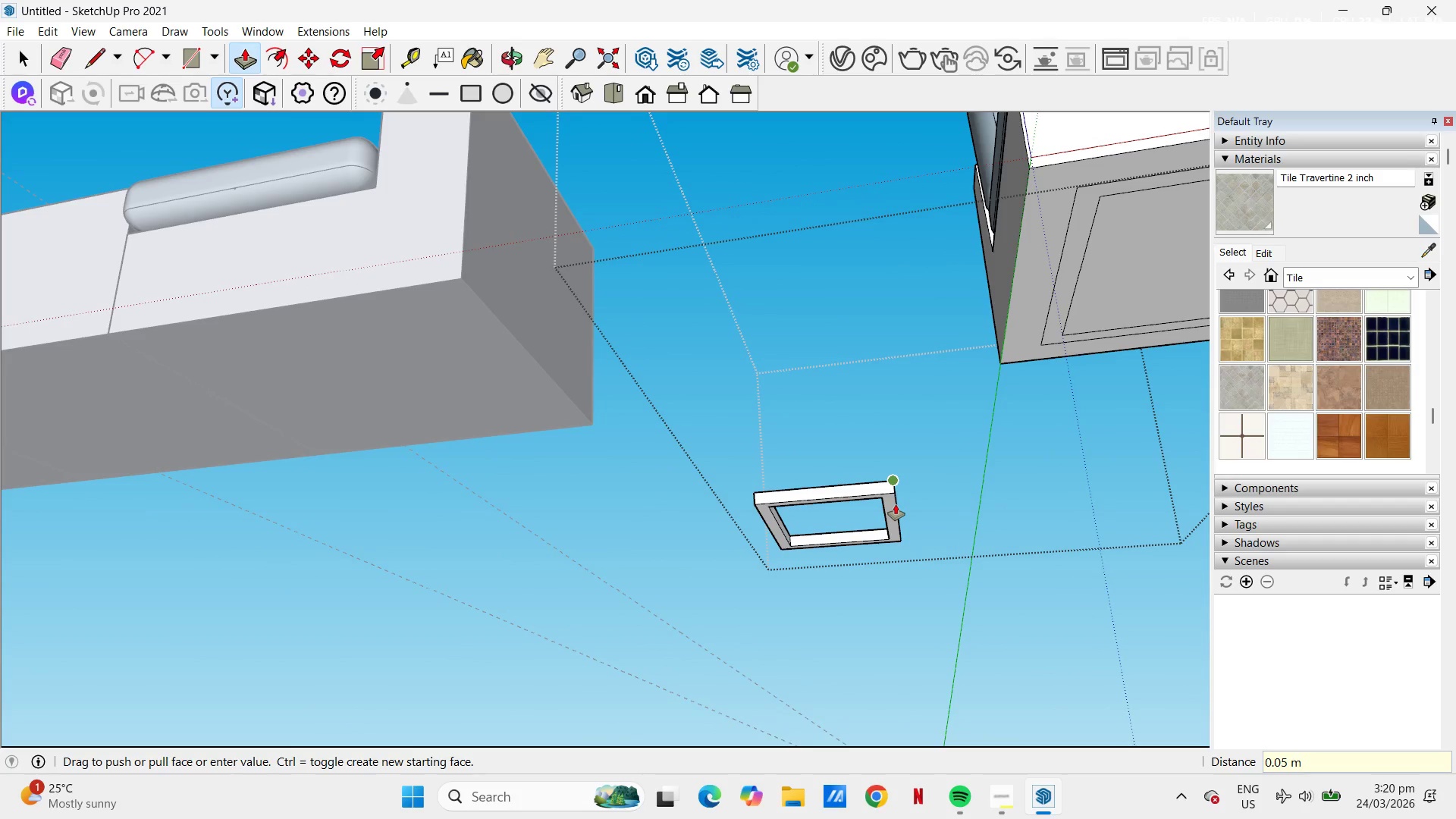 
key(Space)
 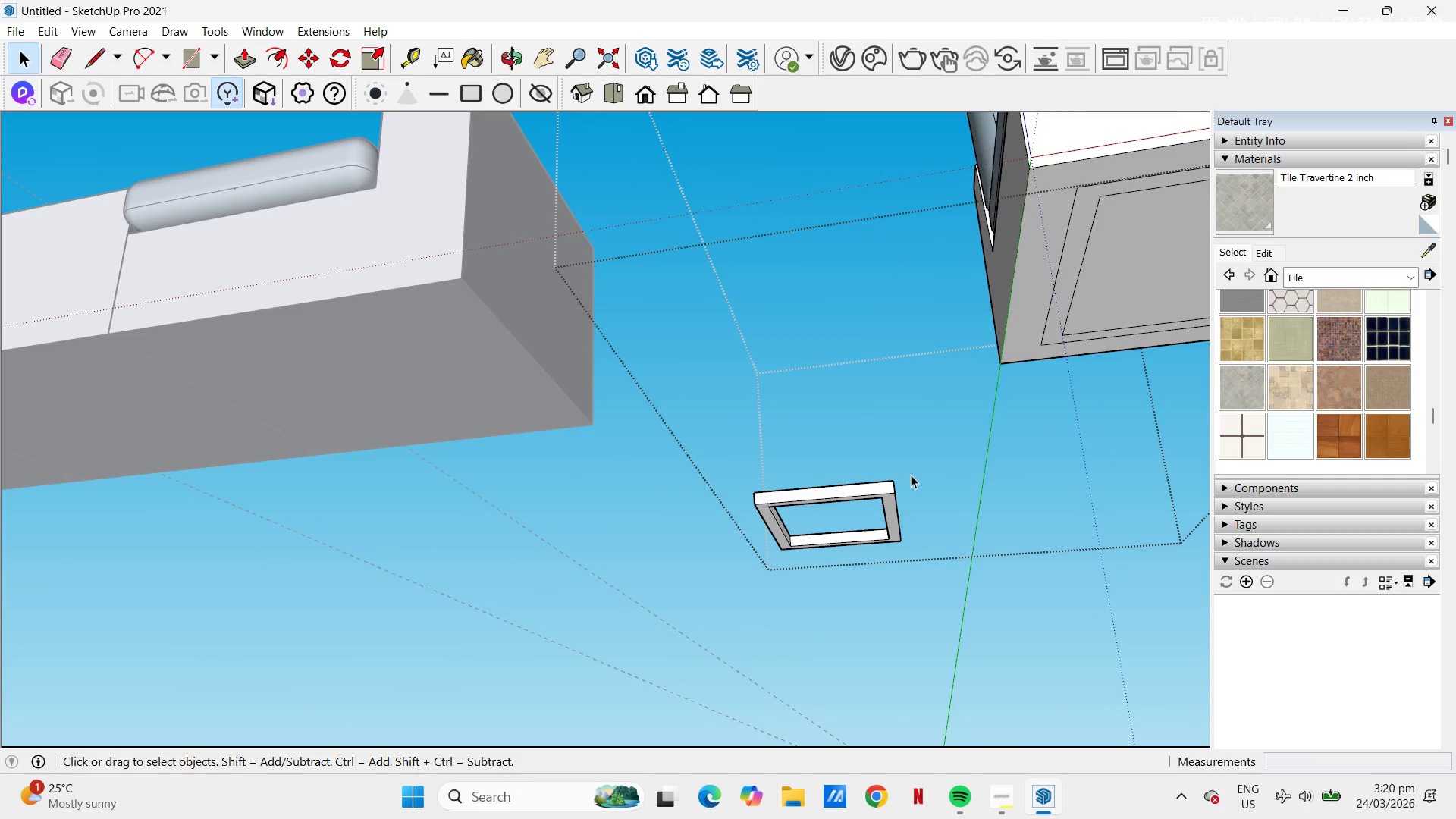 
scroll: coordinate [915, 463], scroll_direction: down, amount: 2.0
 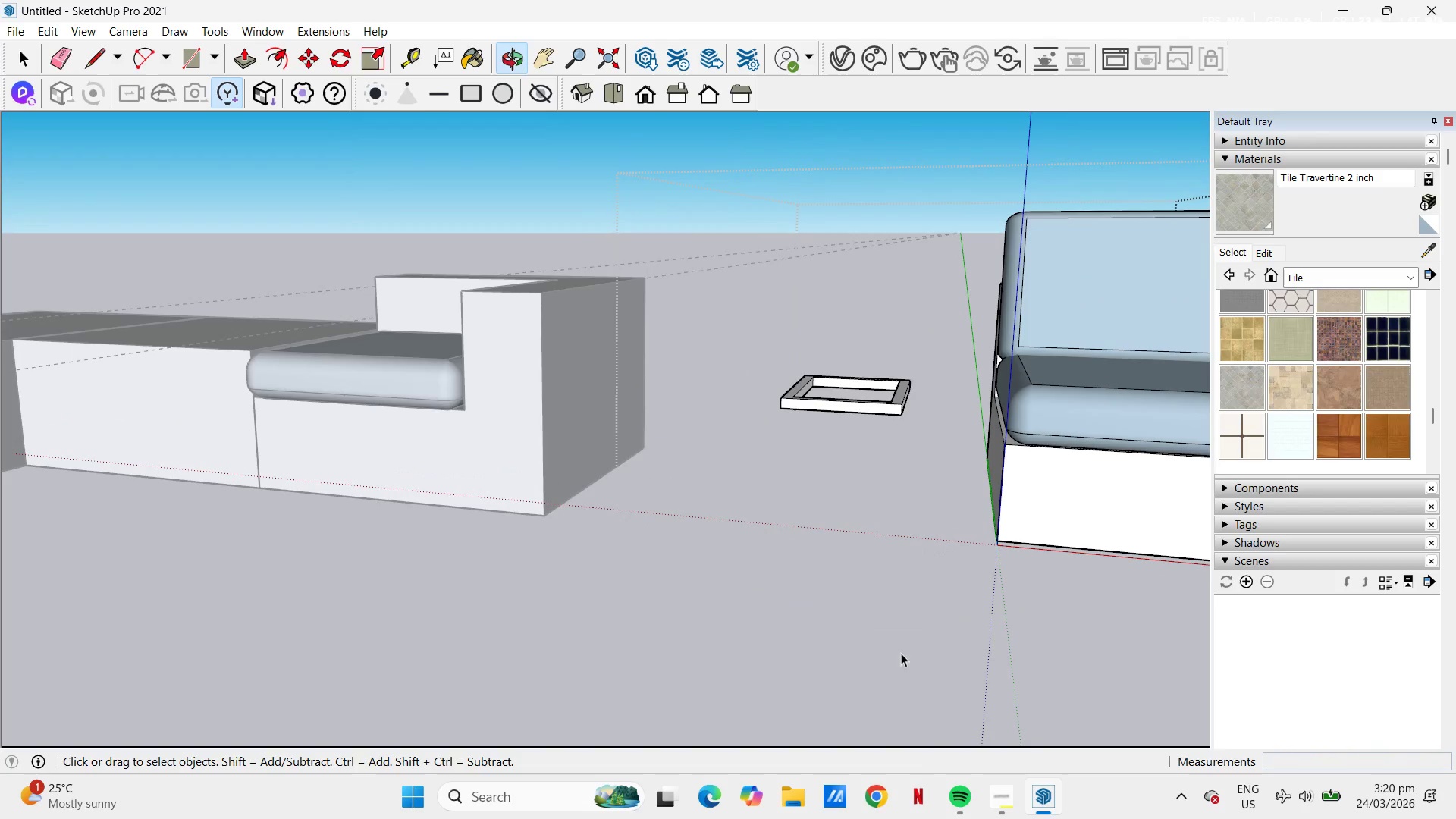 
scroll: coordinate [851, 394], scroll_direction: up, amount: 4.0
 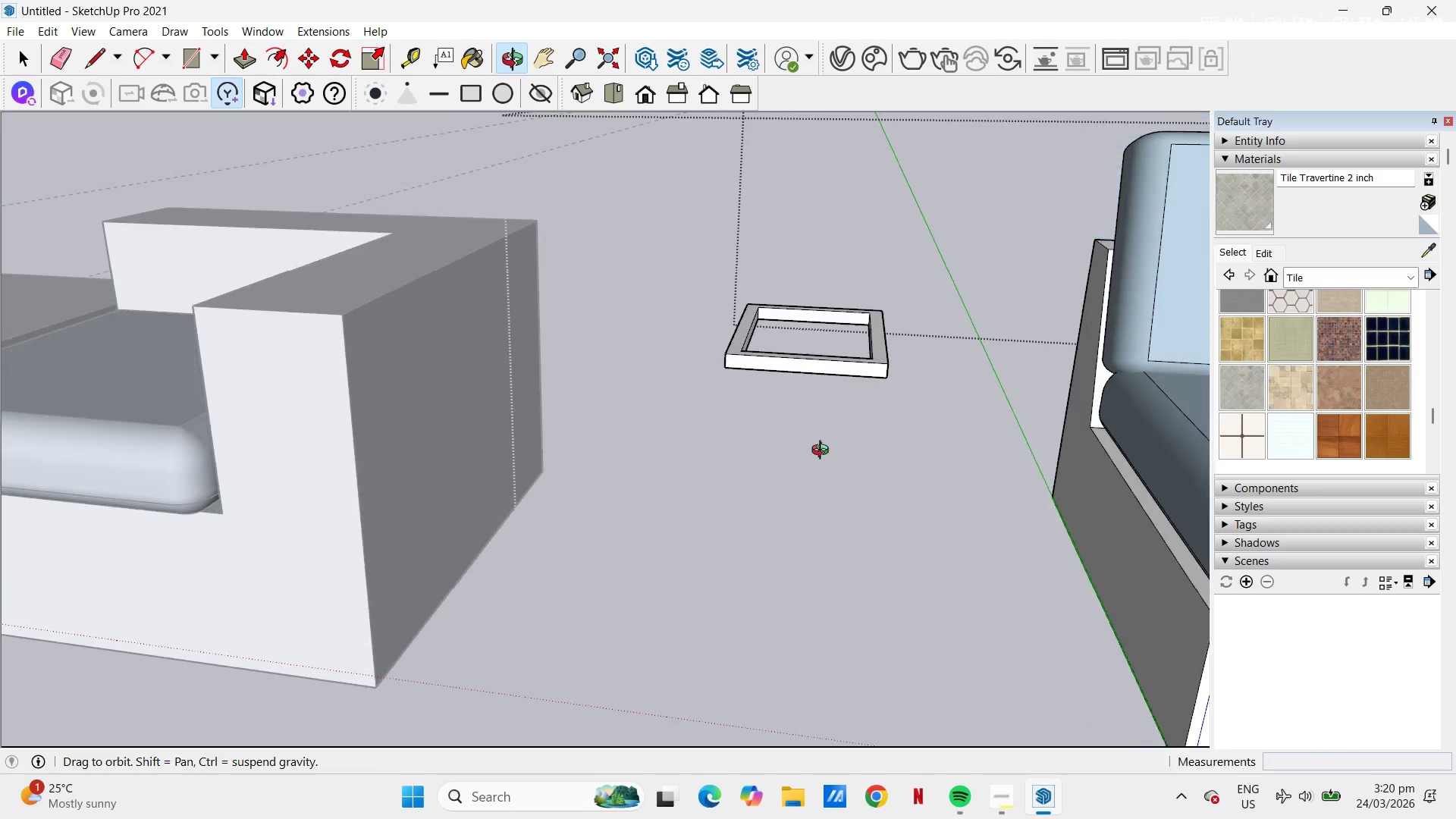 
key(Space)
 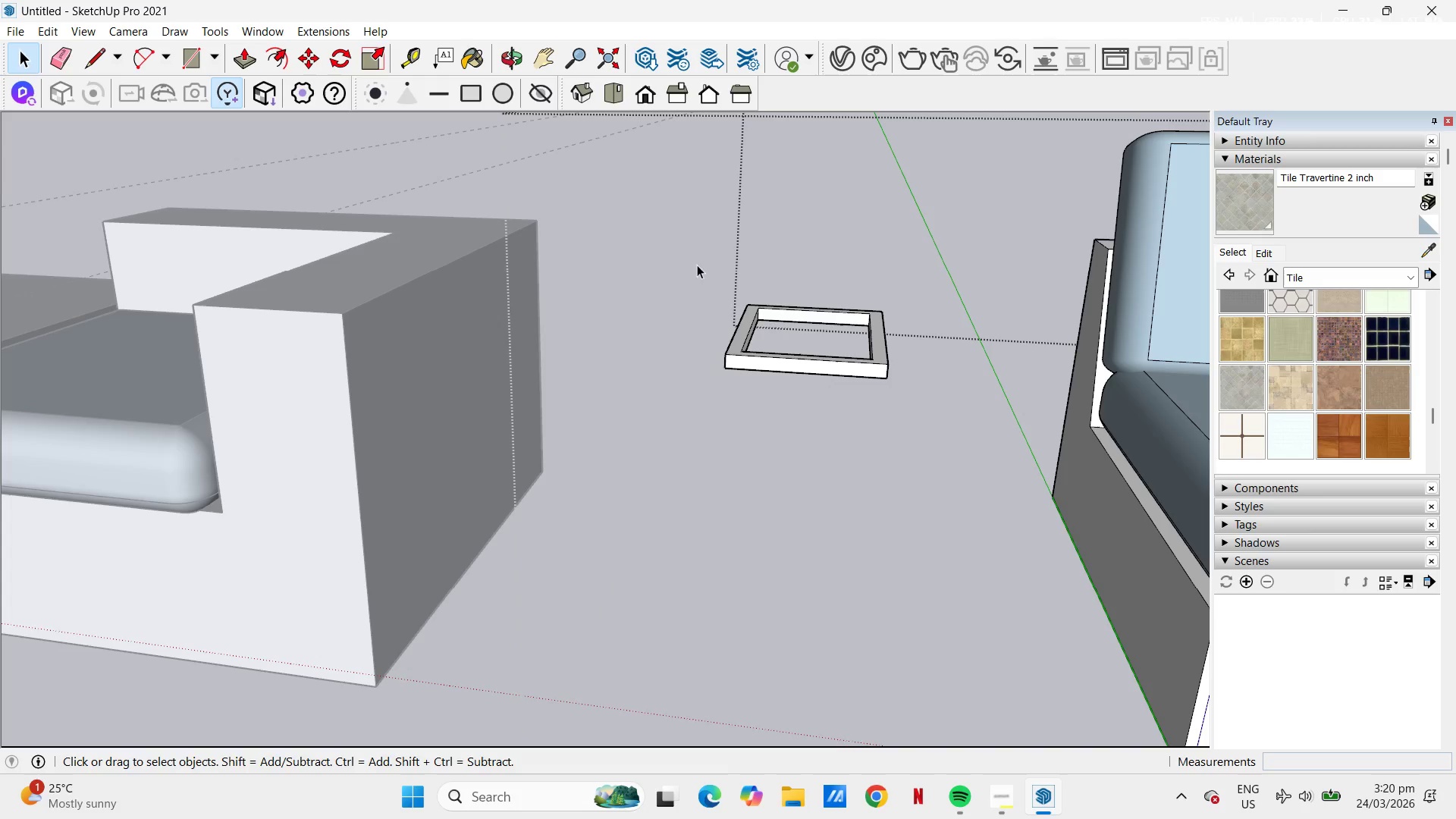 
left_click_drag(start_coordinate=[683, 258], to_coordinate=[903, 415])
 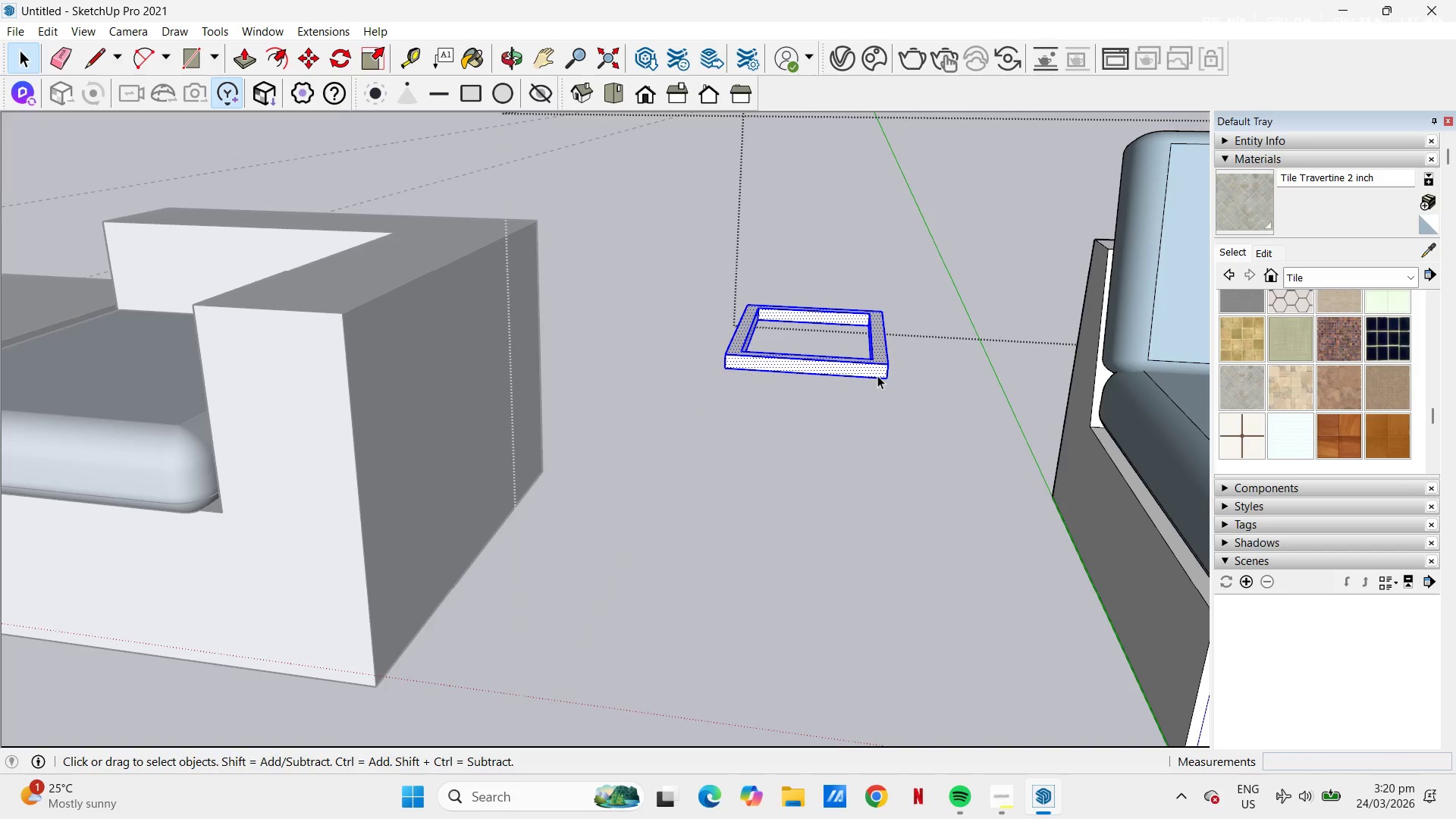 
right_click([877, 374])
 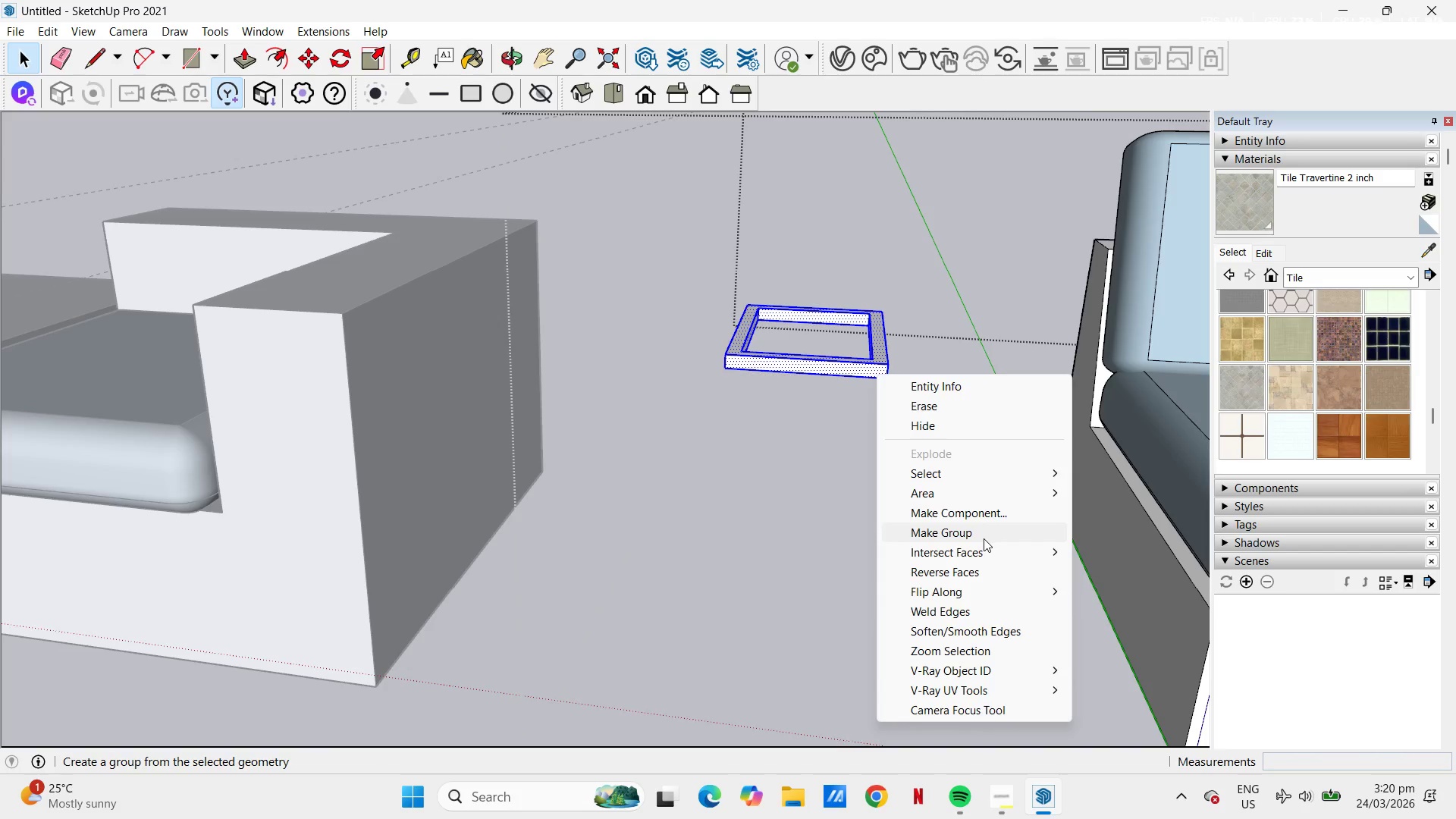 
left_click([984, 538])
 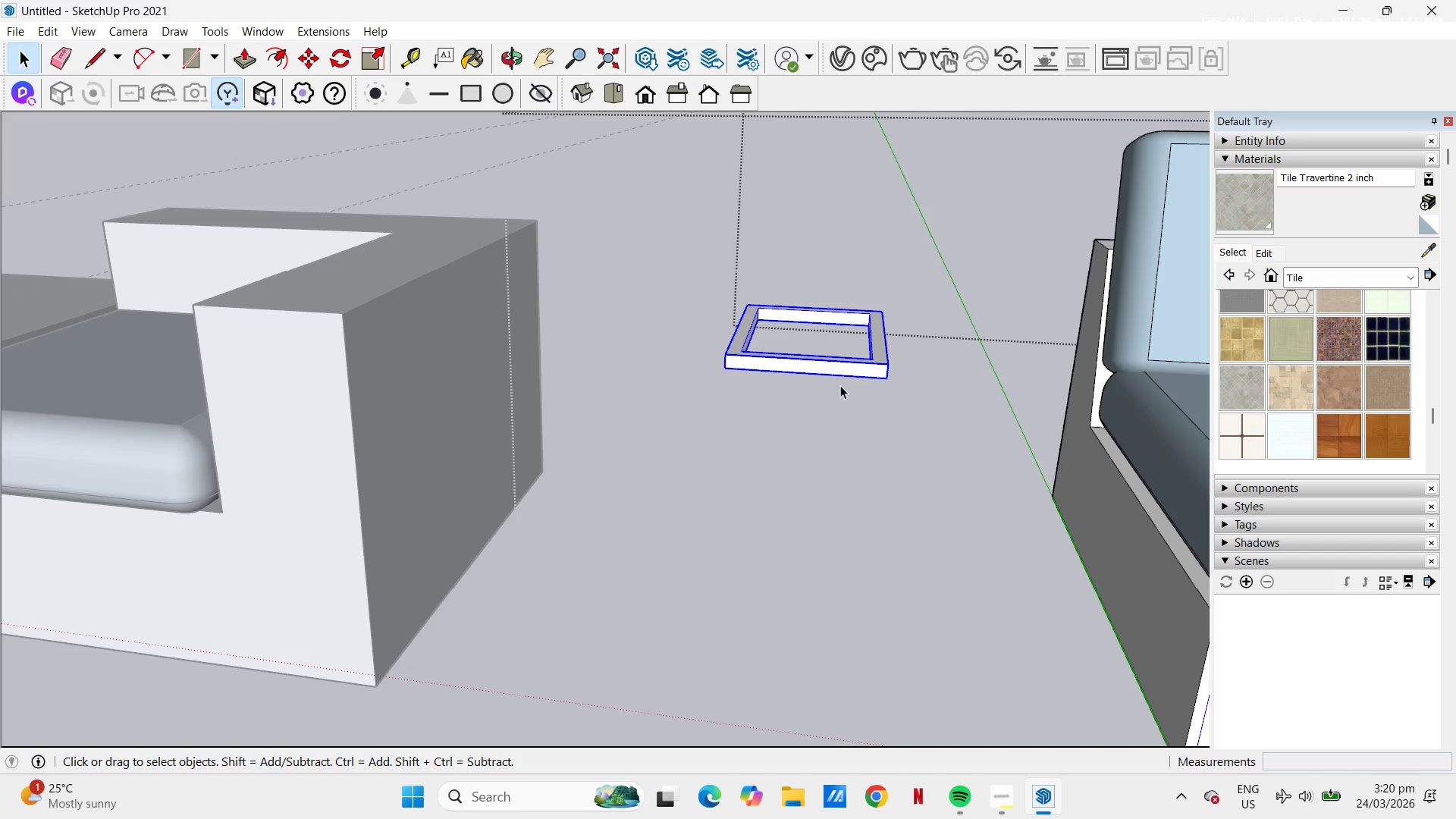 
right_click([851, 360])
 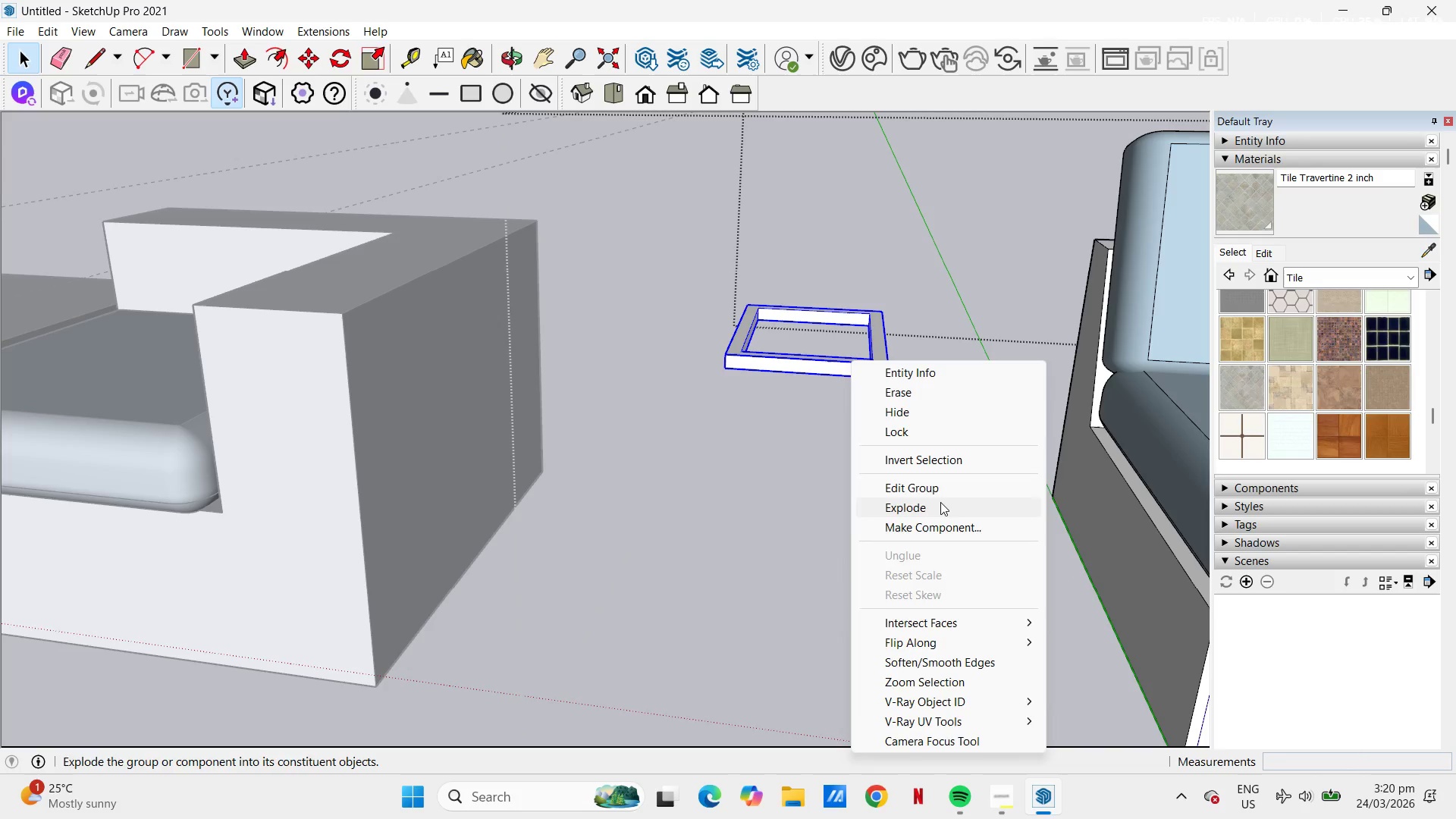 
left_click([934, 524])
 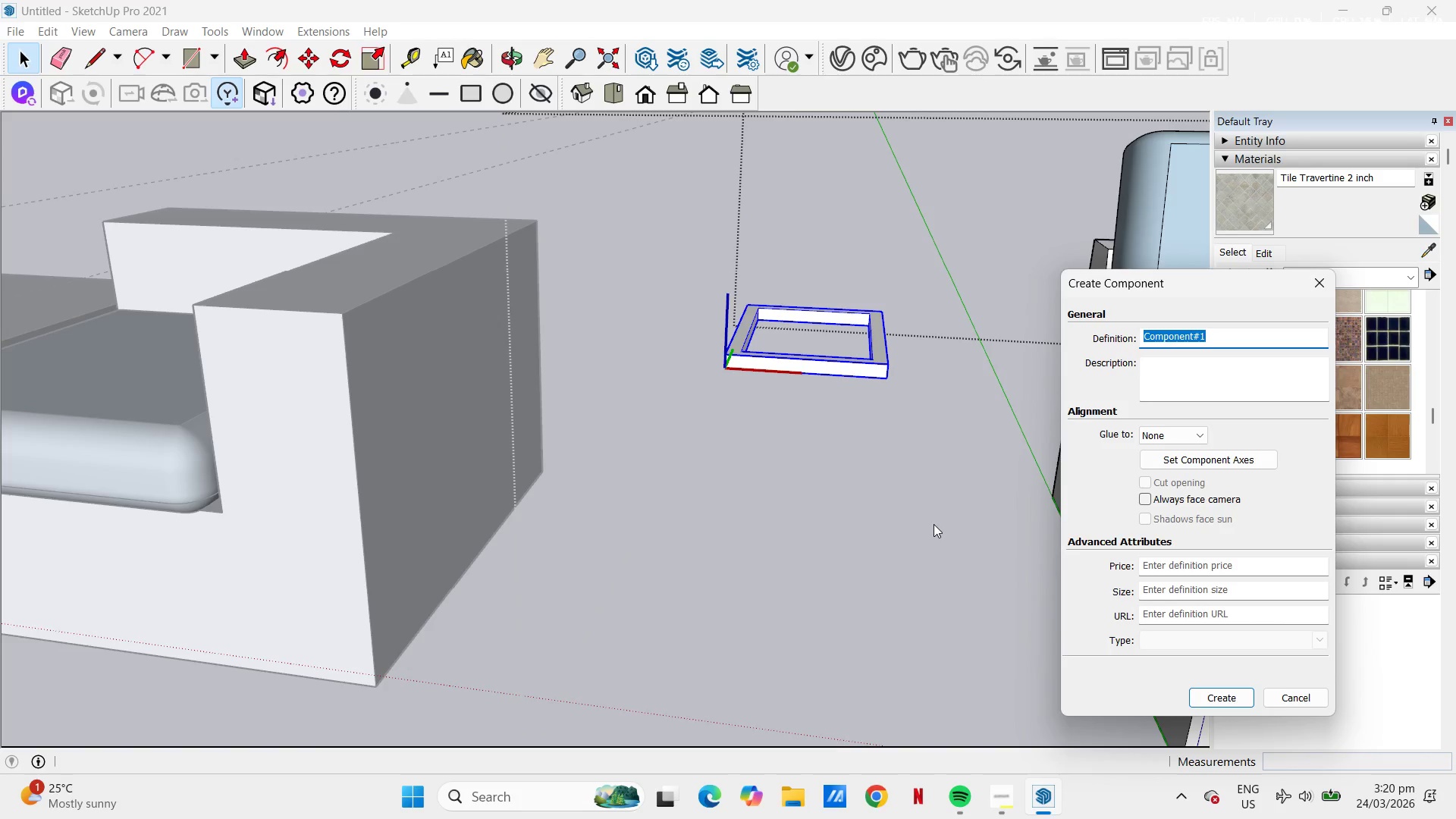 
type(footing)
 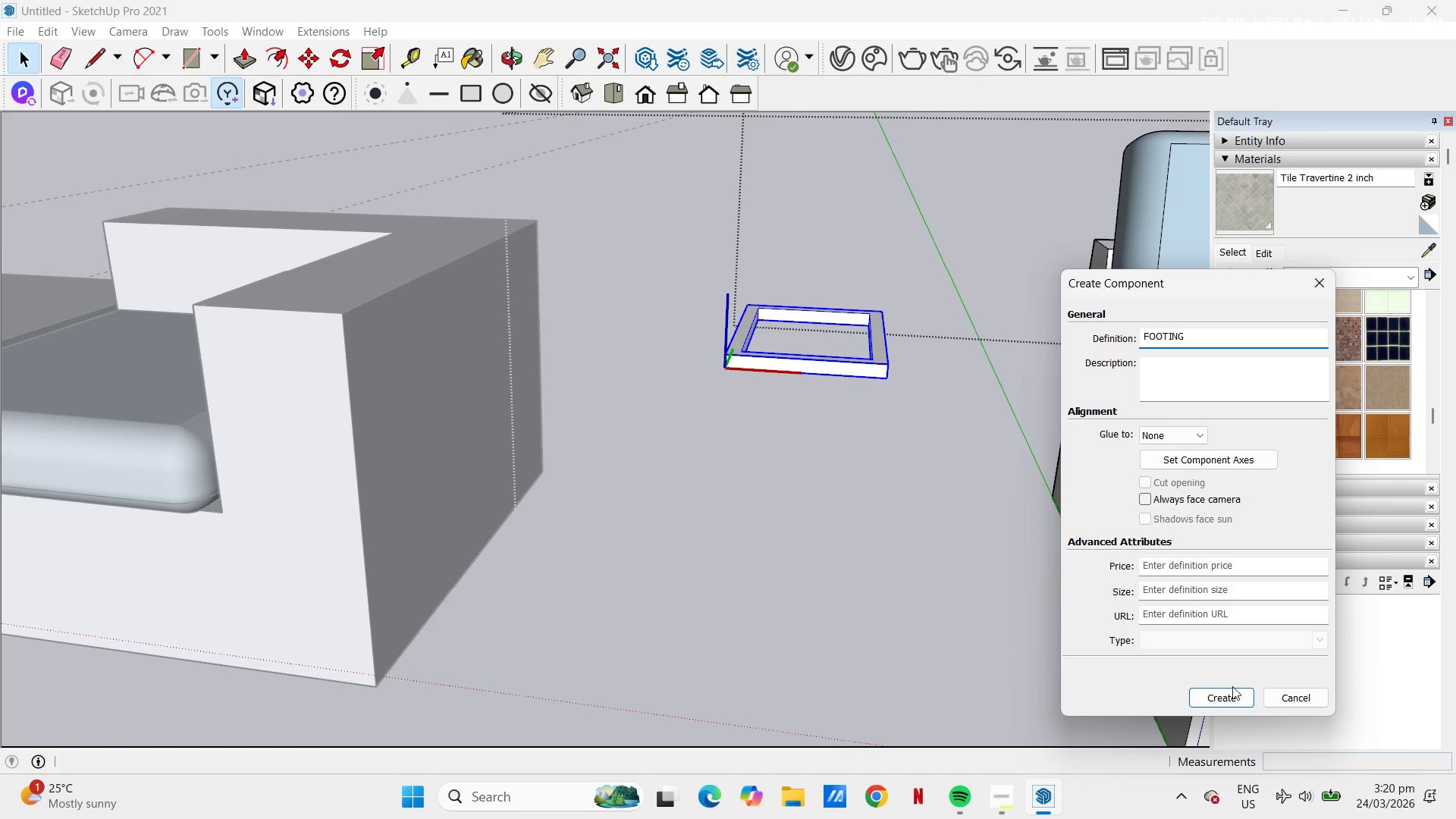 
left_click([1224, 697])
 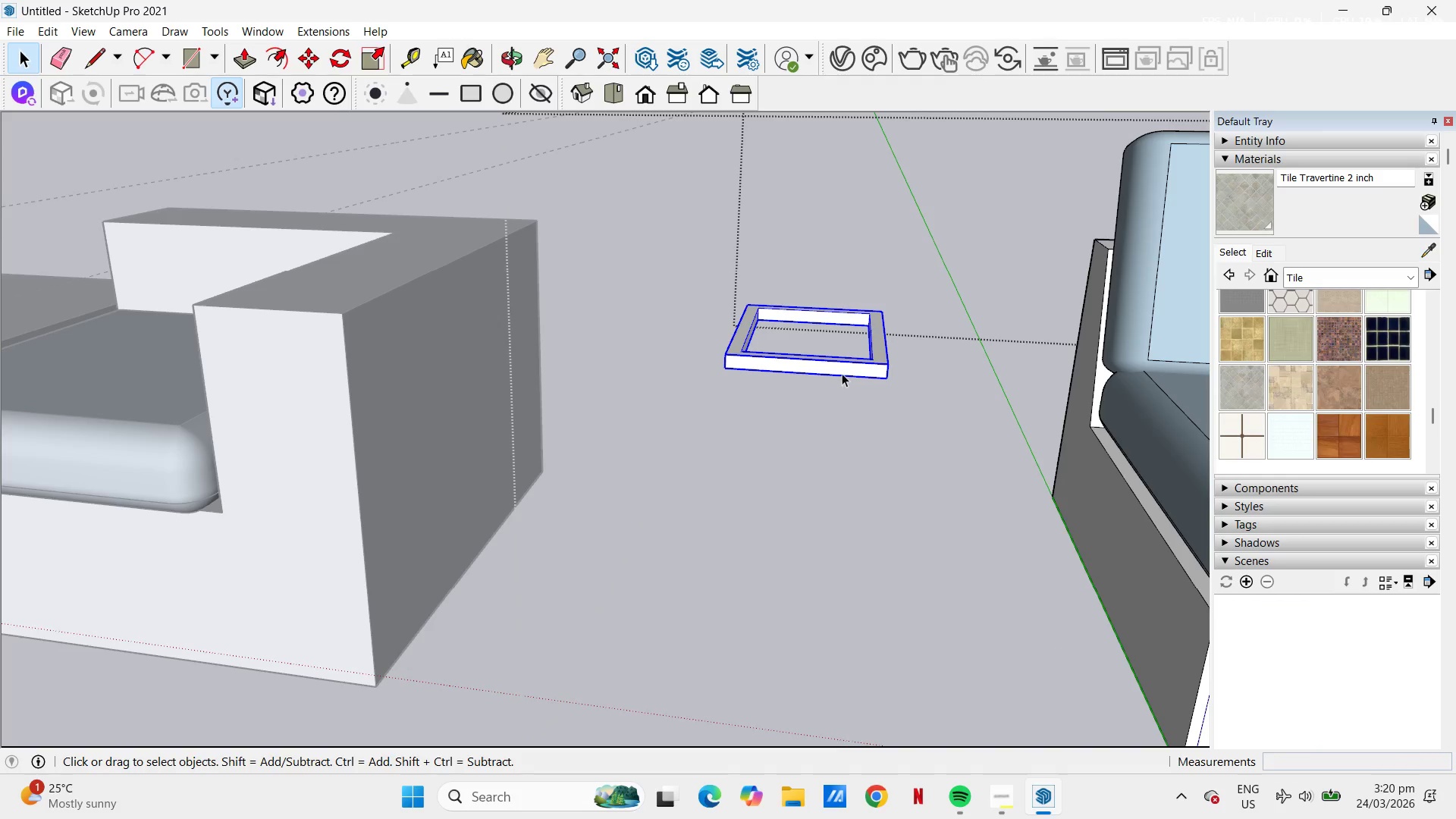 
key(M)
 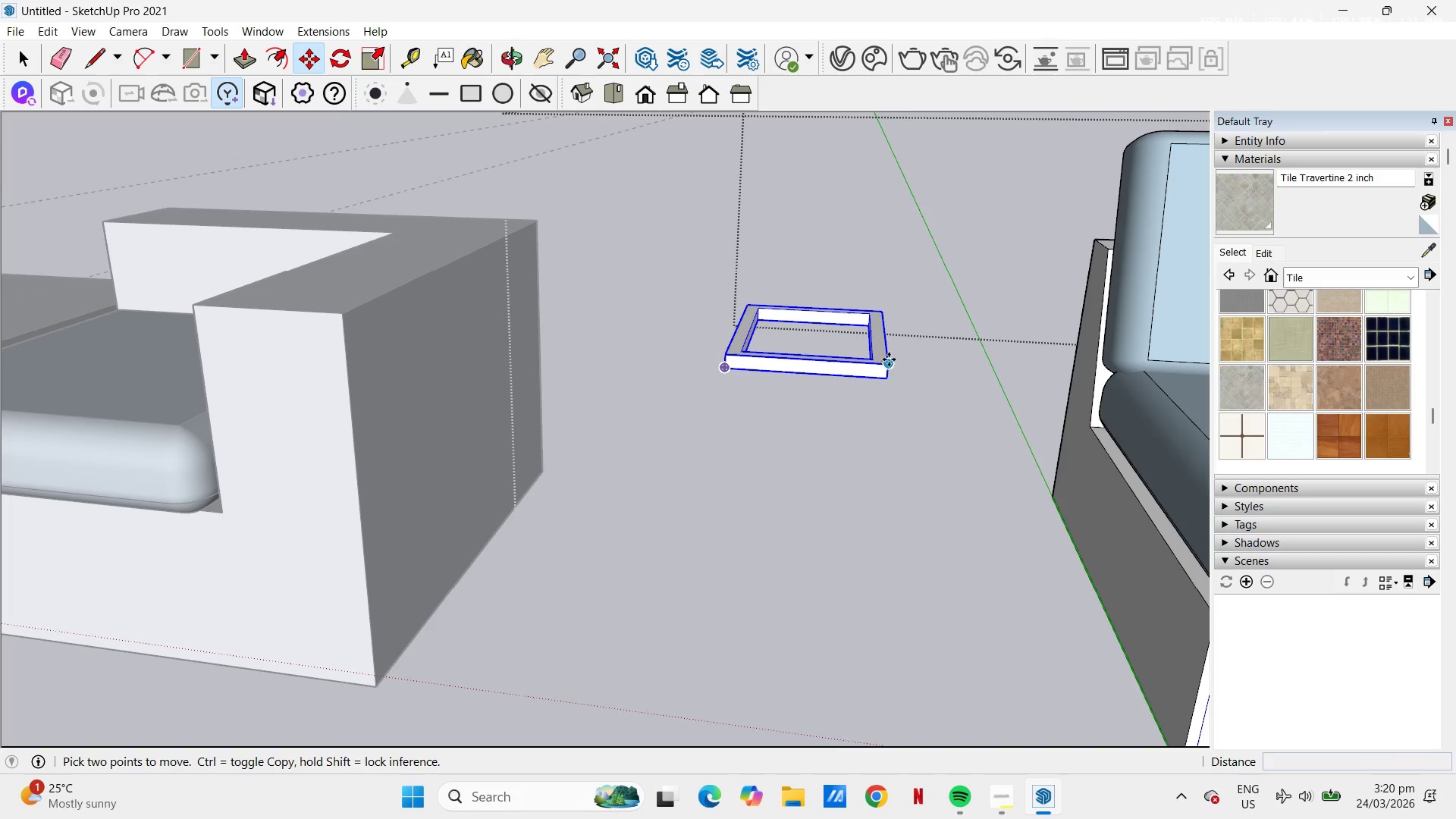 
left_click([885, 363])
 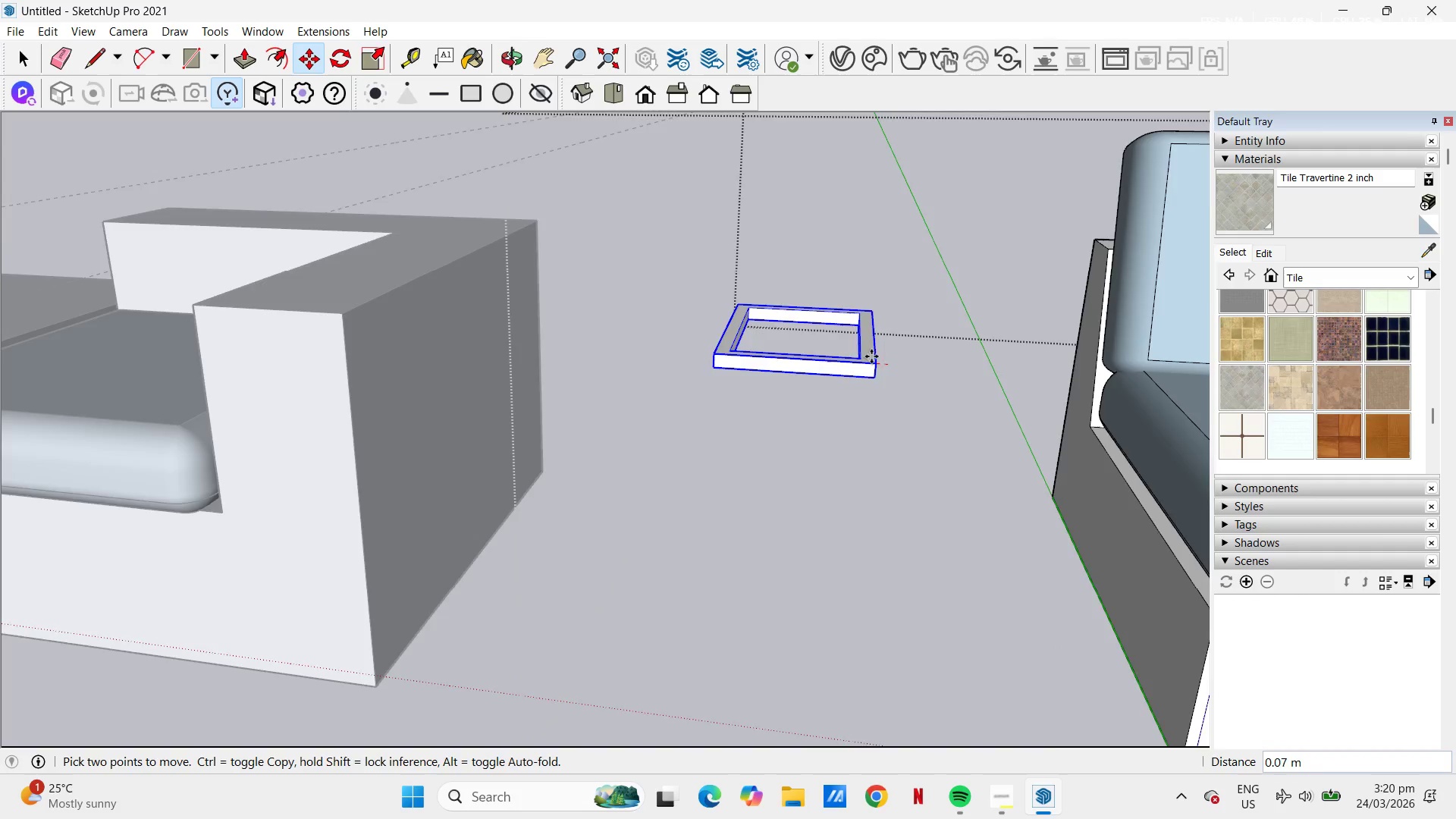 
scroll: coordinate [993, 377], scroll_direction: up, amount: 5.0
 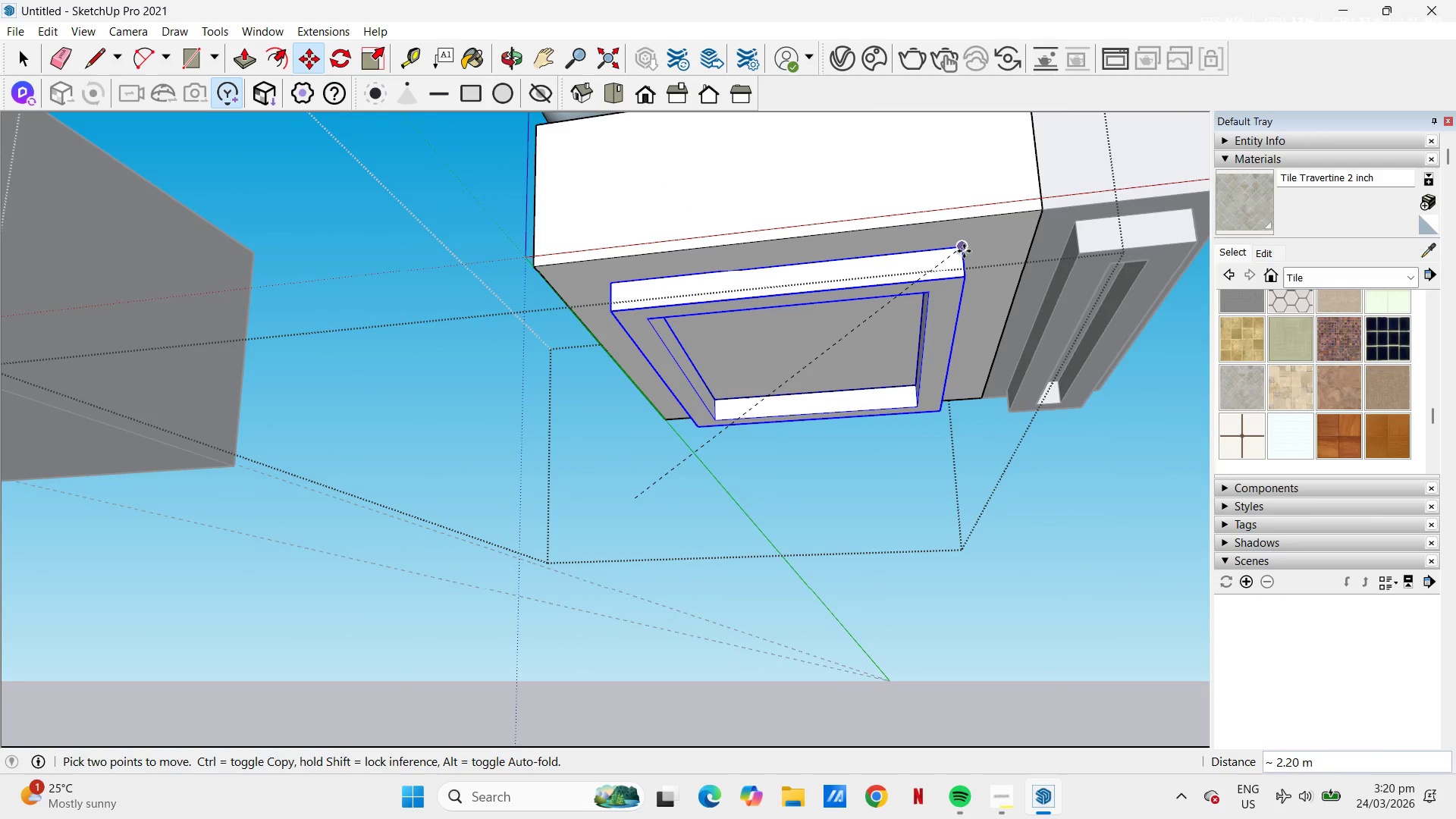 
left_click([964, 249])
 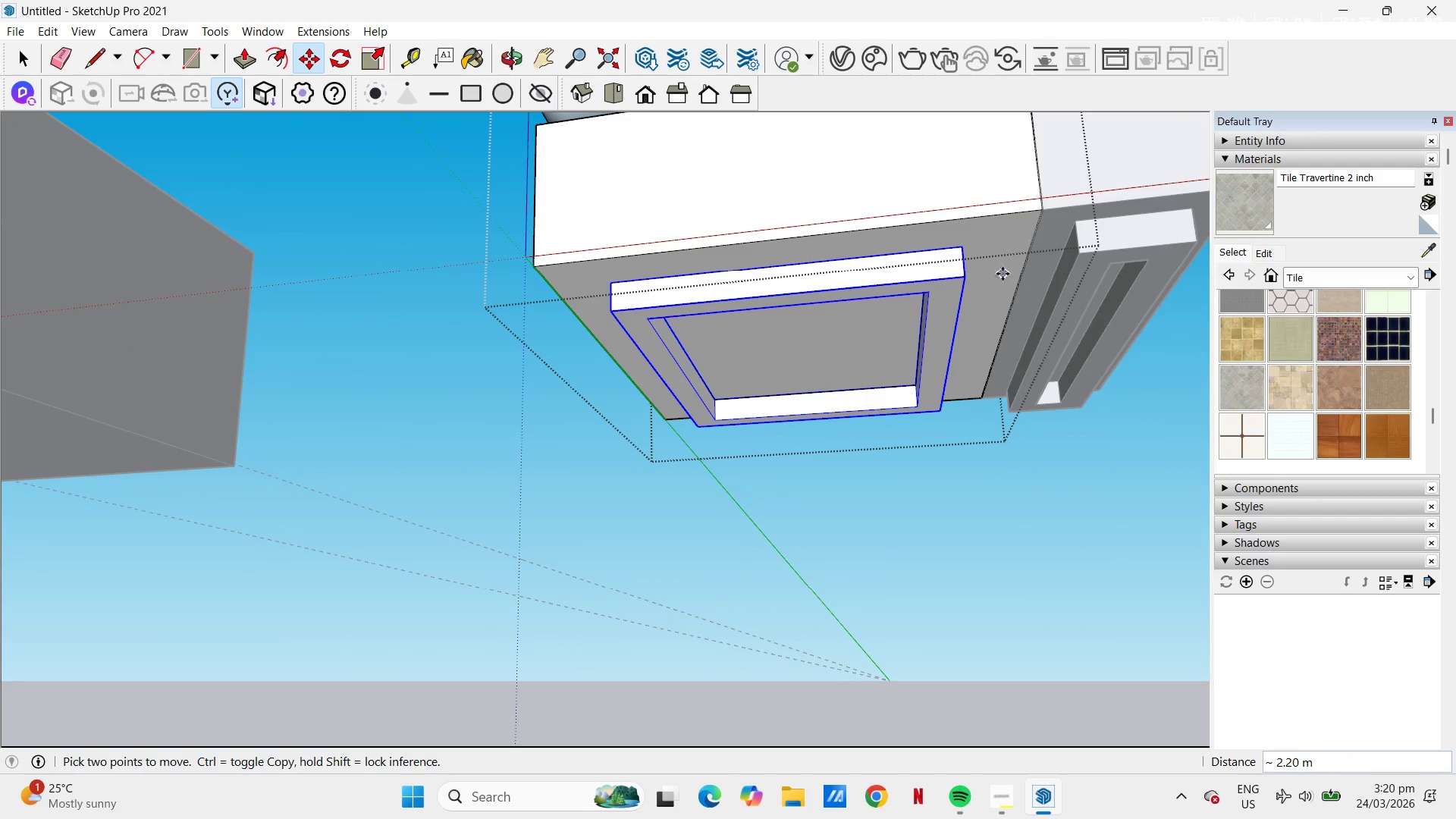 
left_click([996, 258])
 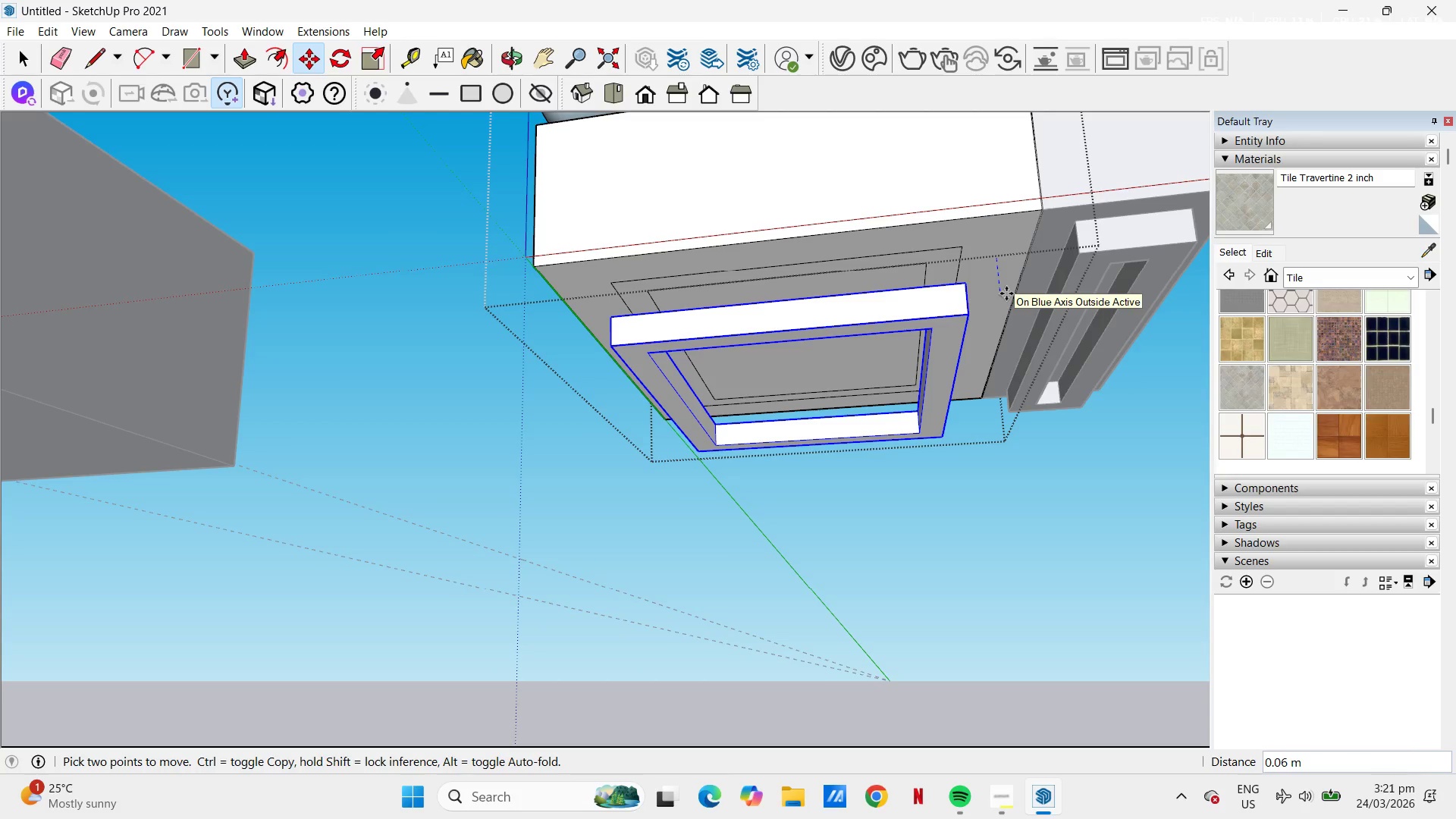 
key(NumpadDecimal)
 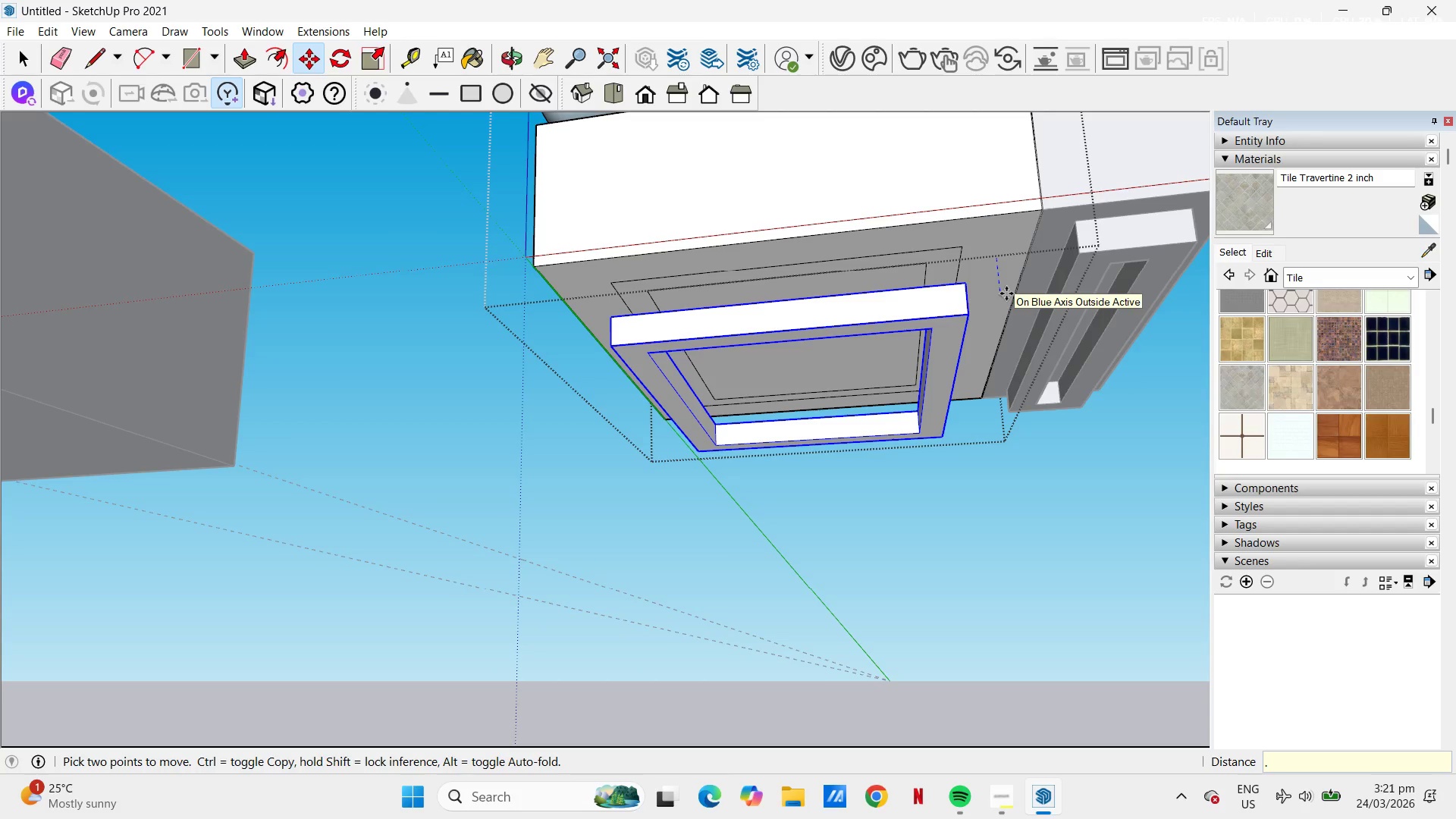 
key(Numpad1)
 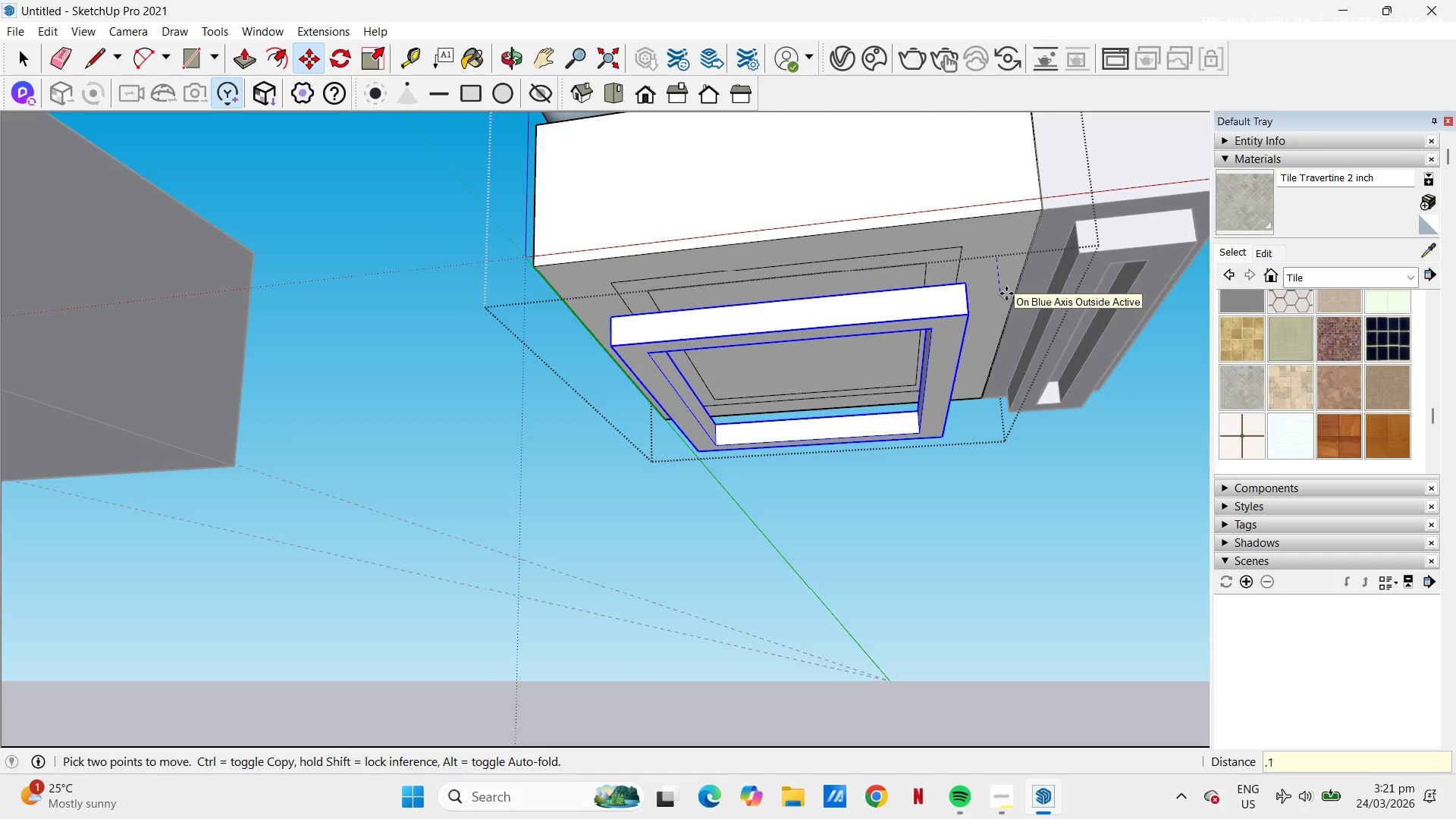 
key(NumpadEnter)
 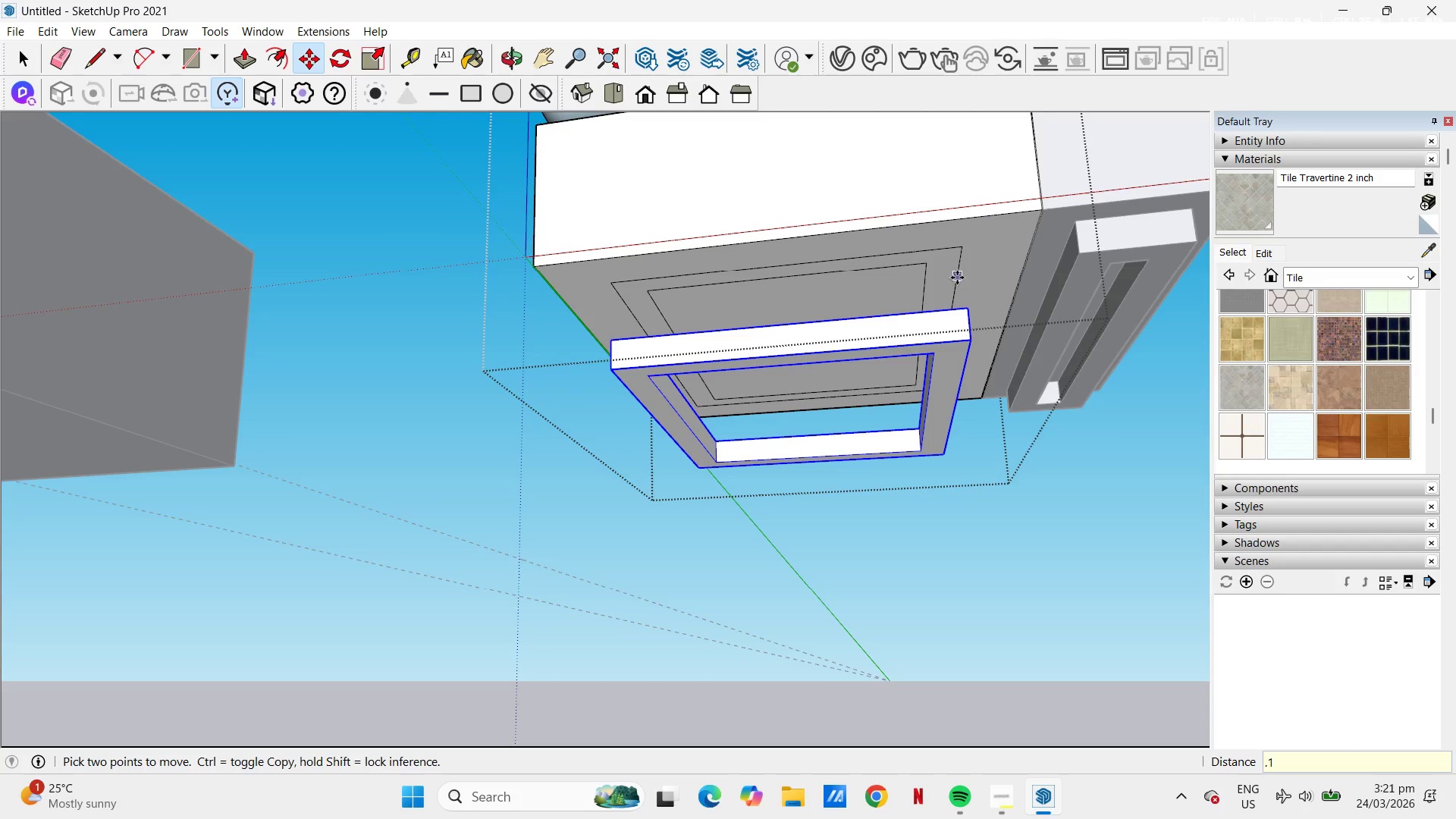 
key(E)
 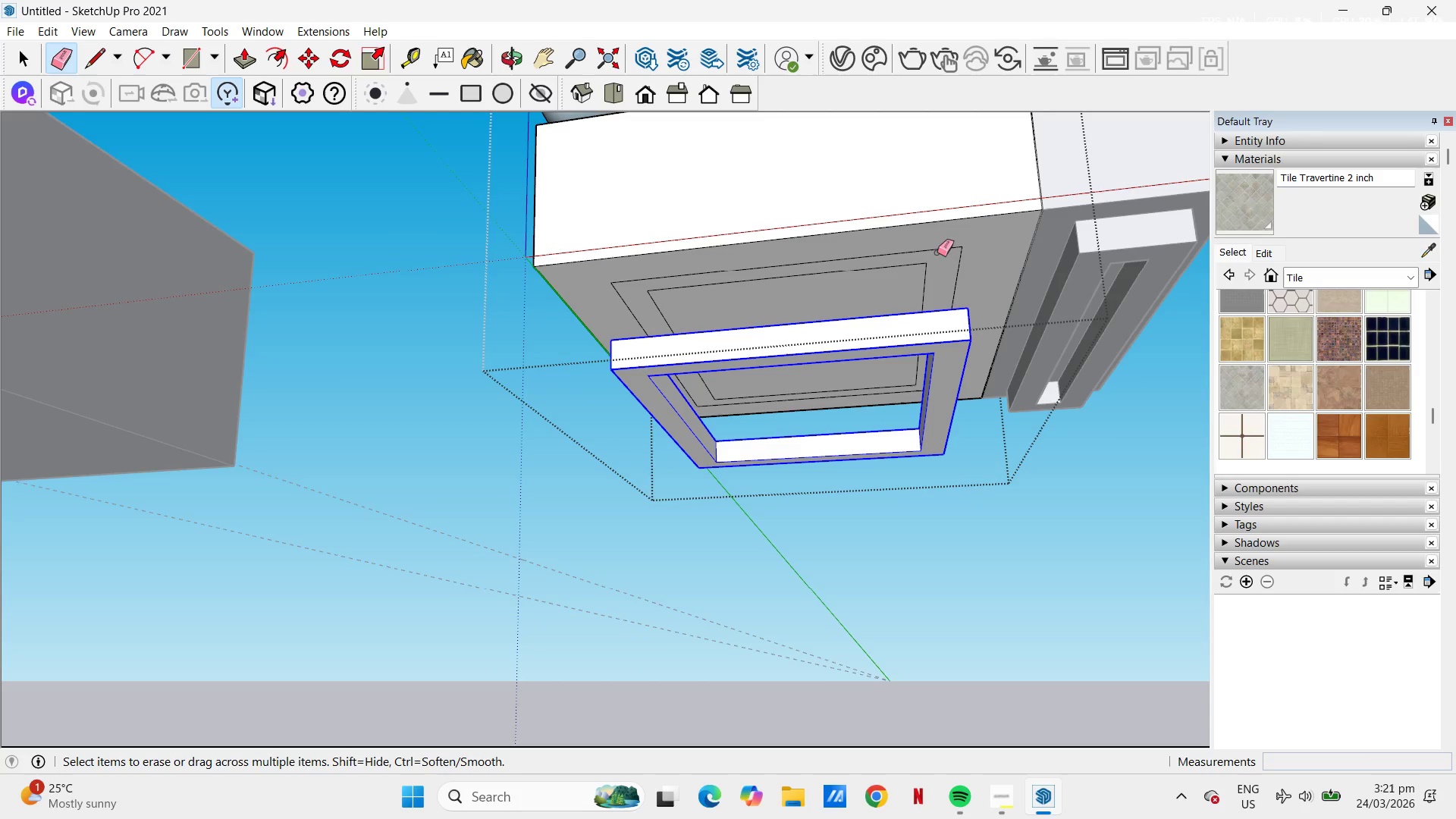 
left_click_drag(start_coordinate=[940, 250], to_coordinate=[915, 264])
 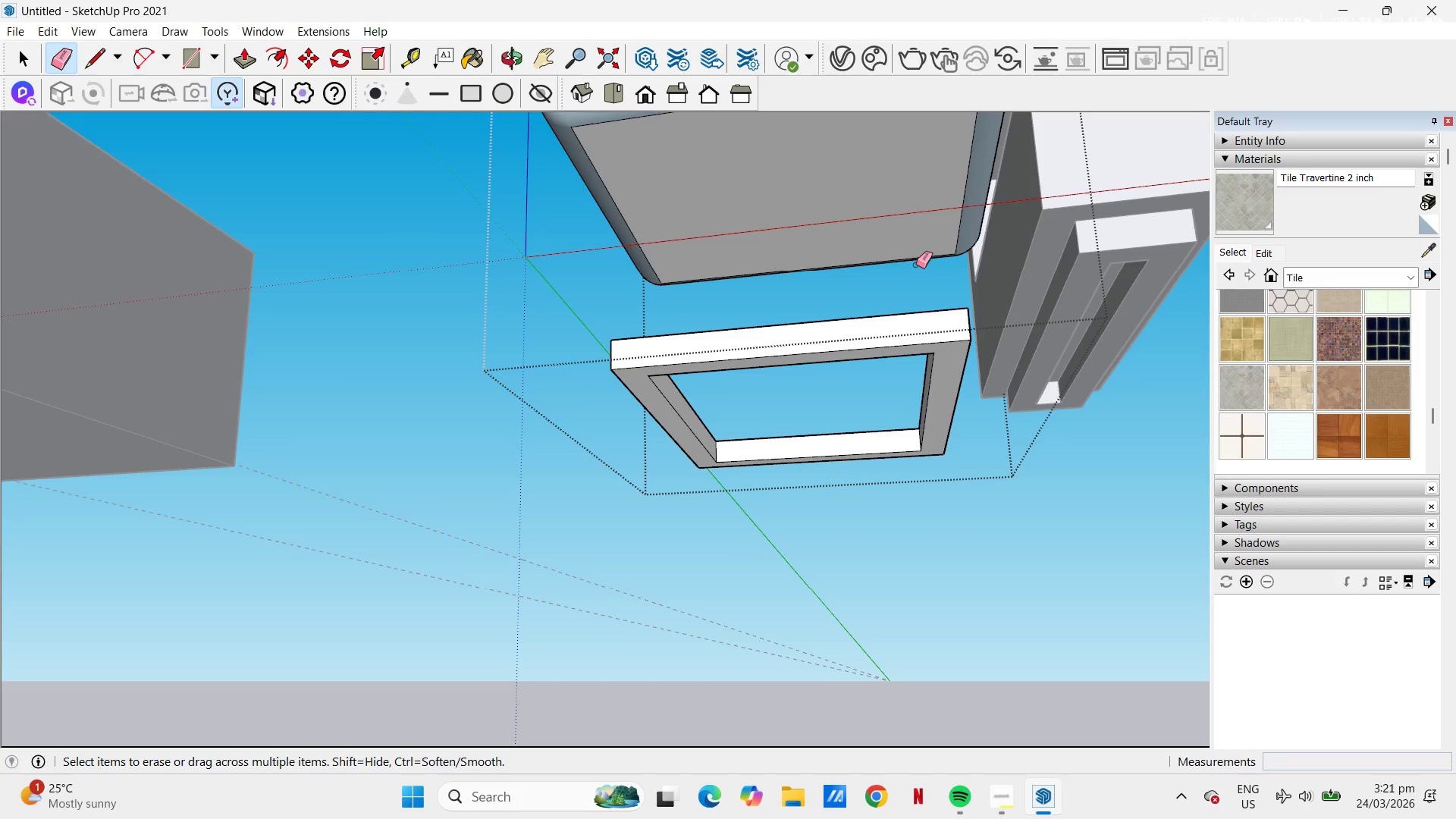 
key(Control+ControlLeft)
 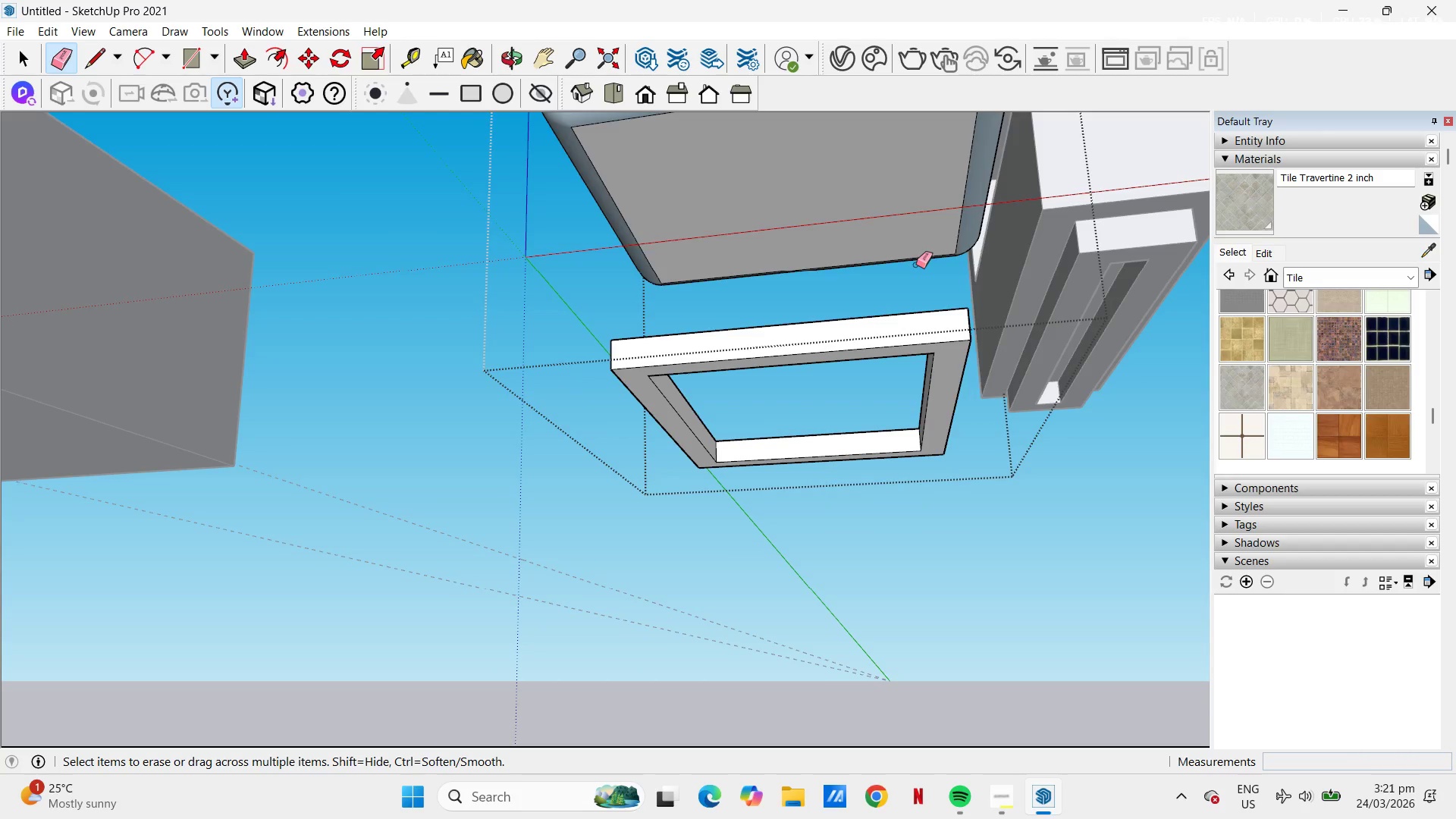 
key(Control+Z)
 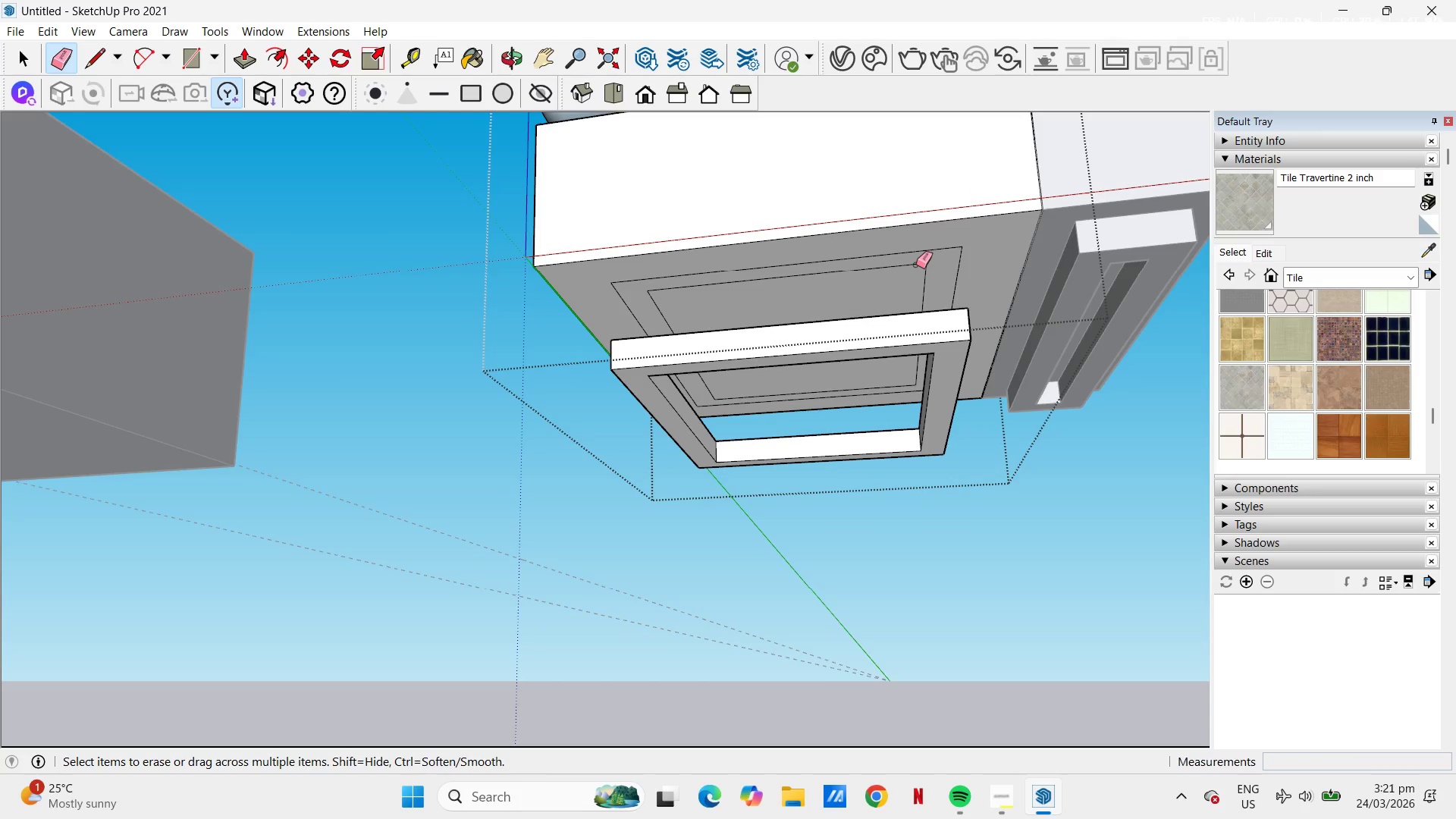 
key(Space)
 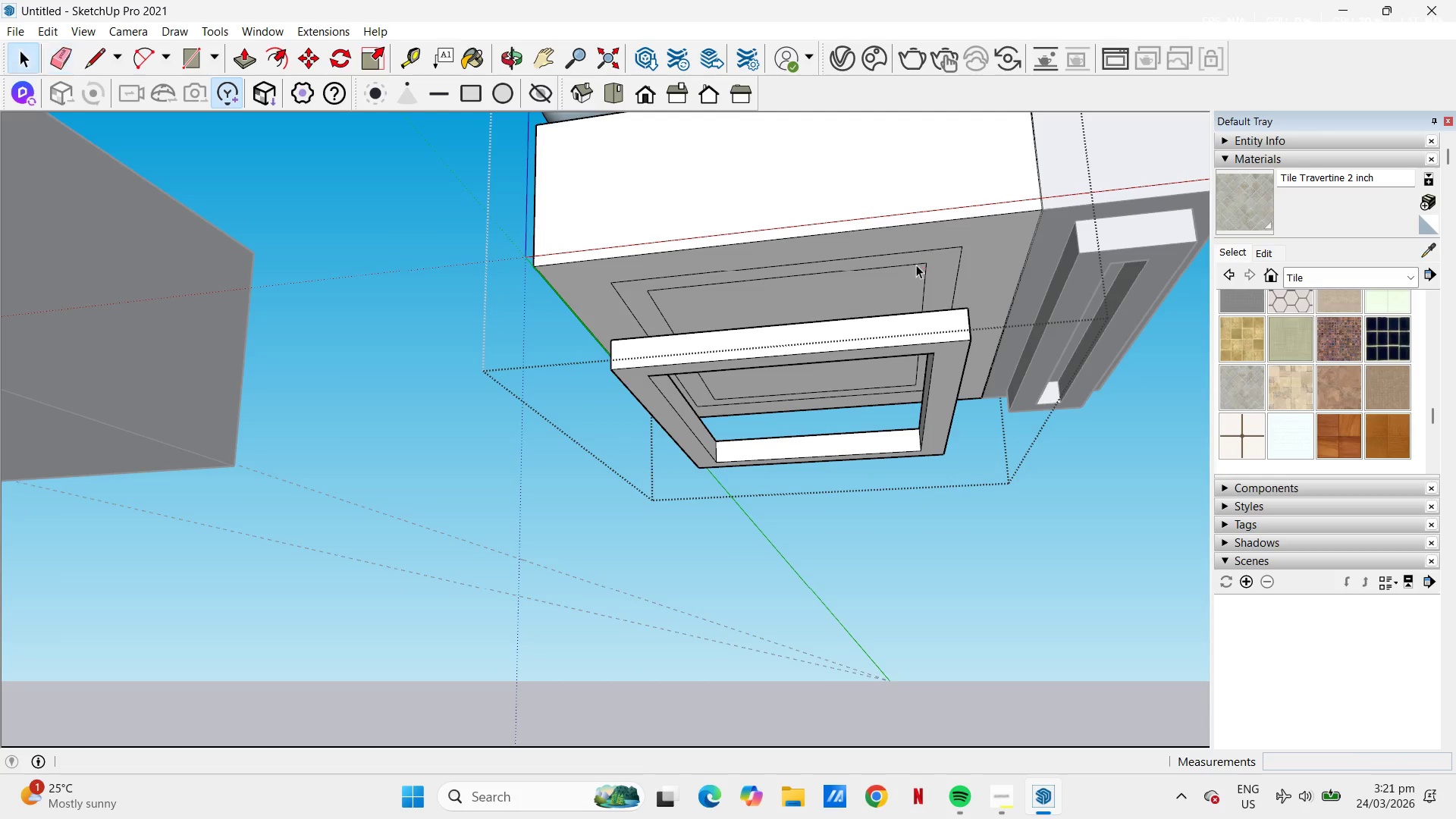 
left_click([916, 265])
 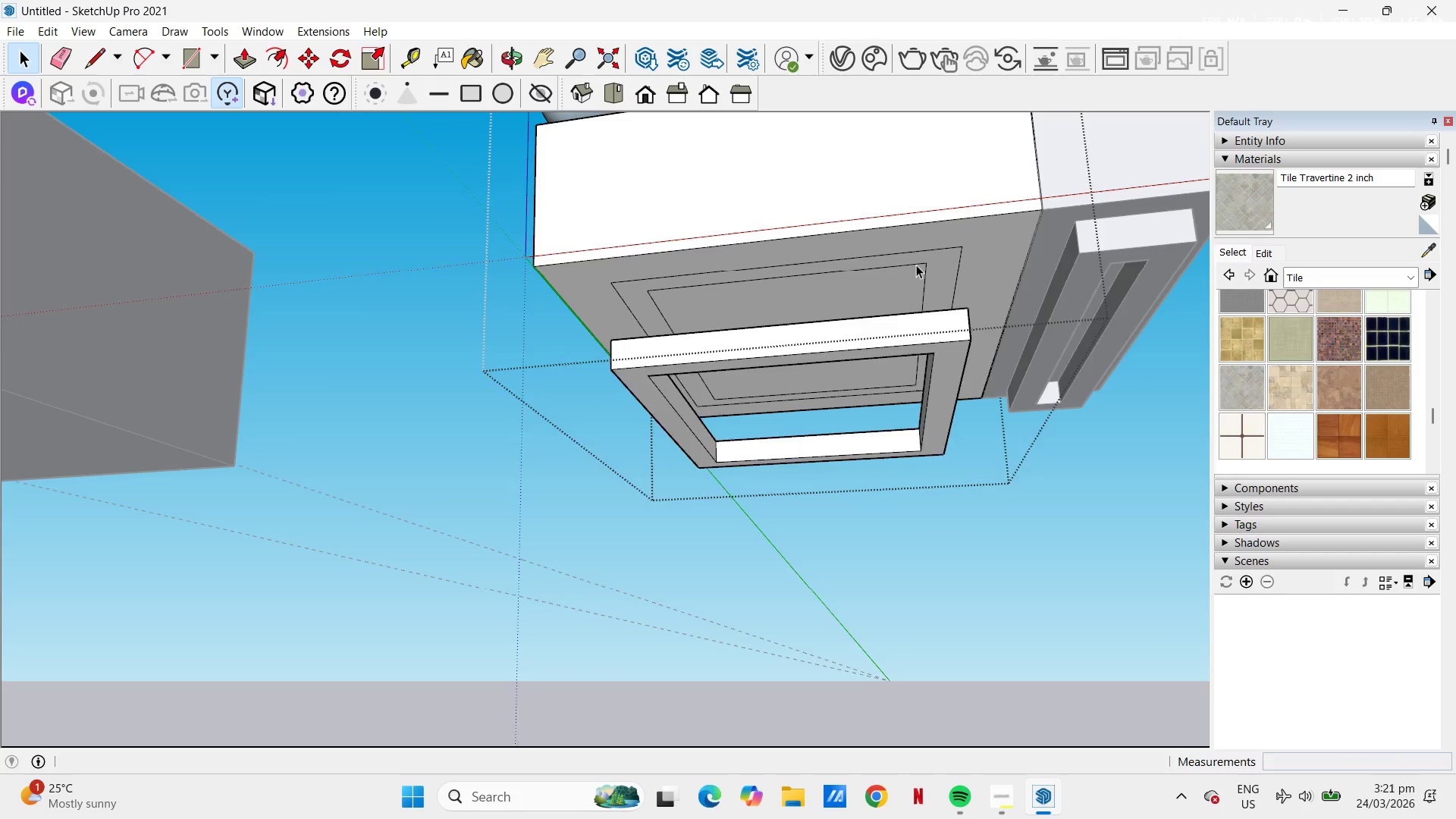 
double_click([916, 265])
 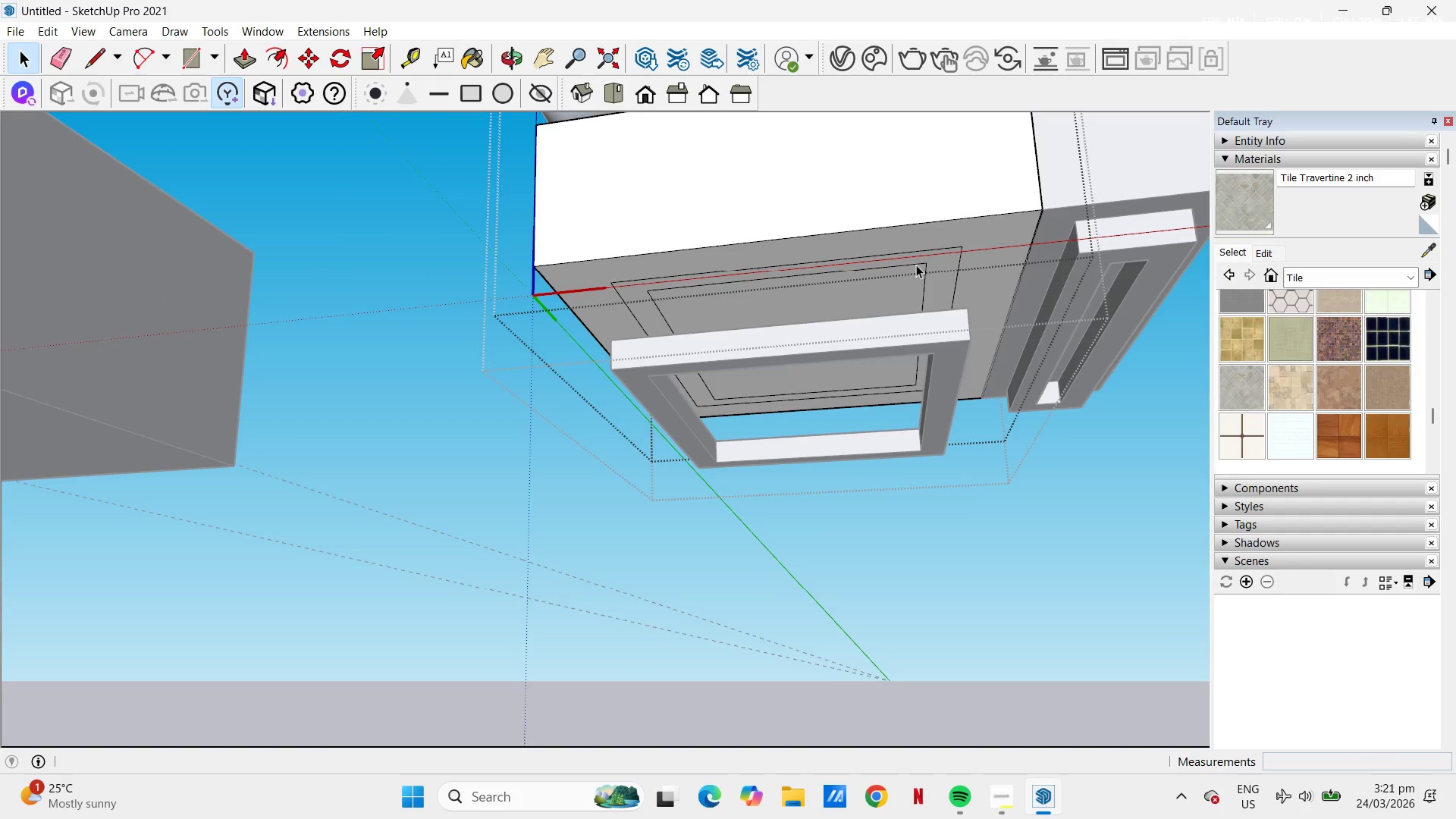 
triple_click([916, 265])
 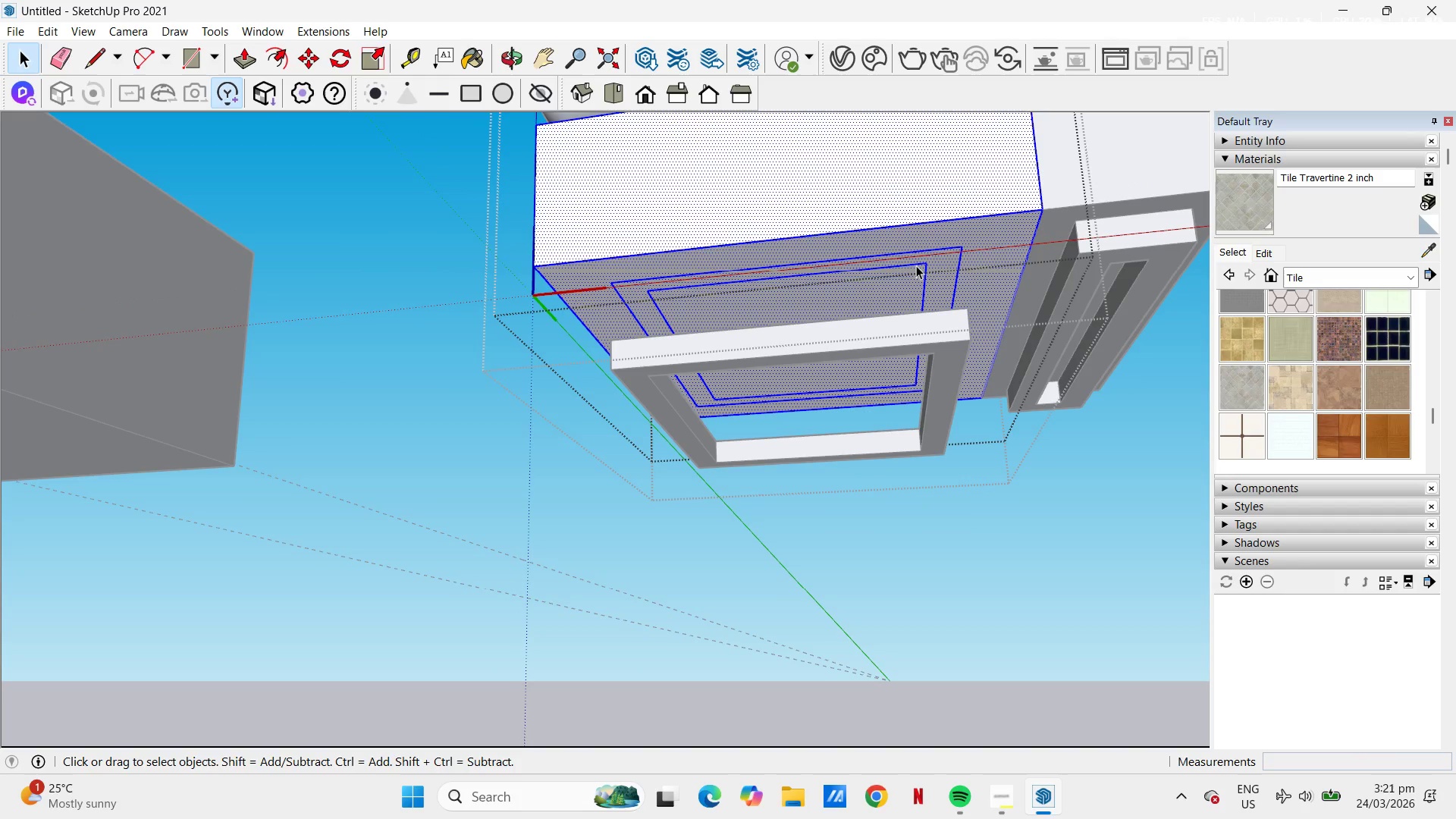 
left_click([916, 265])
 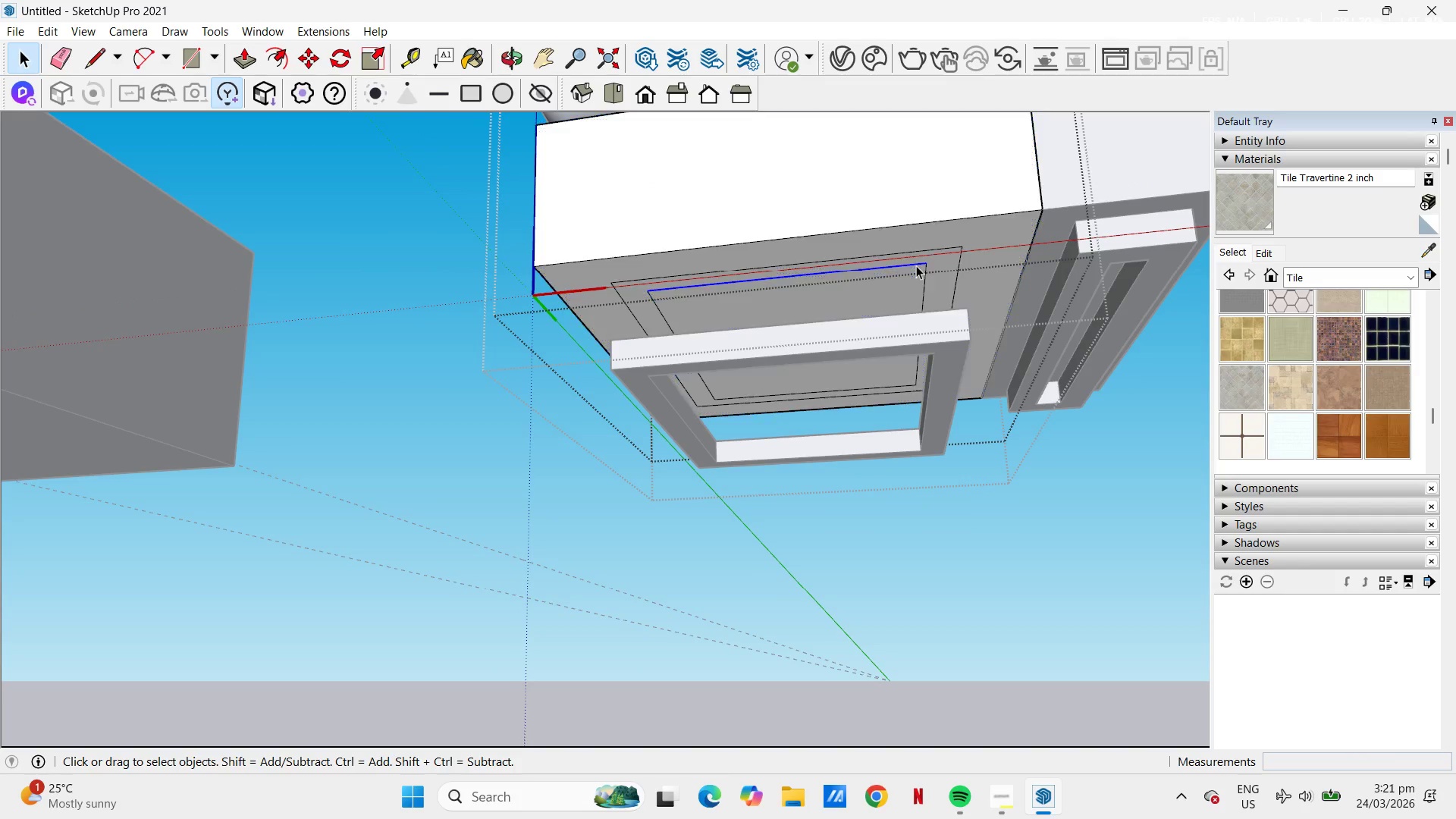 
key(E)
 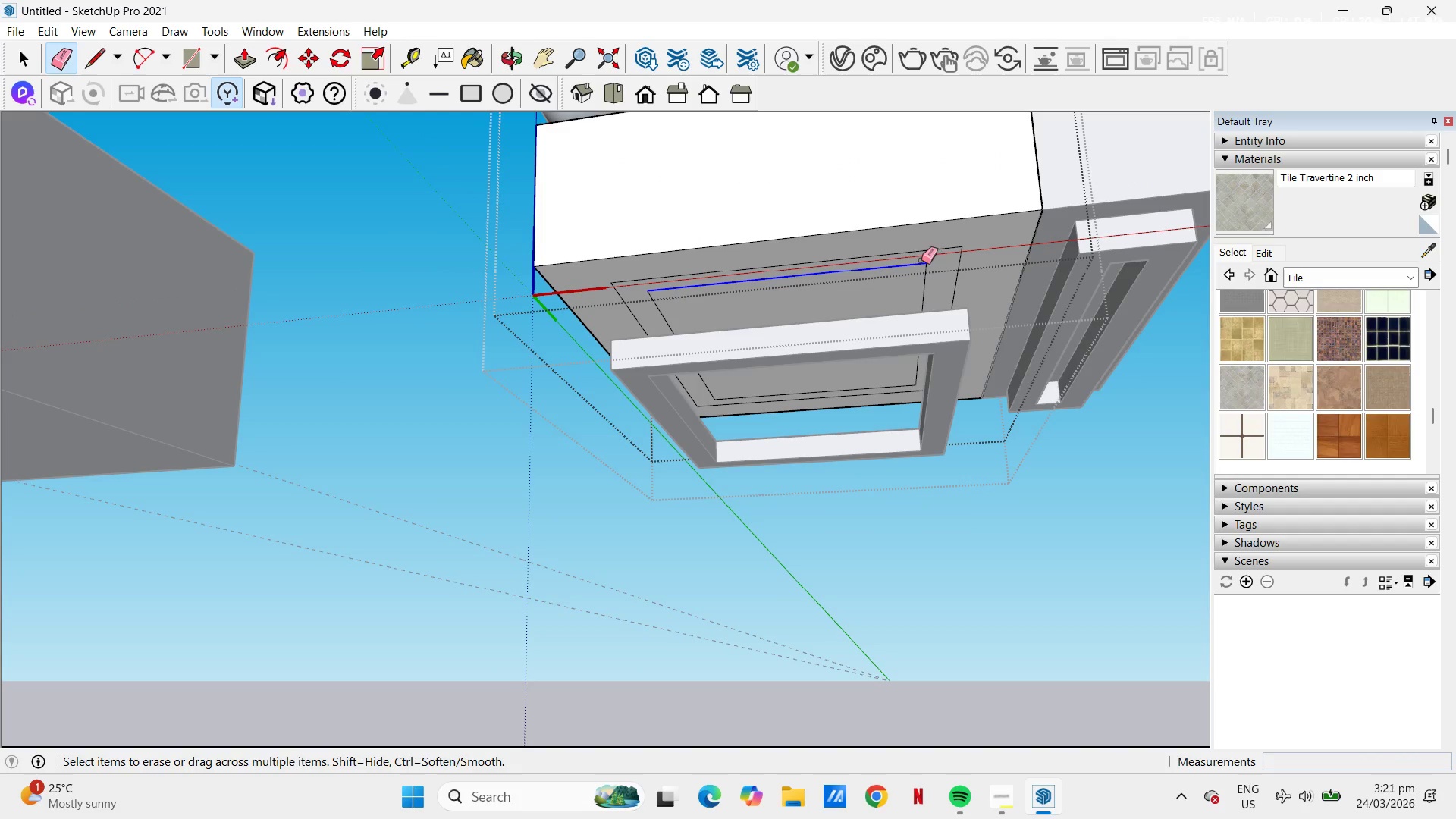 
left_click_drag(start_coordinate=[926, 256], to_coordinate=[887, 264])
 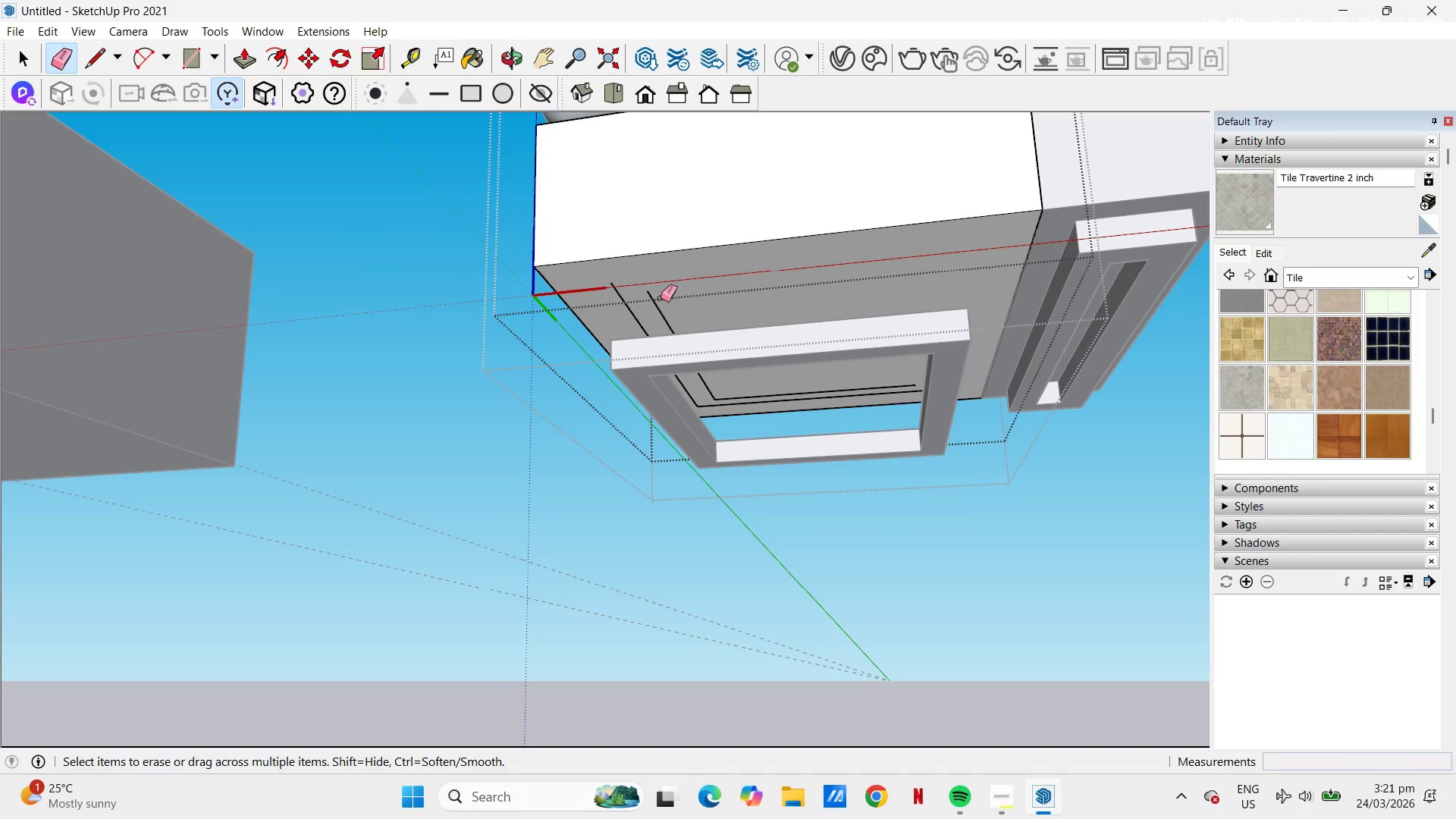 
left_click_drag(start_coordinate=[657, 299], to_coordinate=[617, 302])
 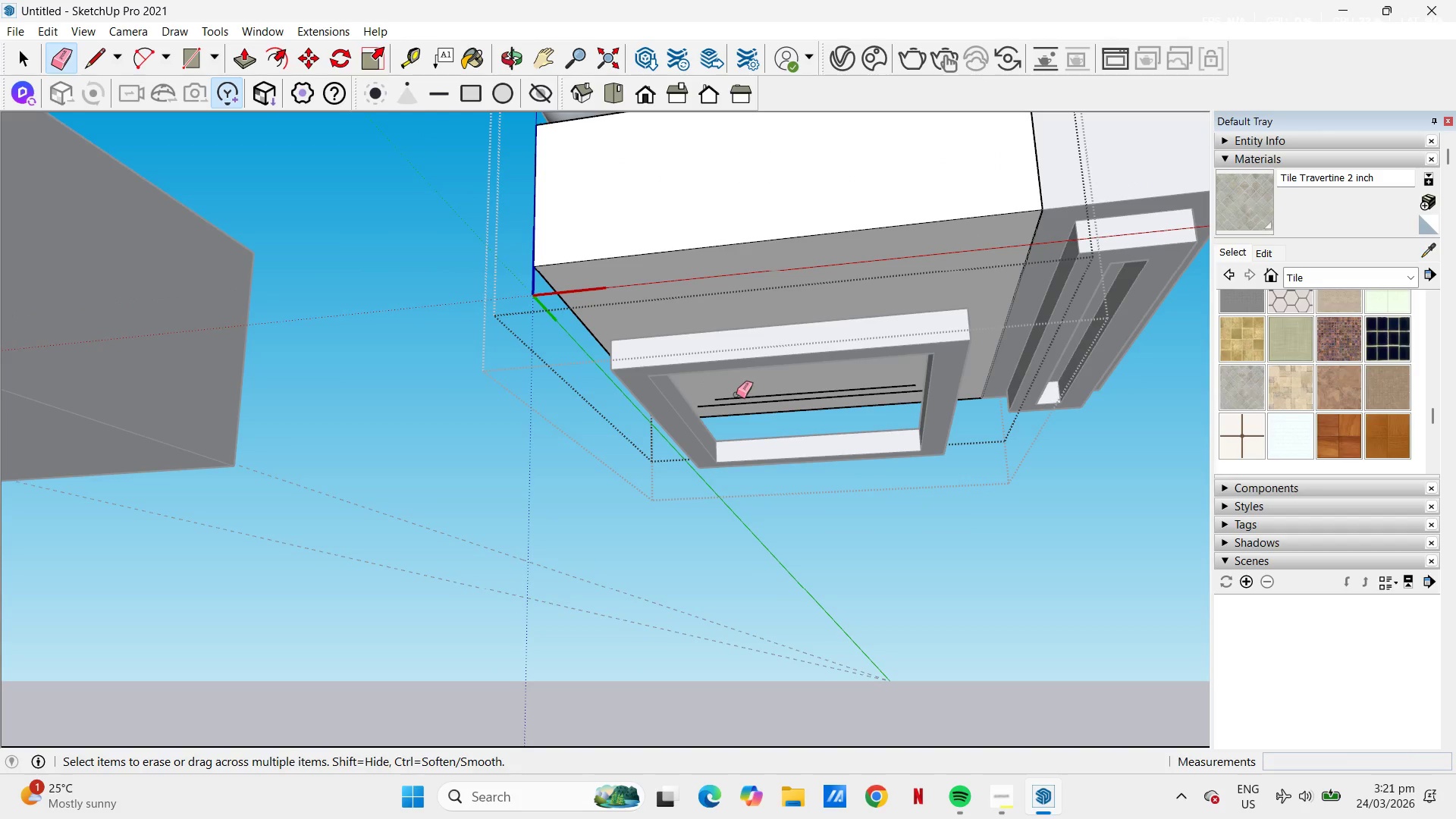 
left_click_drag(start_coordinate=[736, 396], to_coordinate=[744, 404])
 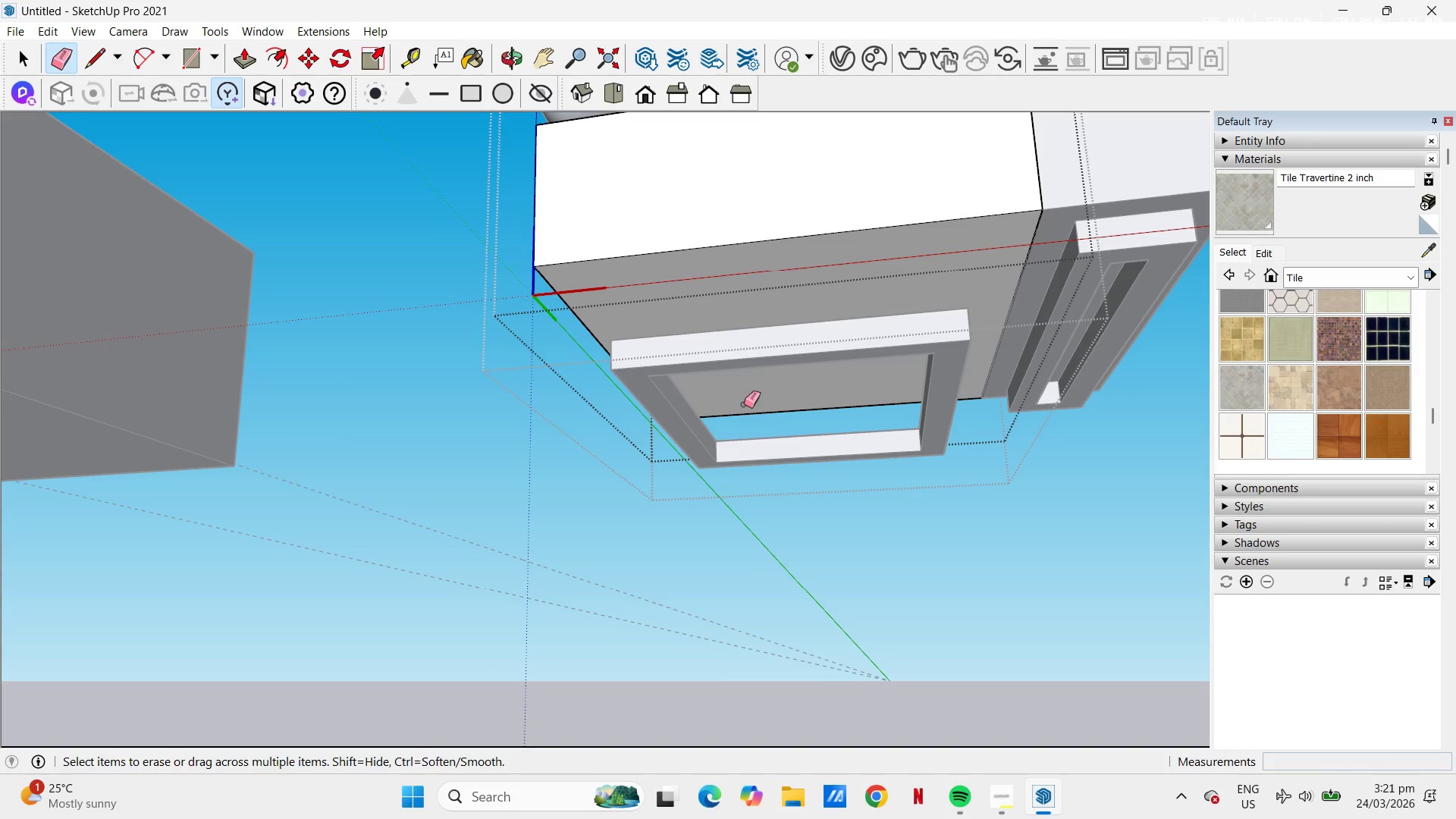 
key(Space)
 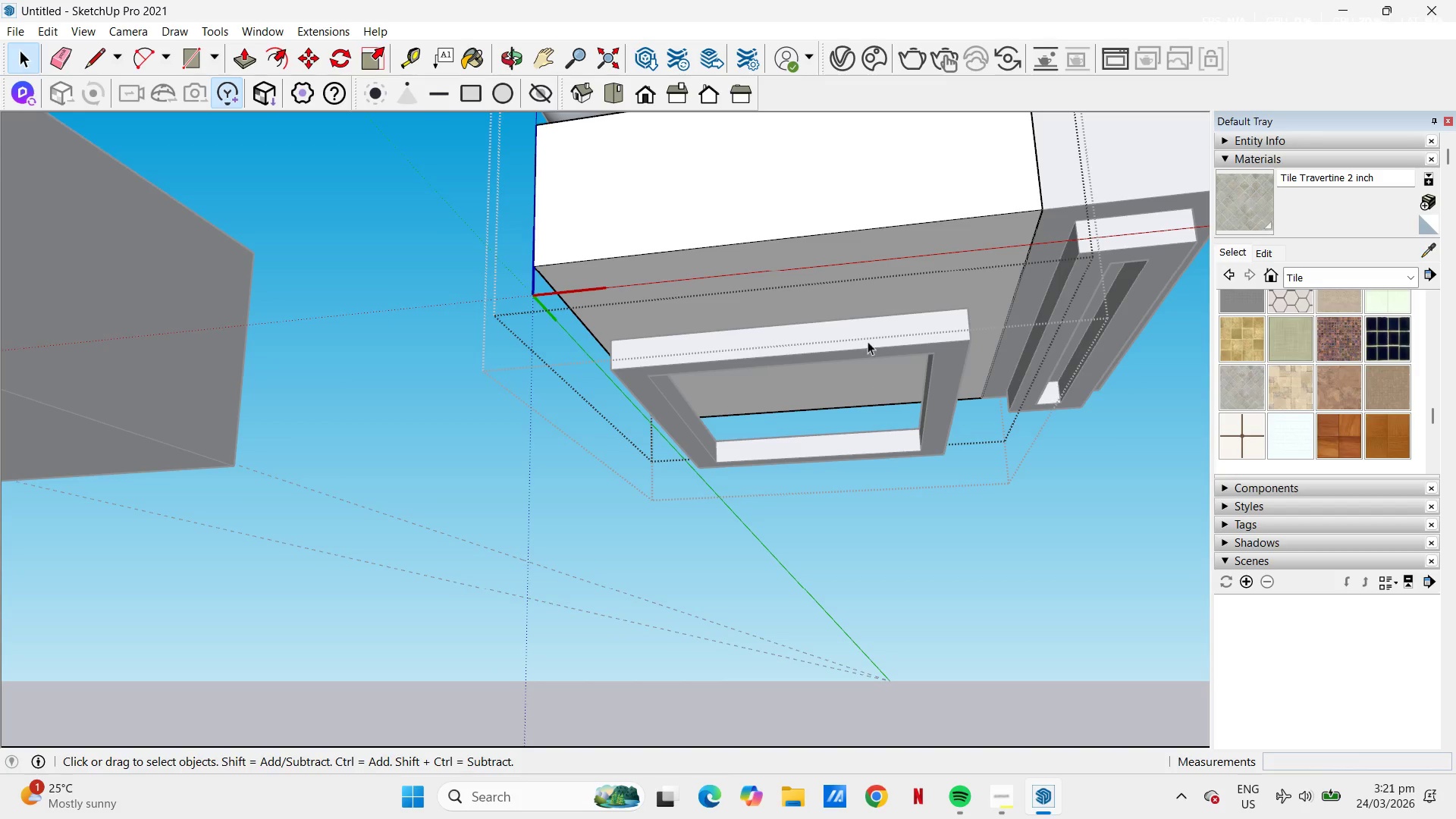 
left_click([879, 337])
 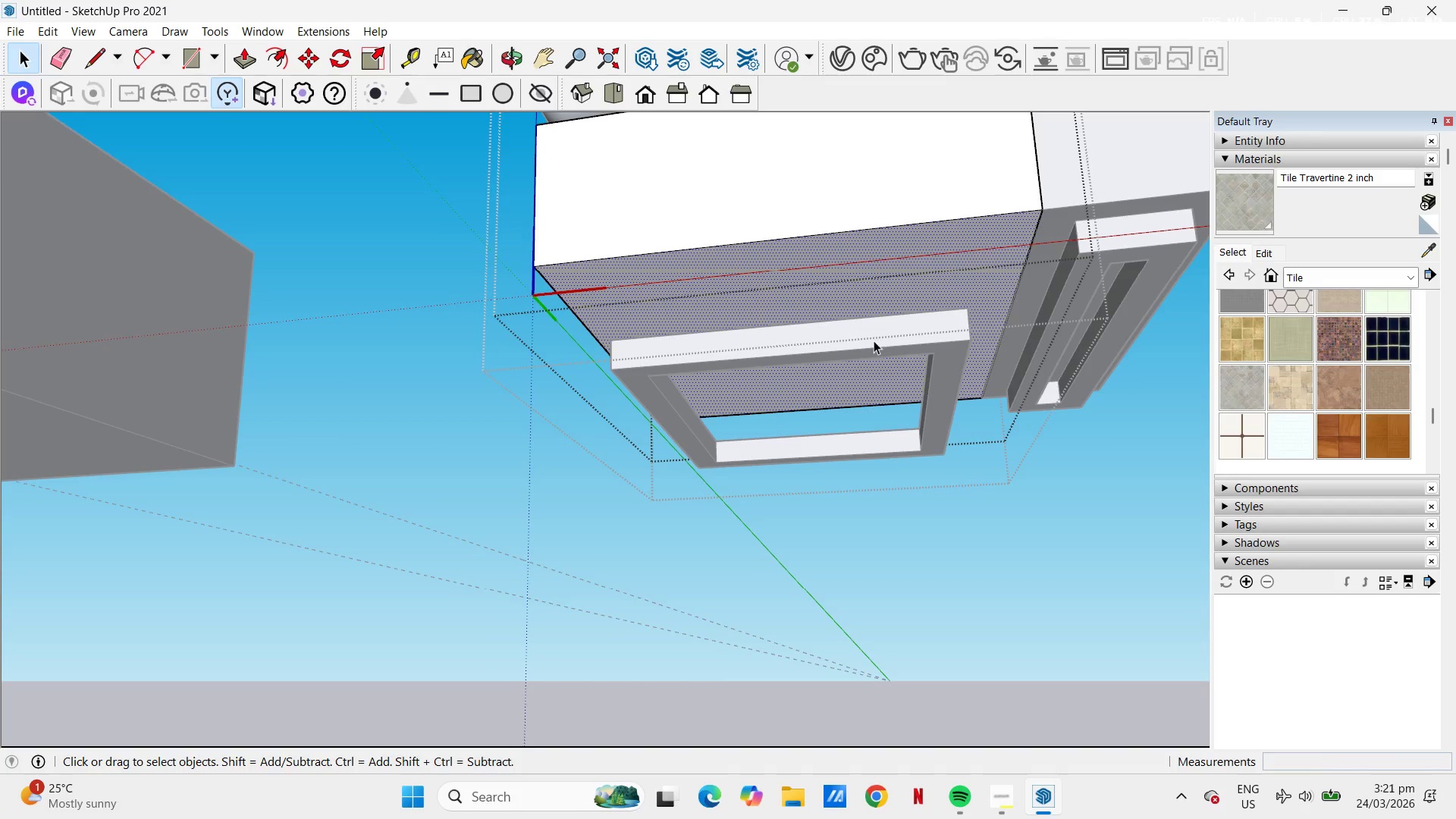 
key(Escape)
 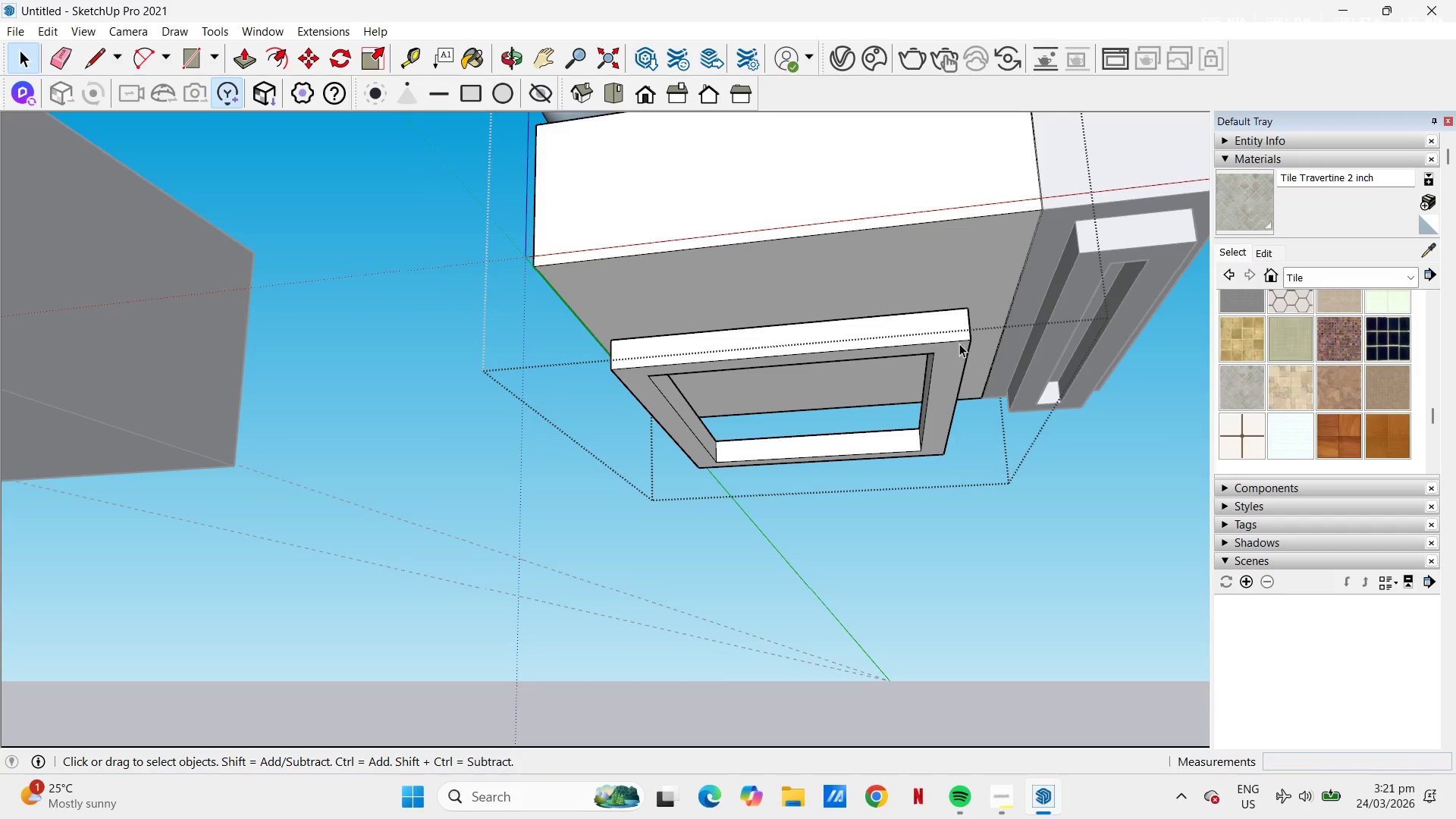 
key(Escape)
 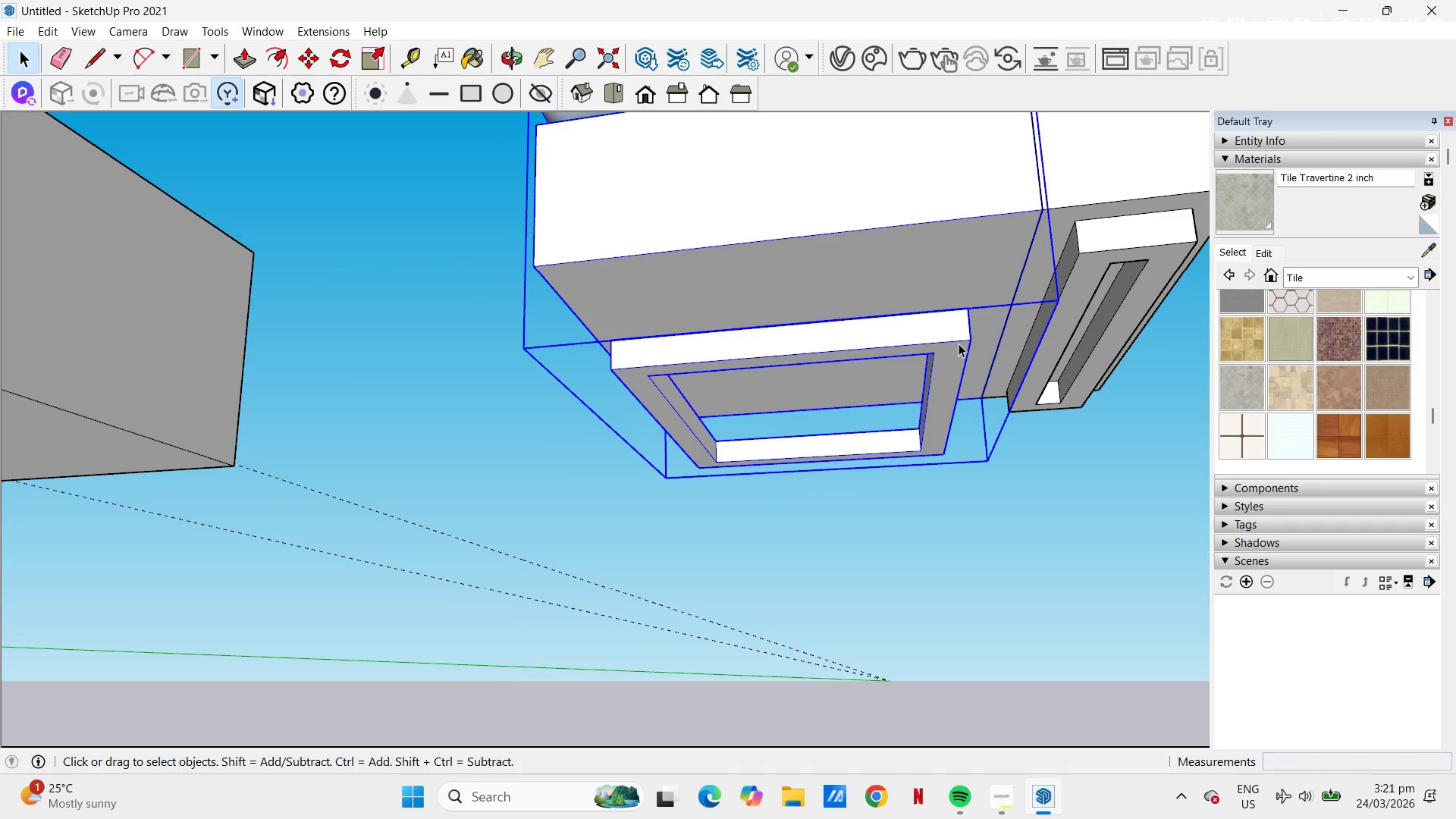 
double_click([959, 344])
 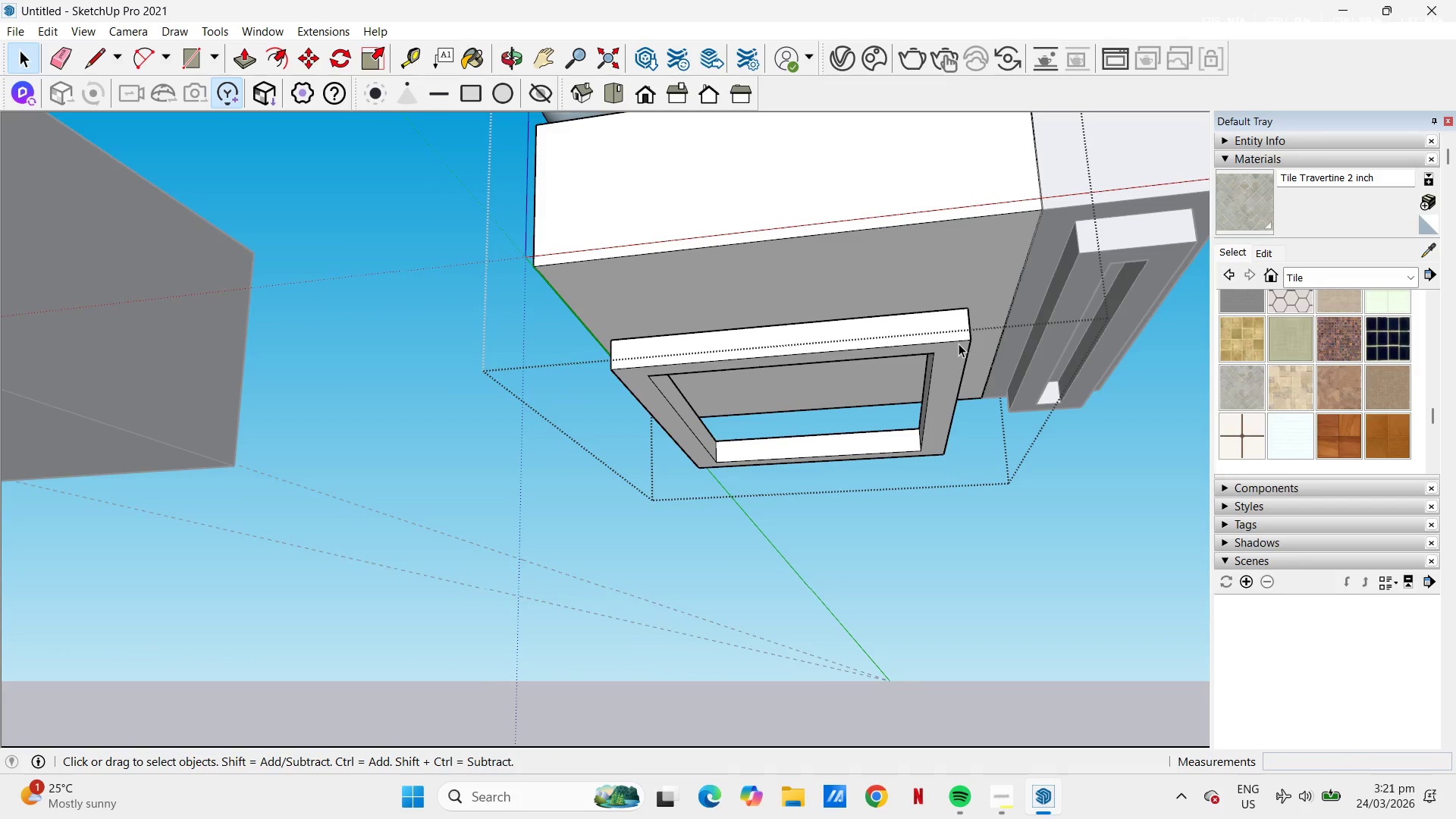 
triple_click([959, 344])
 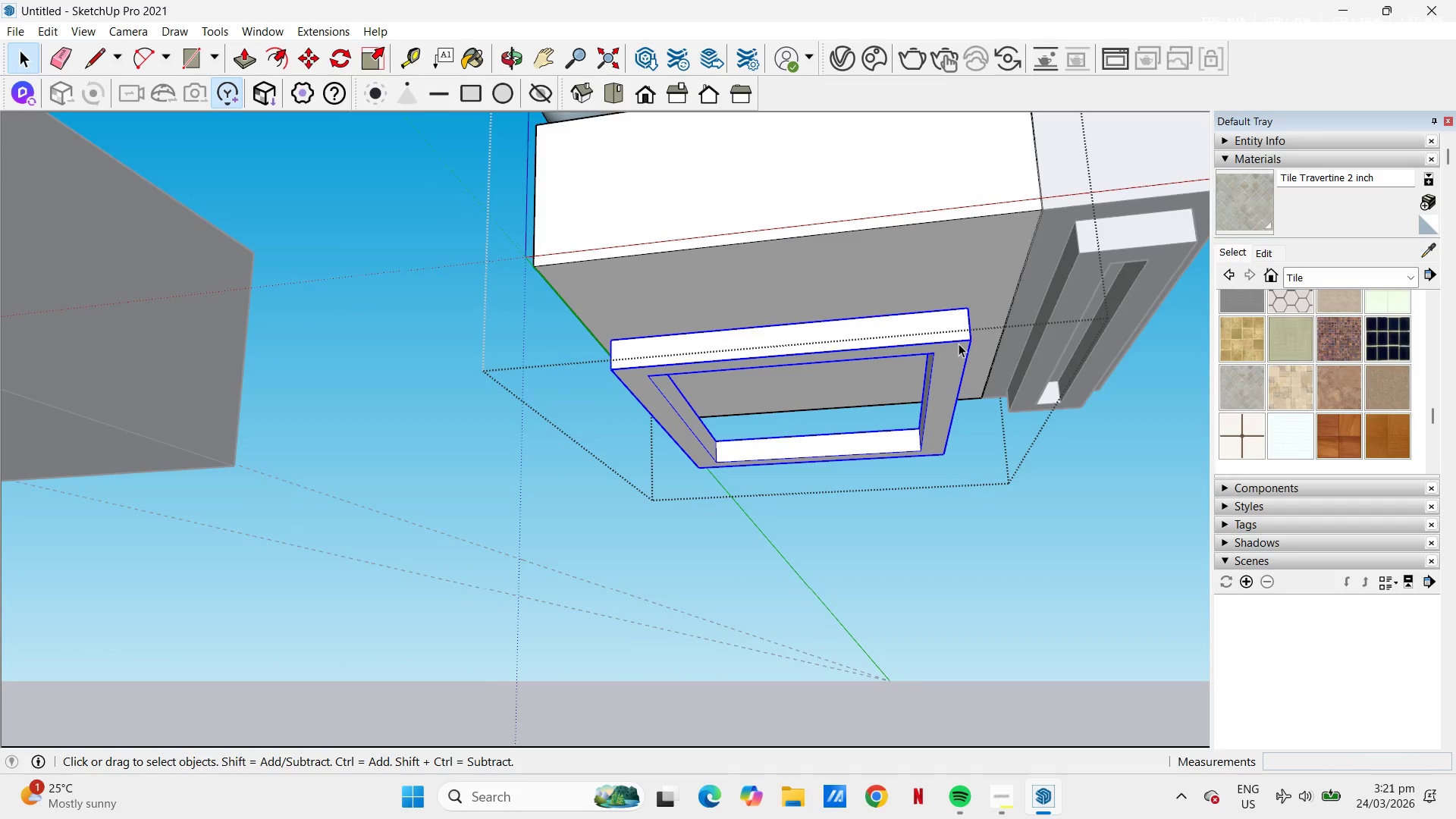 
left_click([968, 244])
 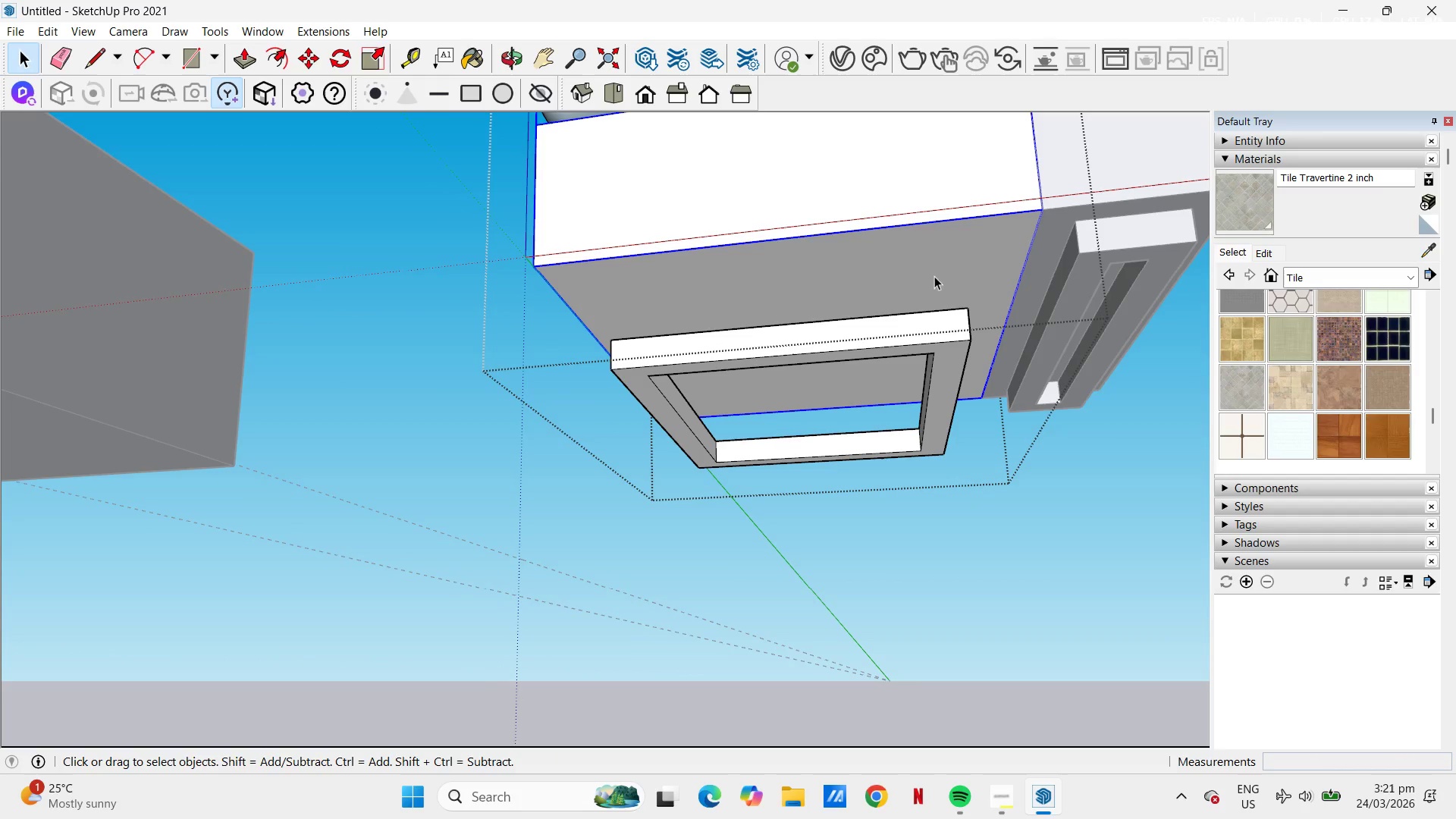 
left_click([918, 350])
 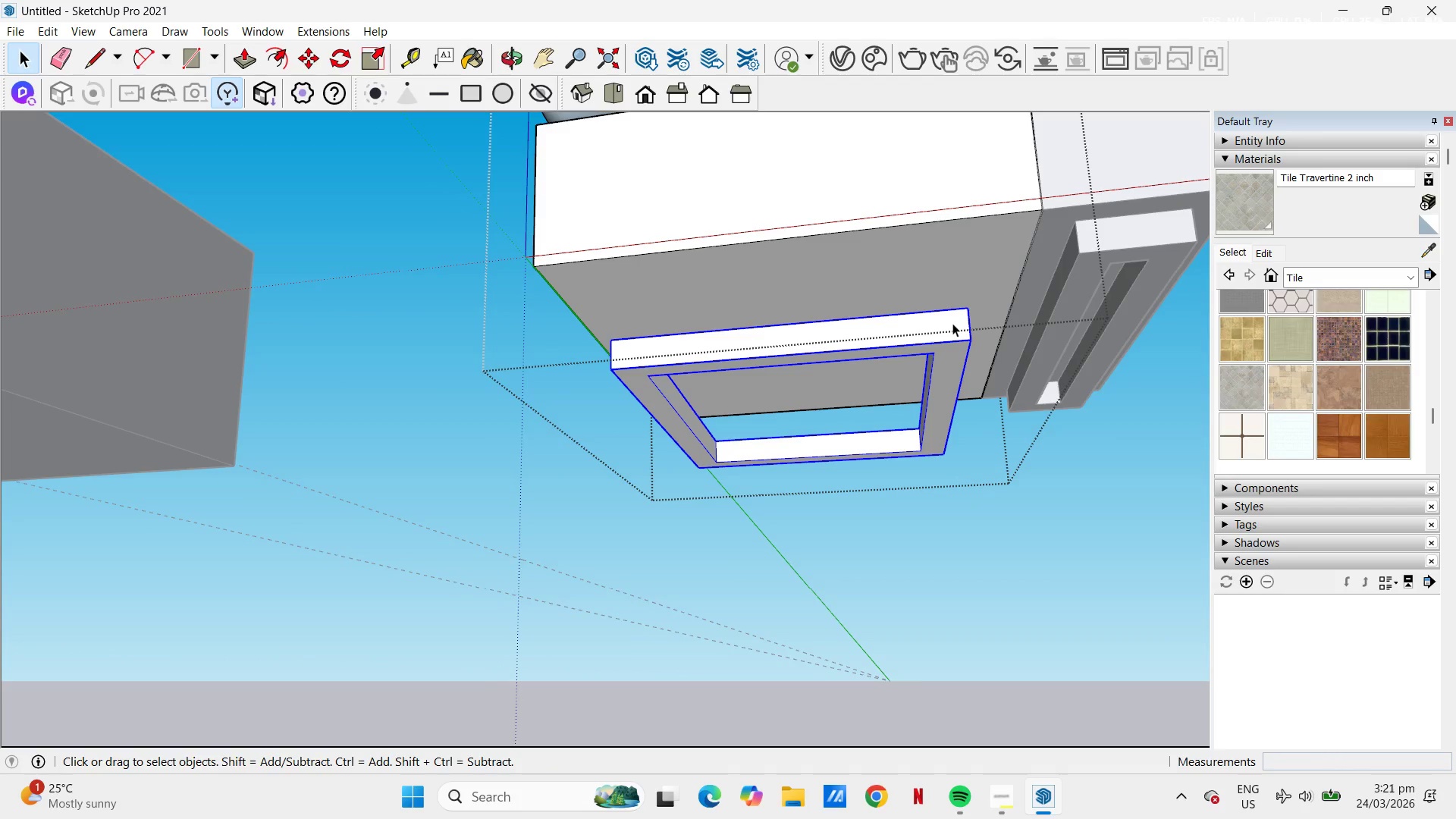 
key(M)
 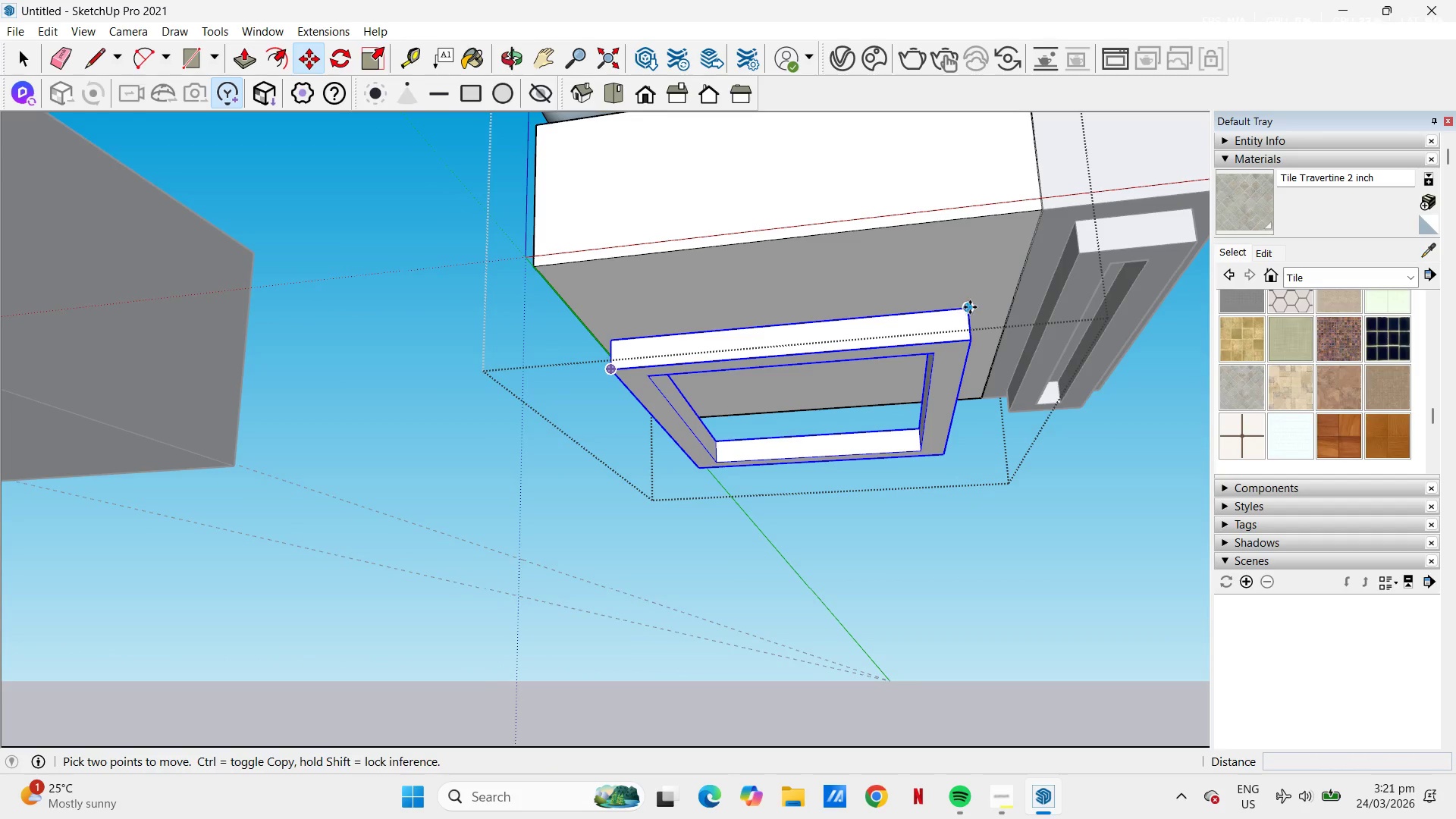 
left_click([971, 305])
 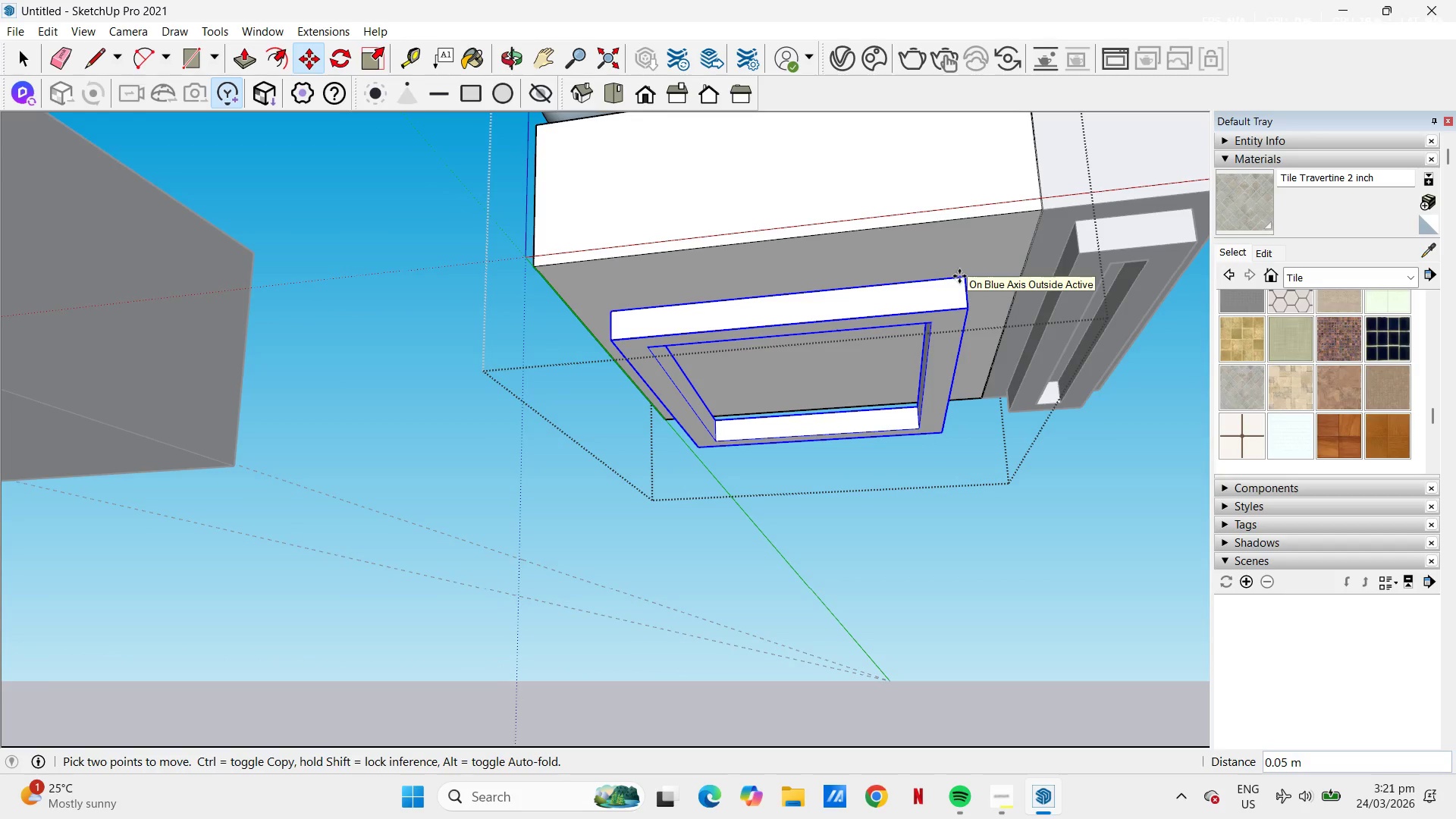 
key(NumpadDecimal)
 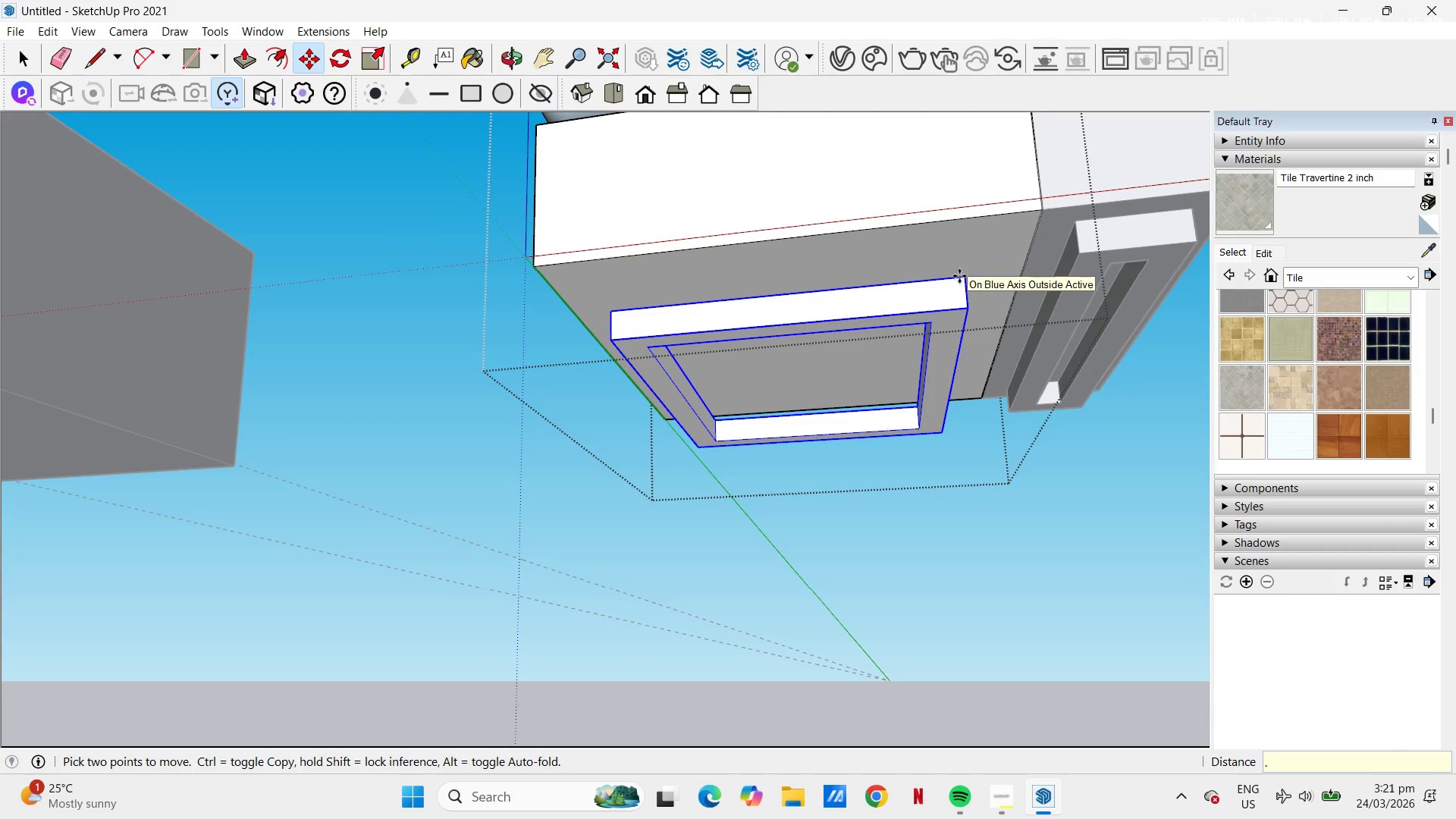 
key(Numpad1)
 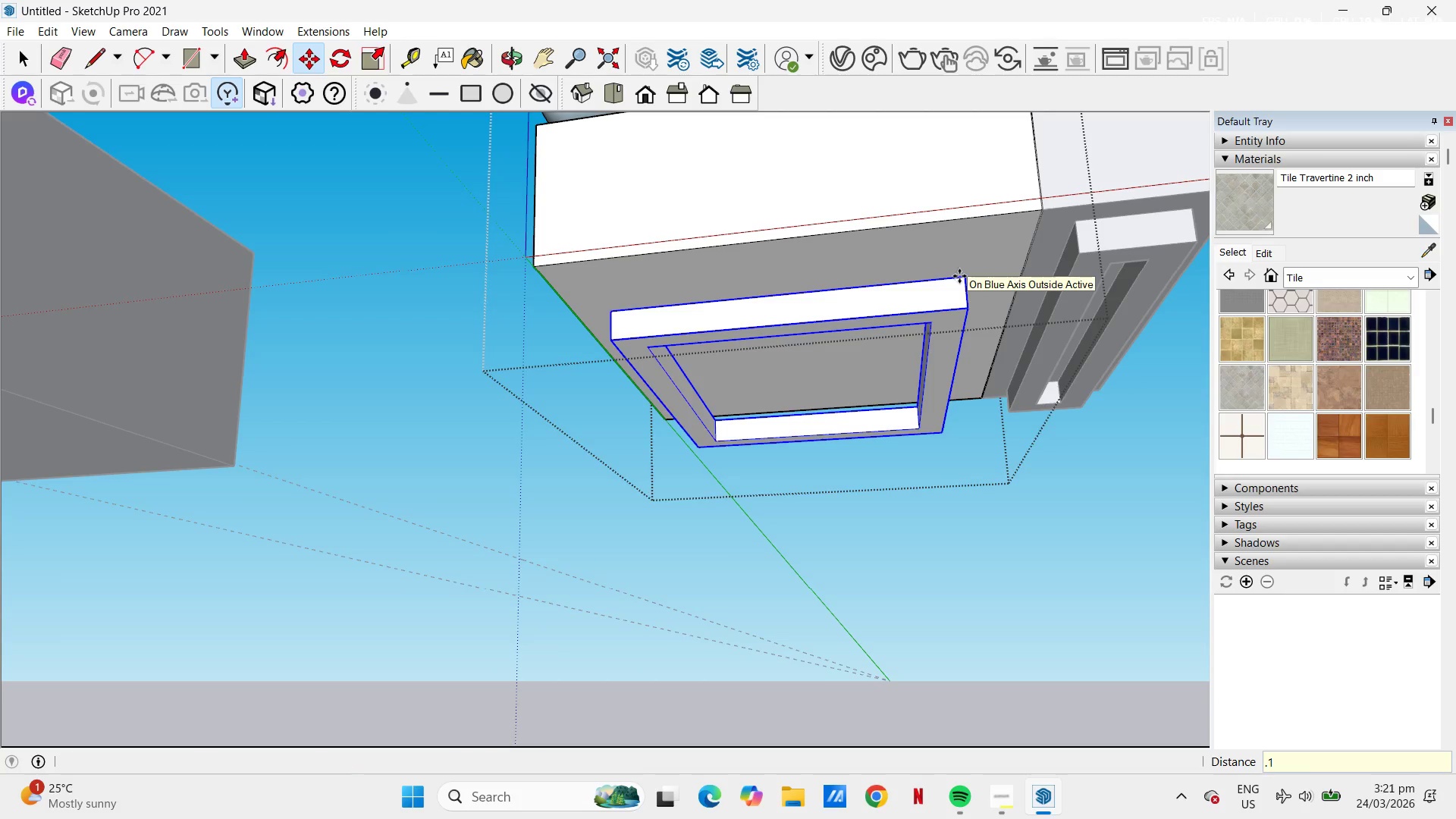 
key(NumpadEnter)
 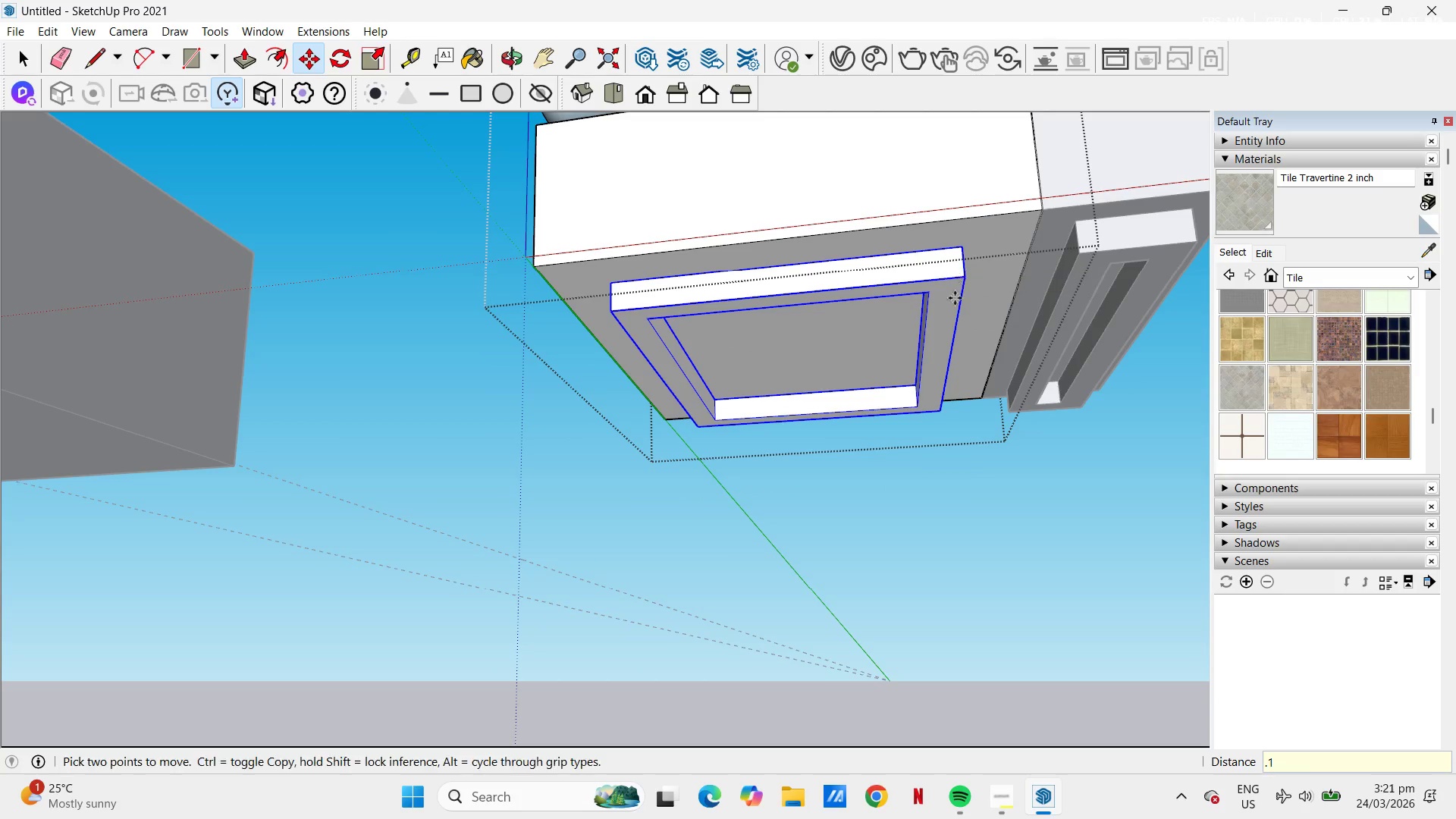 
key(Space)
 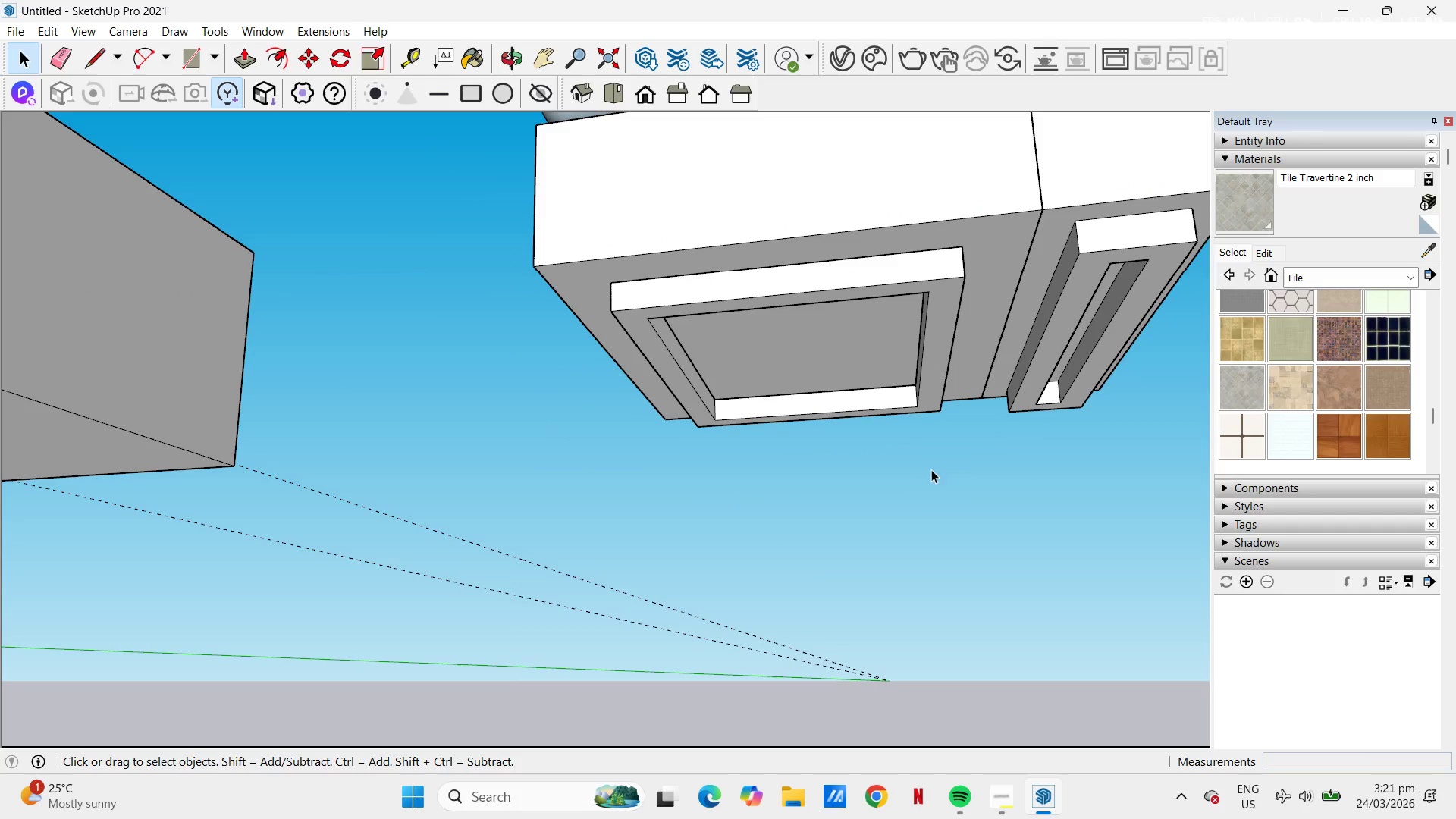 
key(Space)
 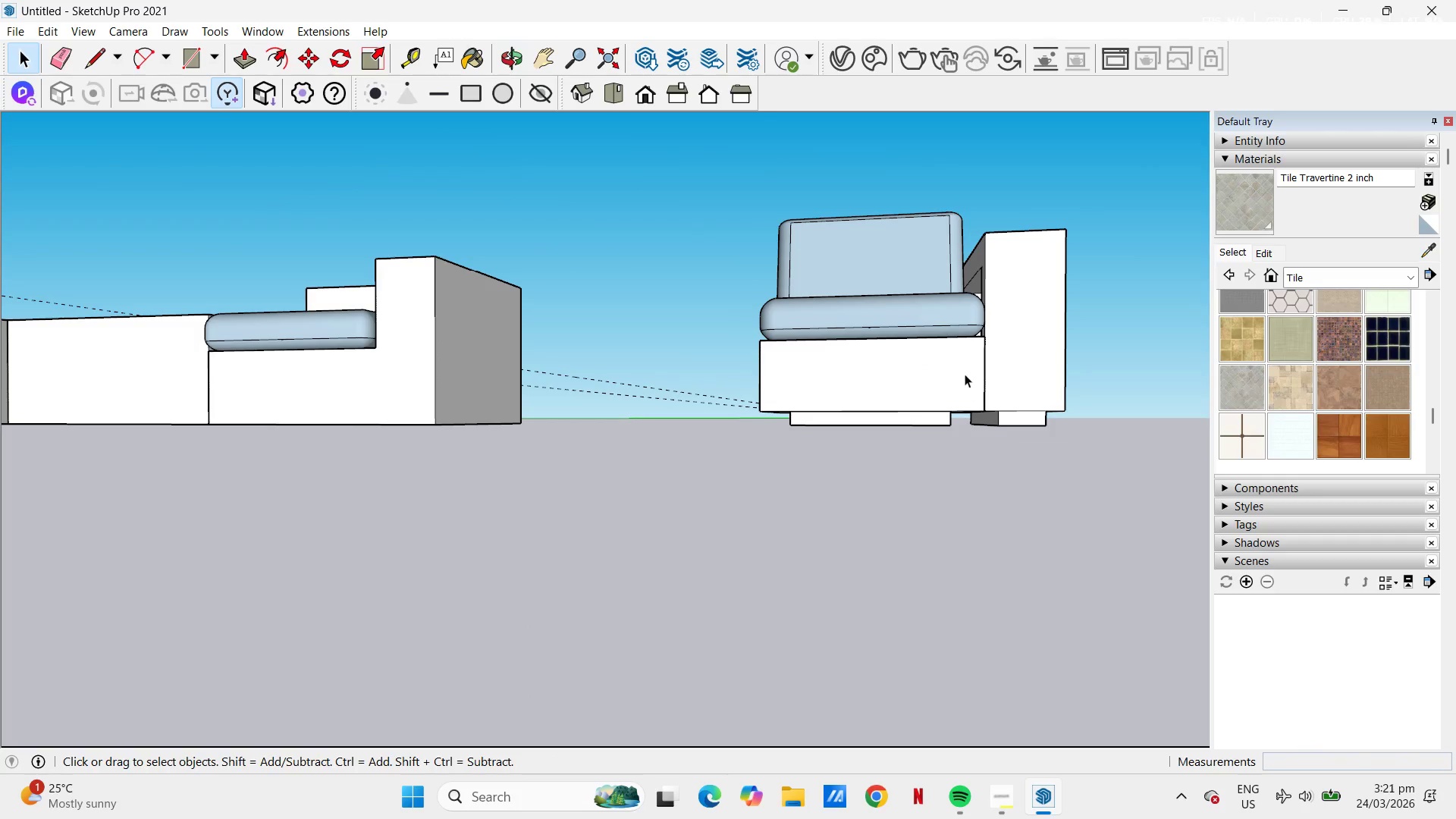 
scroll: coordinate [947, 386], scroll_direction: down, amount: 7.0
 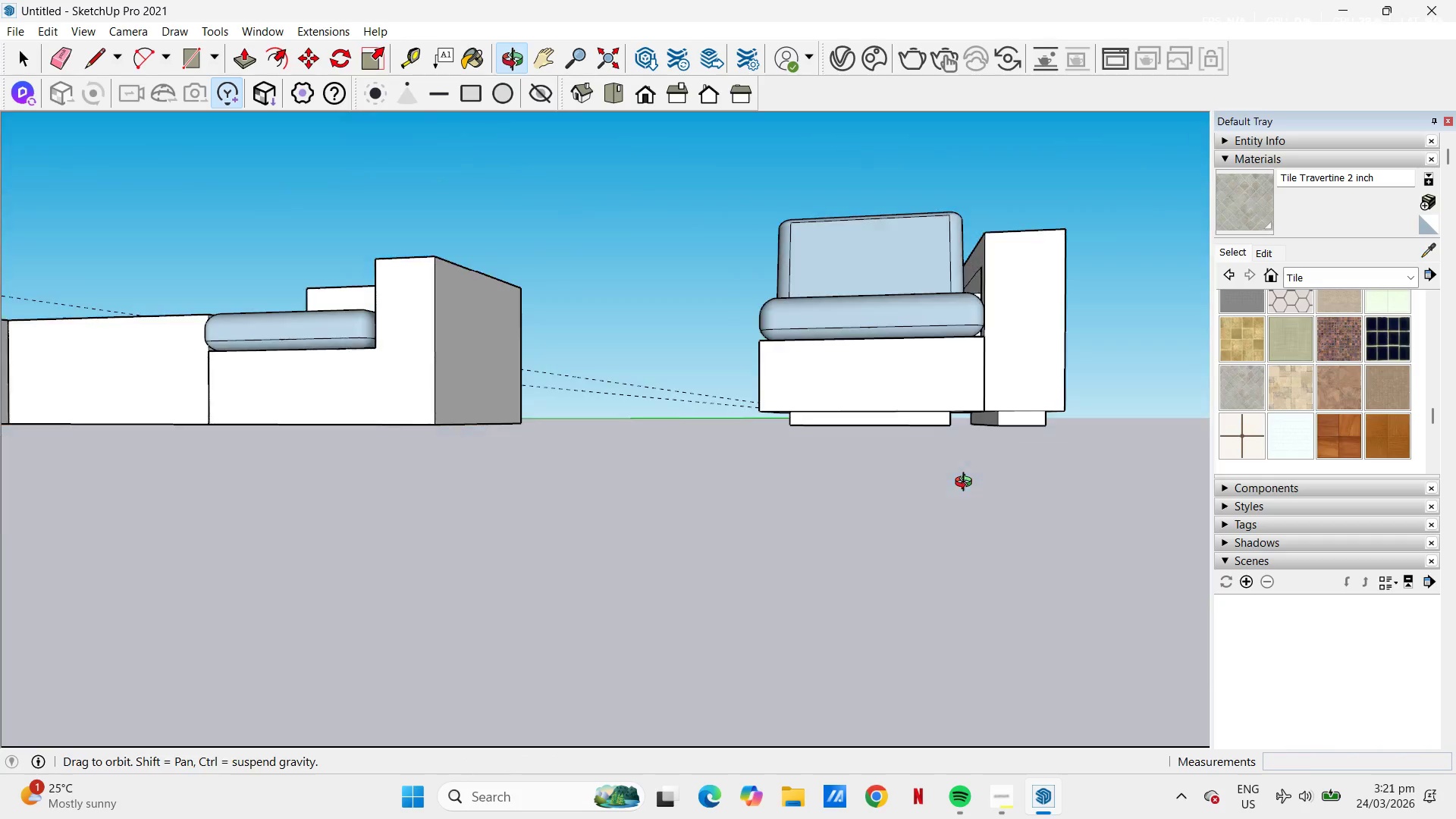 
left_click([965, 371])
 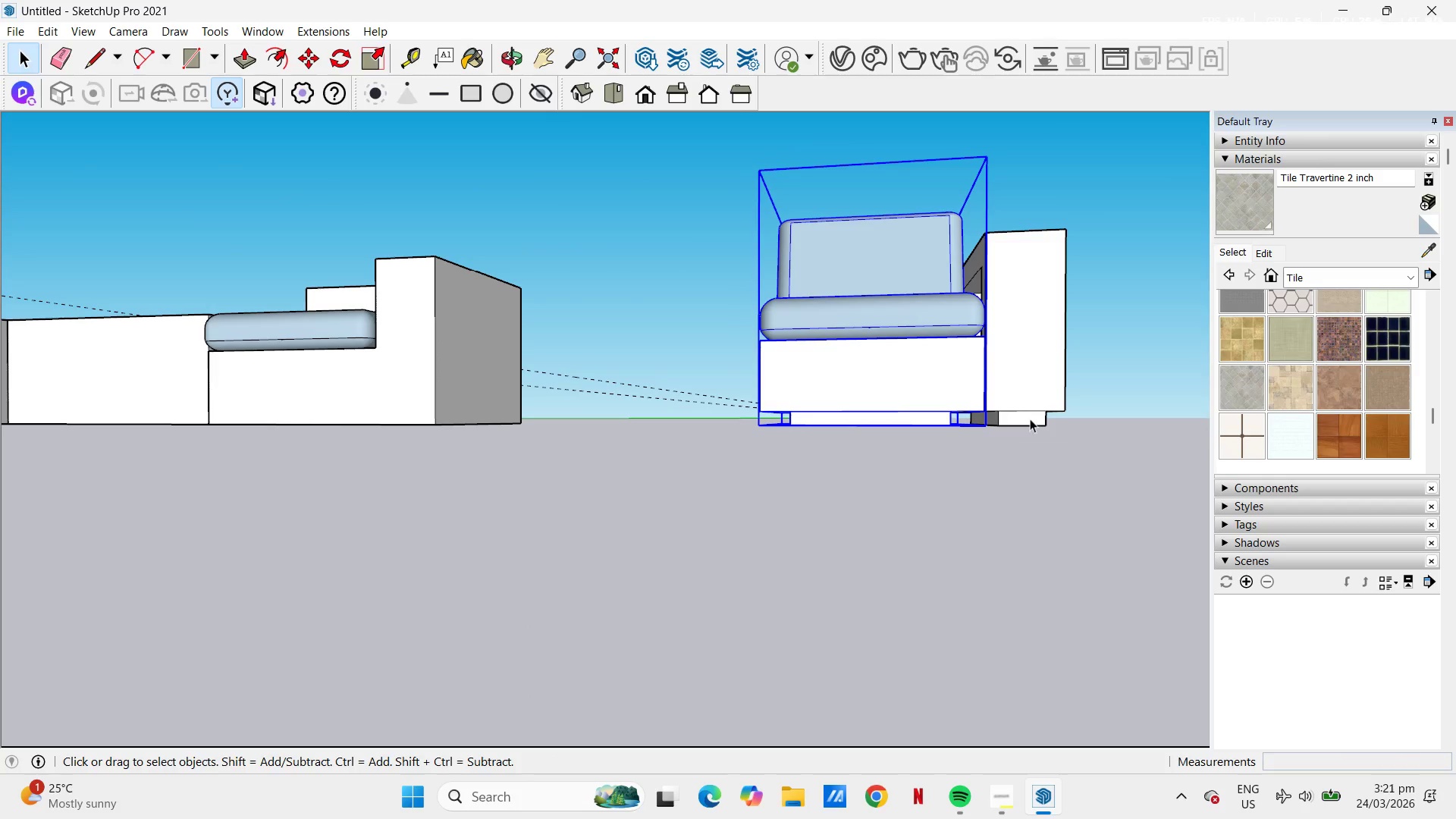 
left_click([903, 373])
 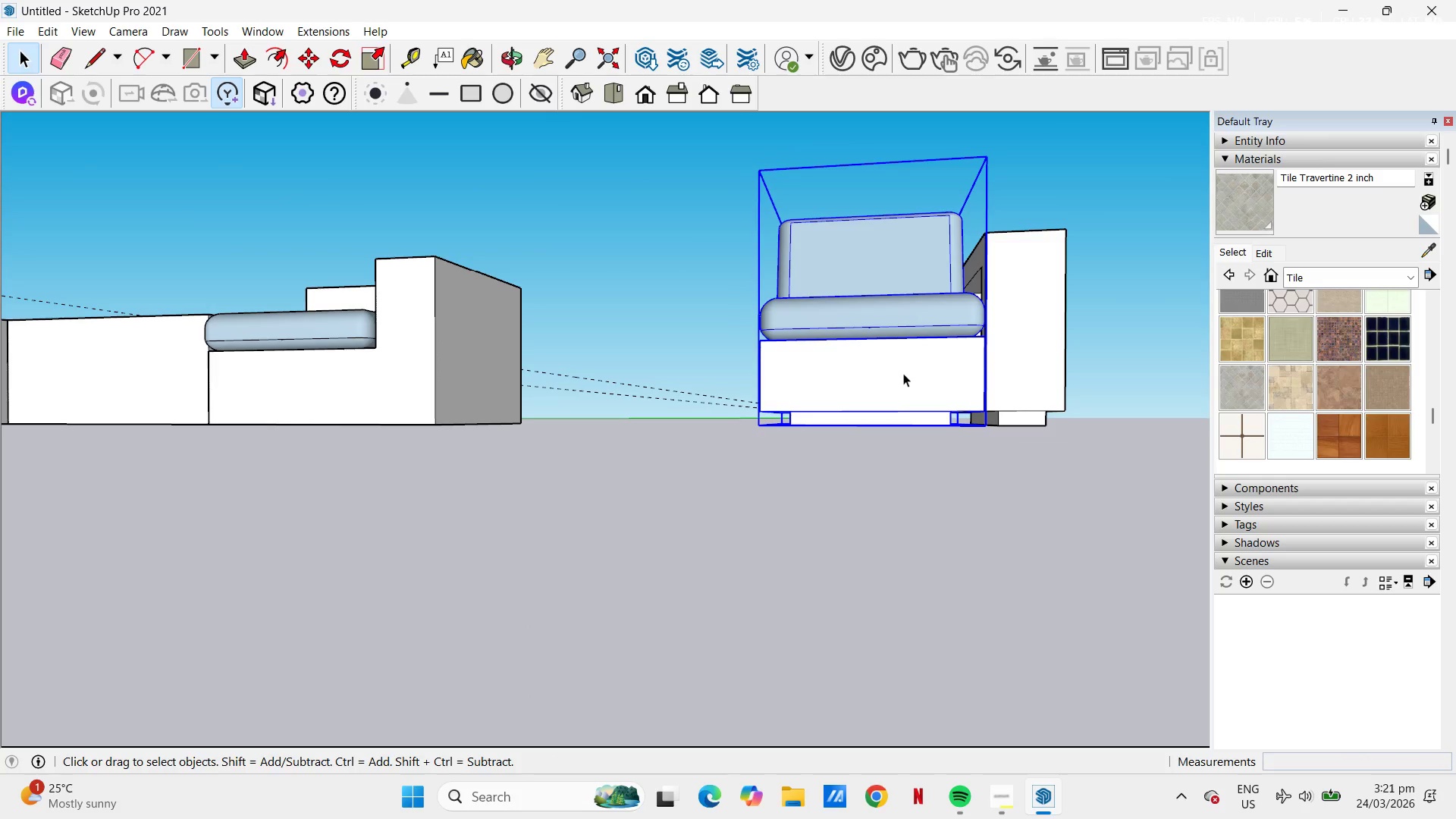 
double_click([903, 373])
 